 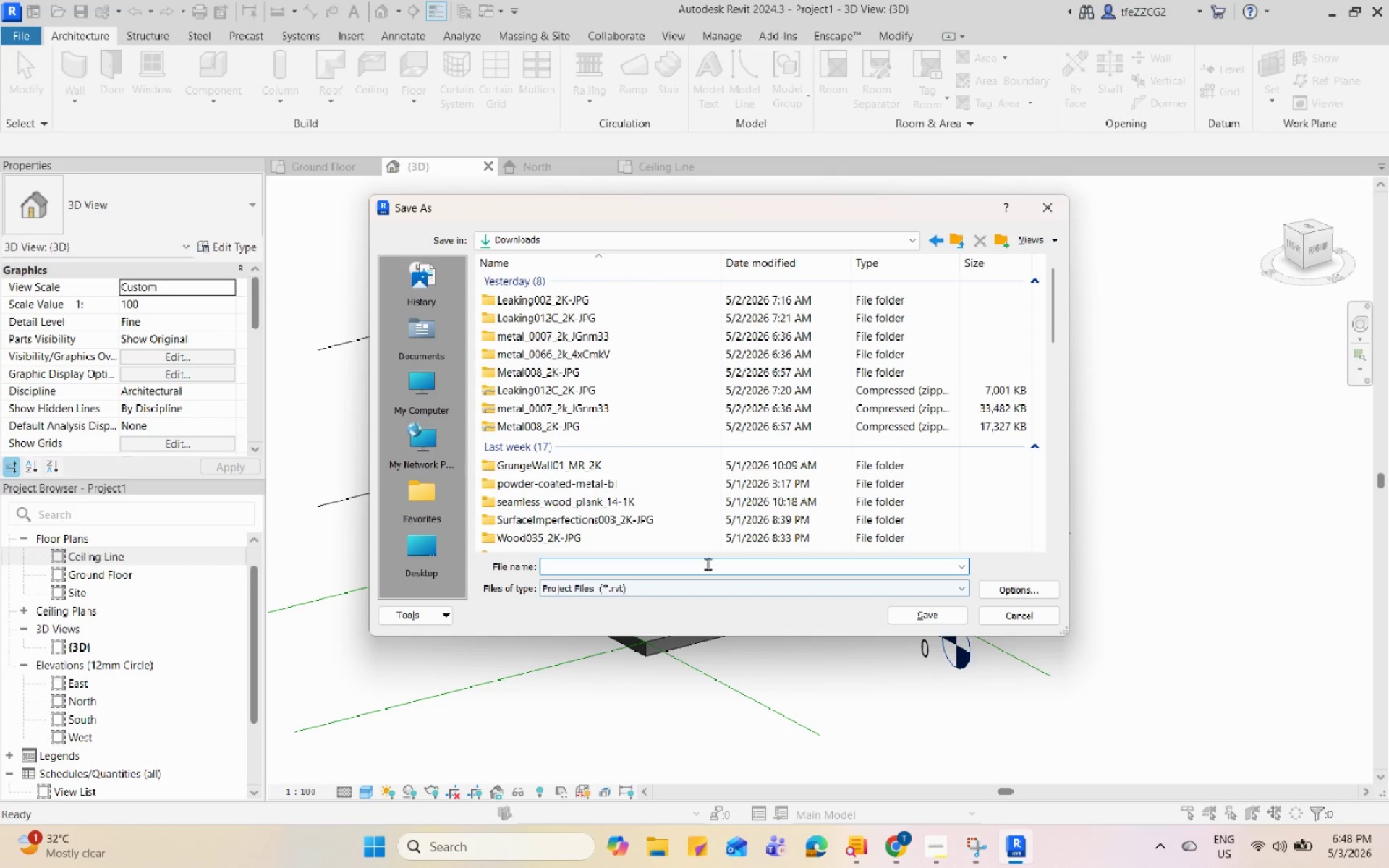 
key(Control+V)
 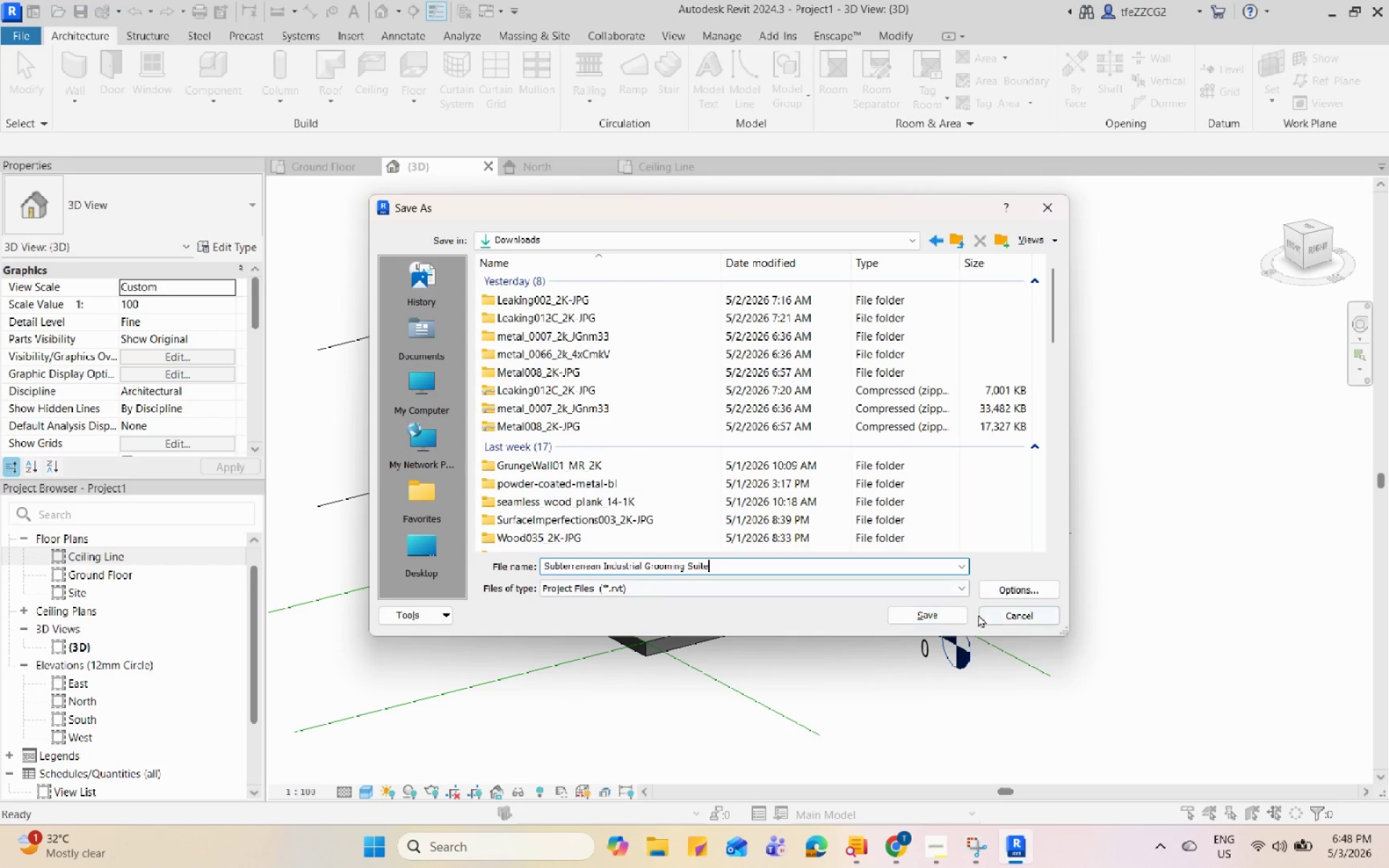 
left_click([927, 614])
 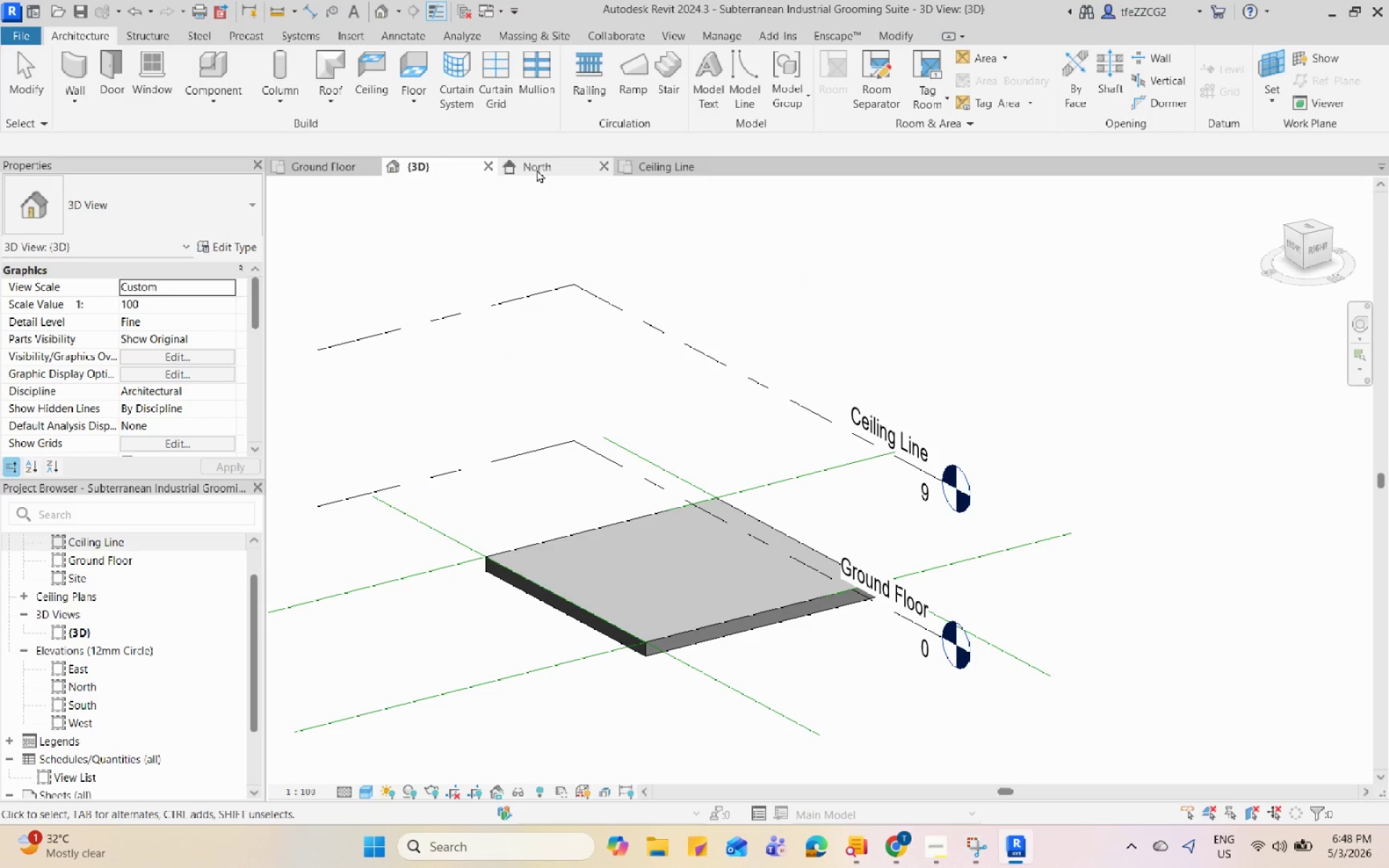 
left_click([344, 166])
 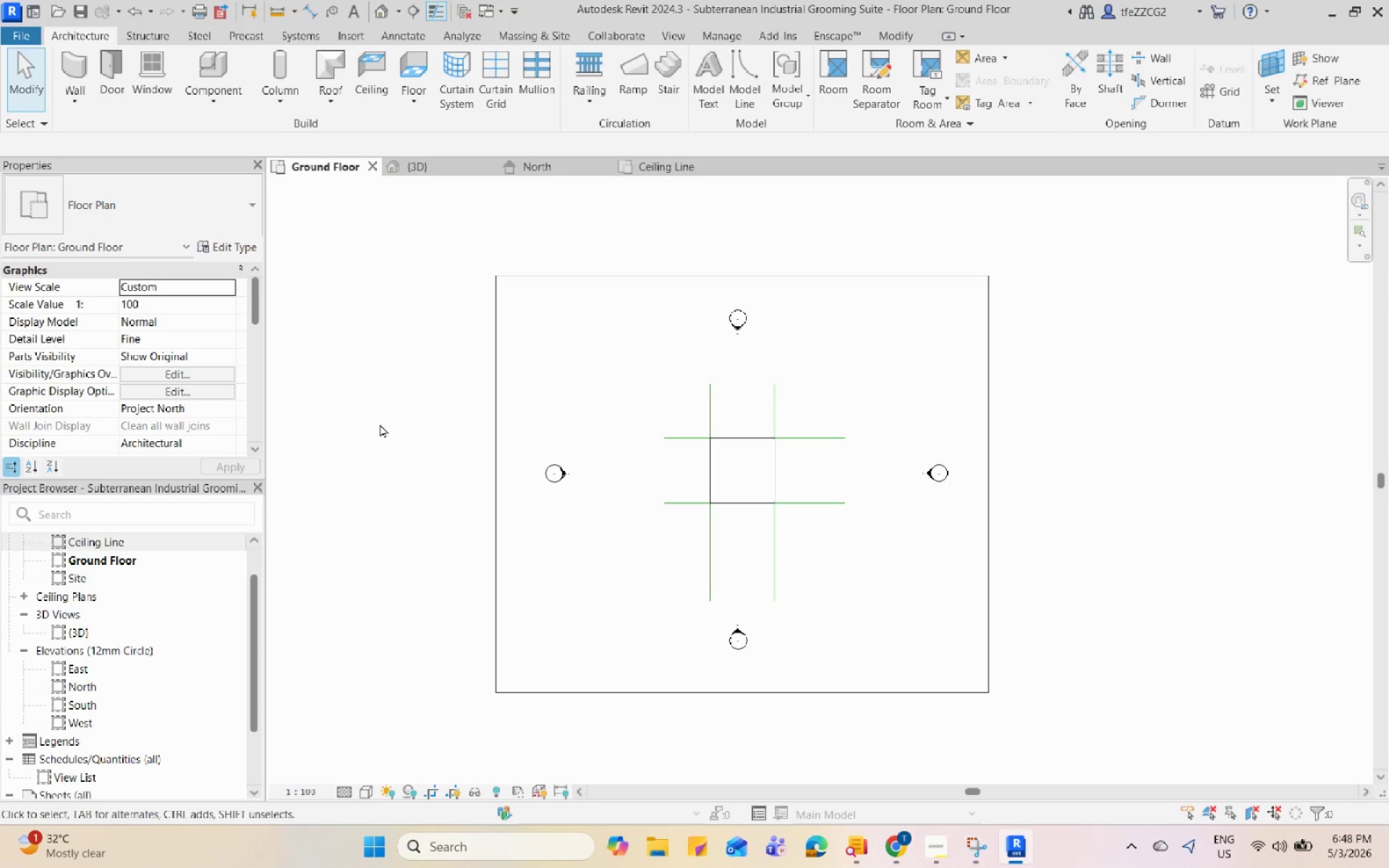 
scroll: coordinate [386, 445], scroll_direction: down, amount: 2.0
 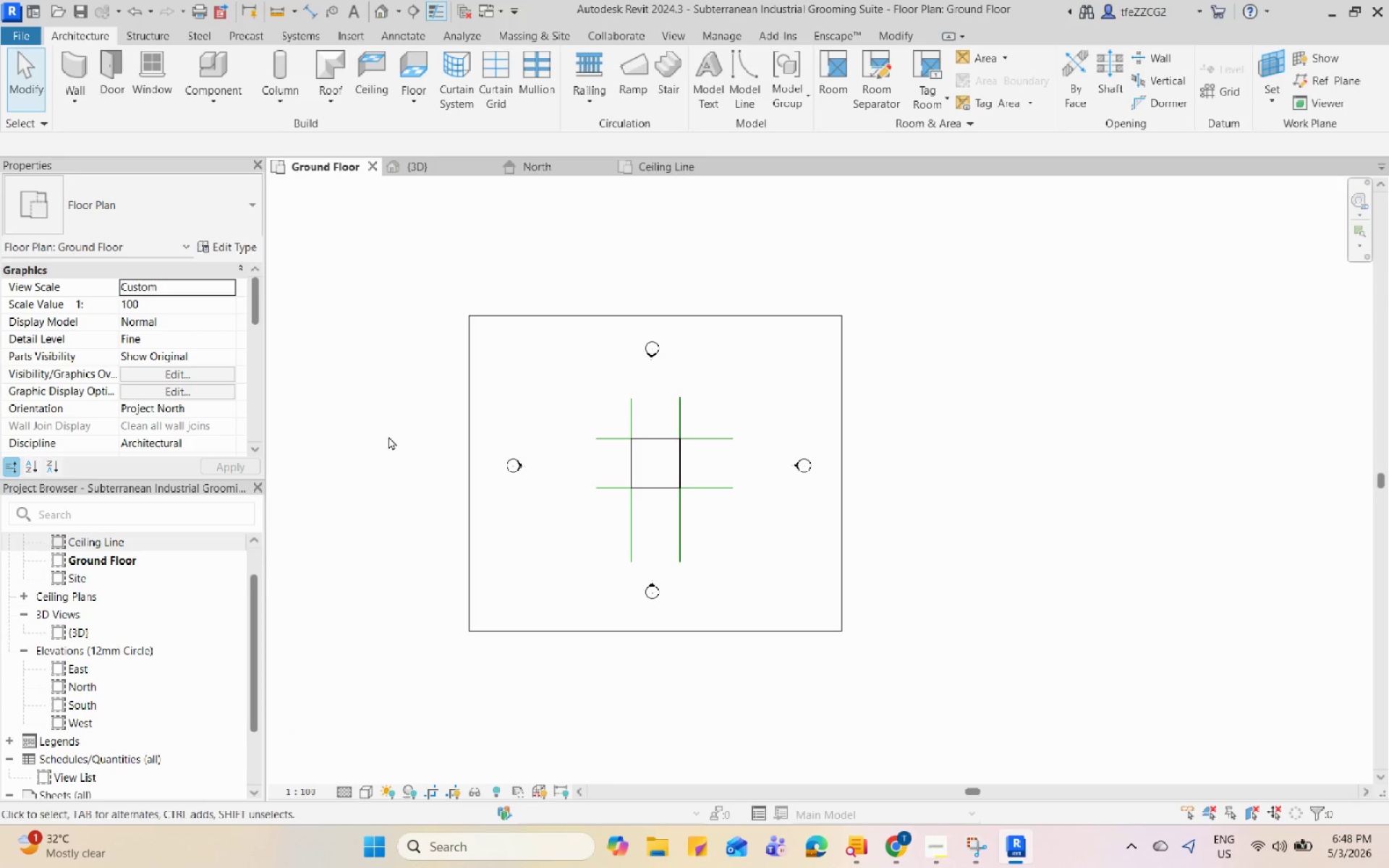 
type(wa)
 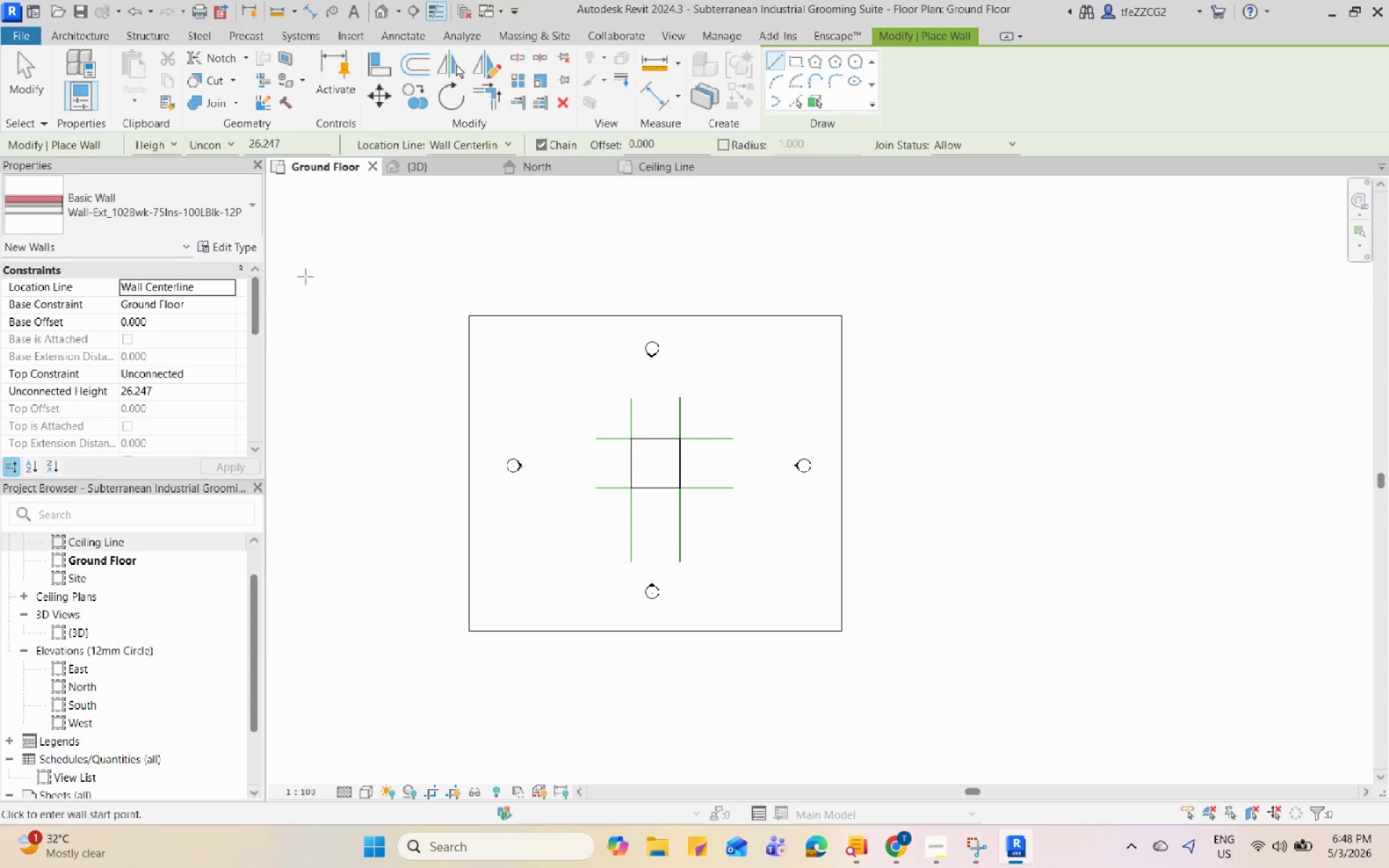 
left_click([163, 224])
 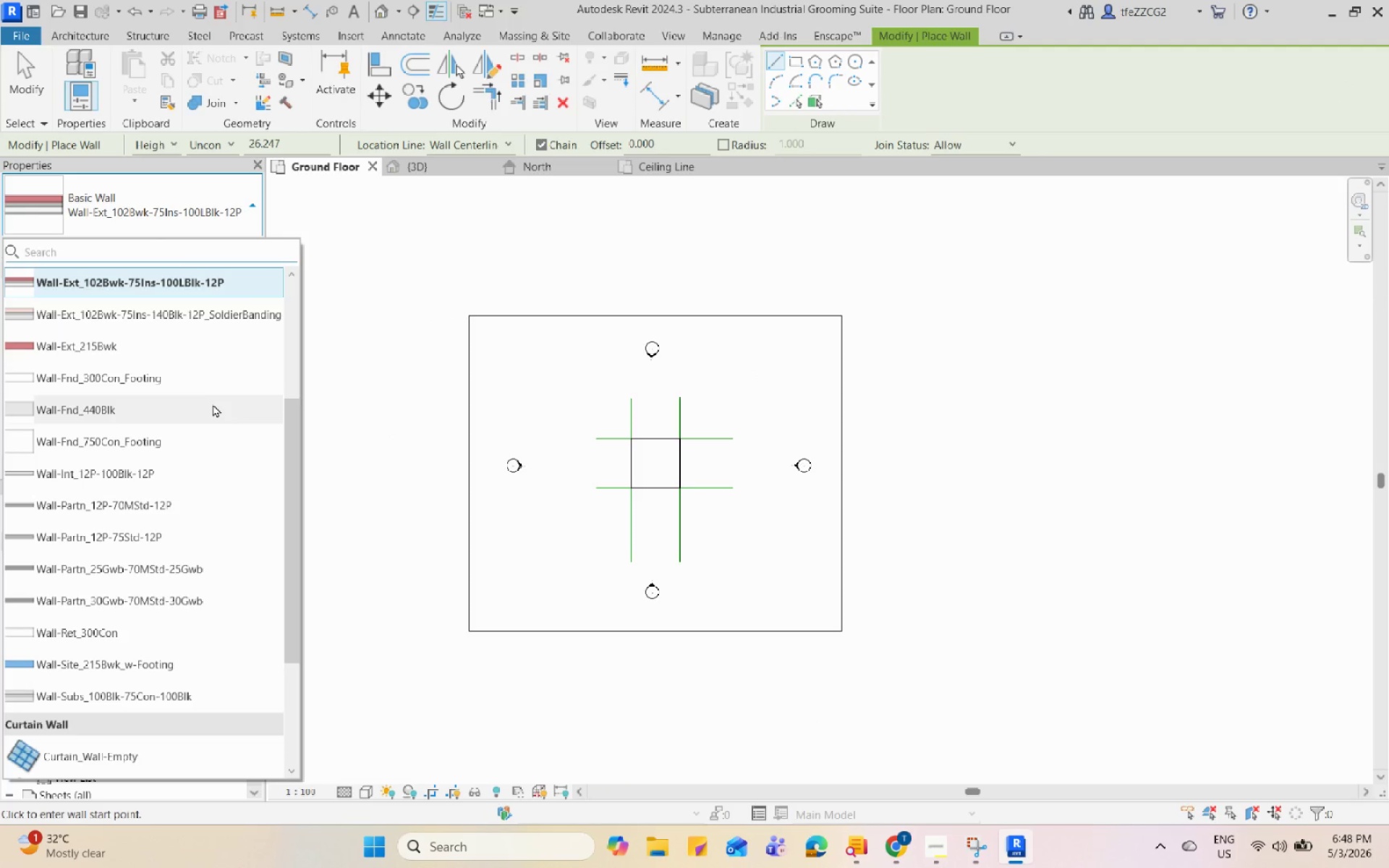 
scroll: coordinate [157, 231], scroll_direction: up, amount: 3.0
 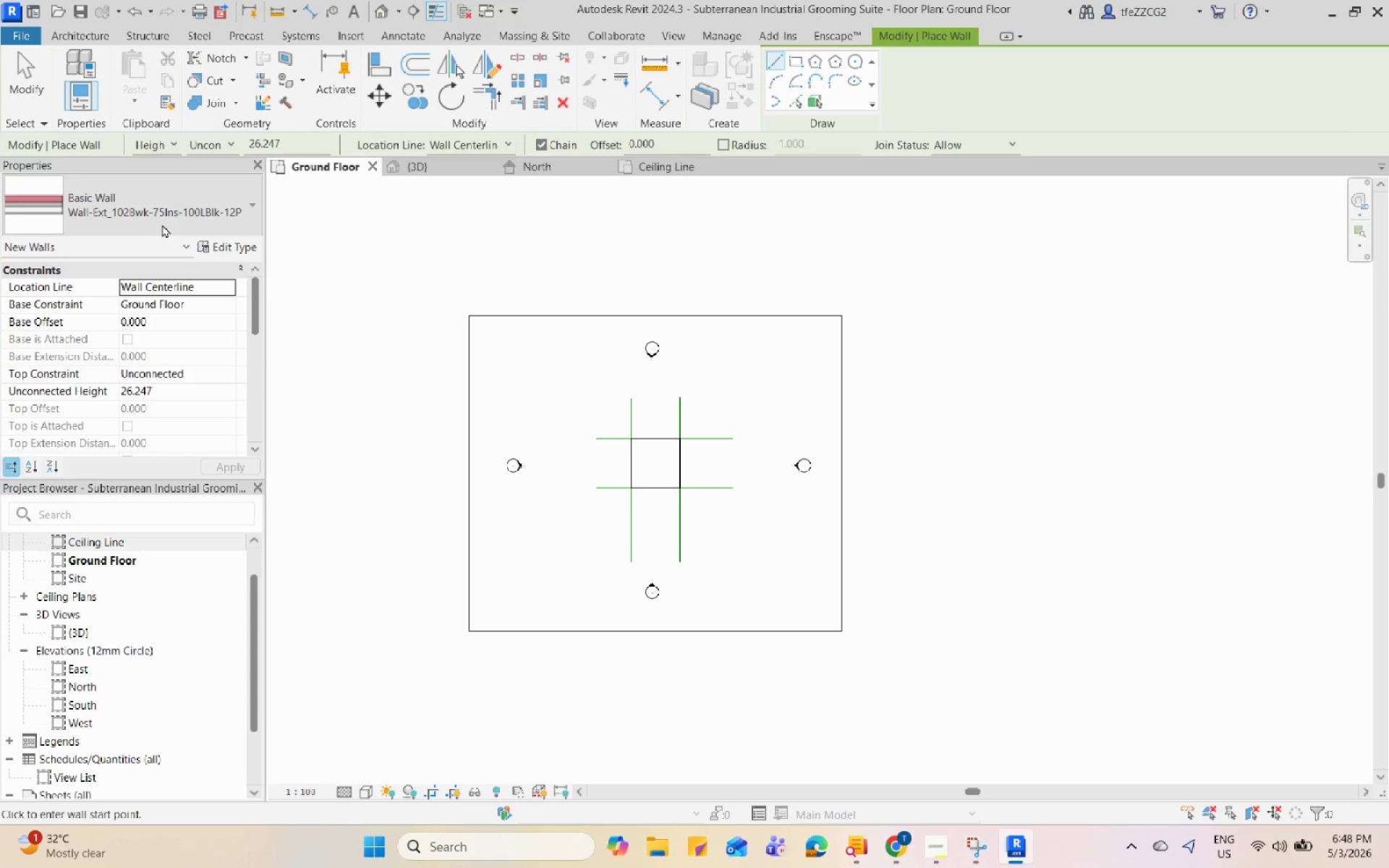 
scroll: coordinate [216, 431], scroll_direction: down, amount: 1.0
 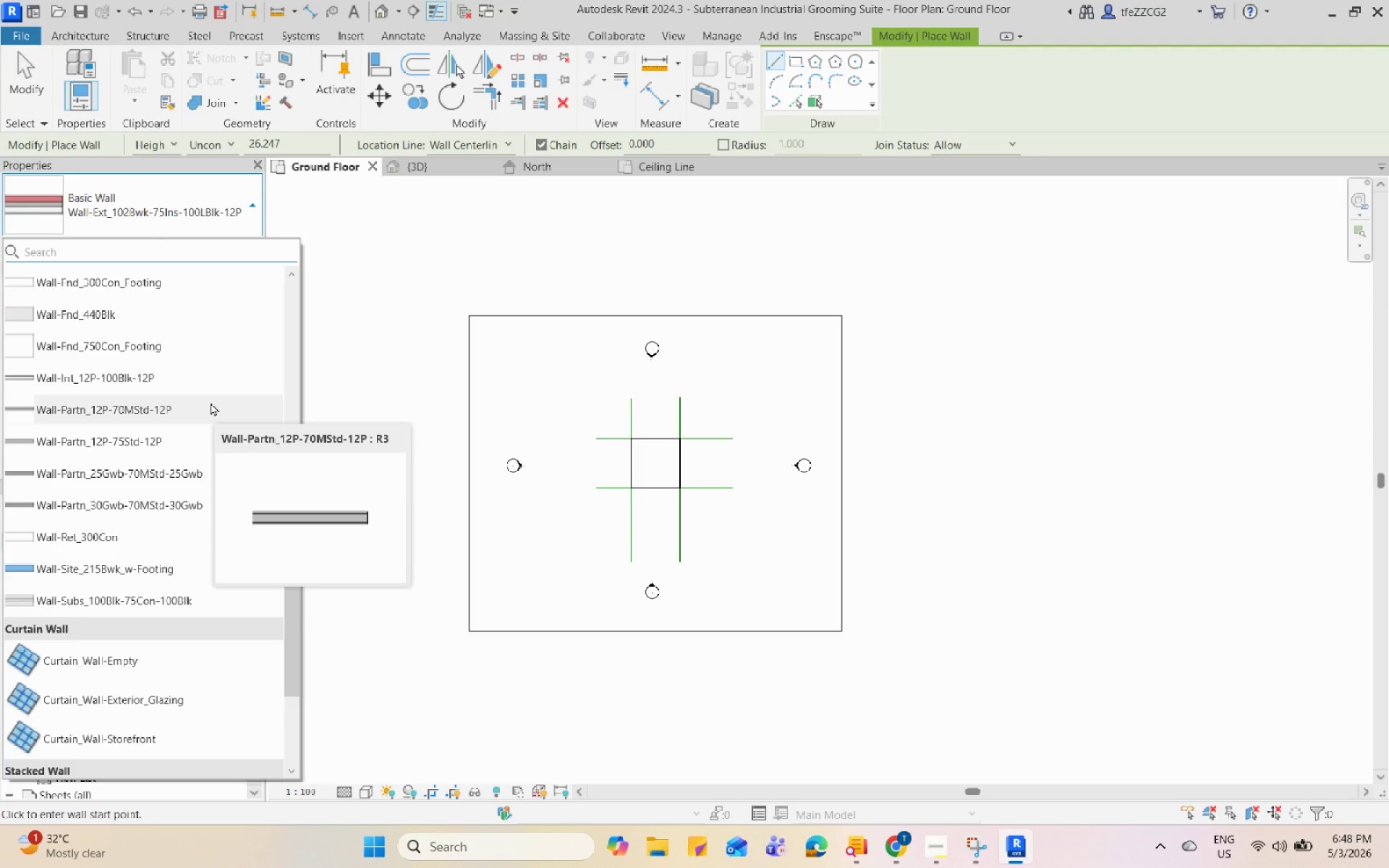 
left_click([211, 402])
 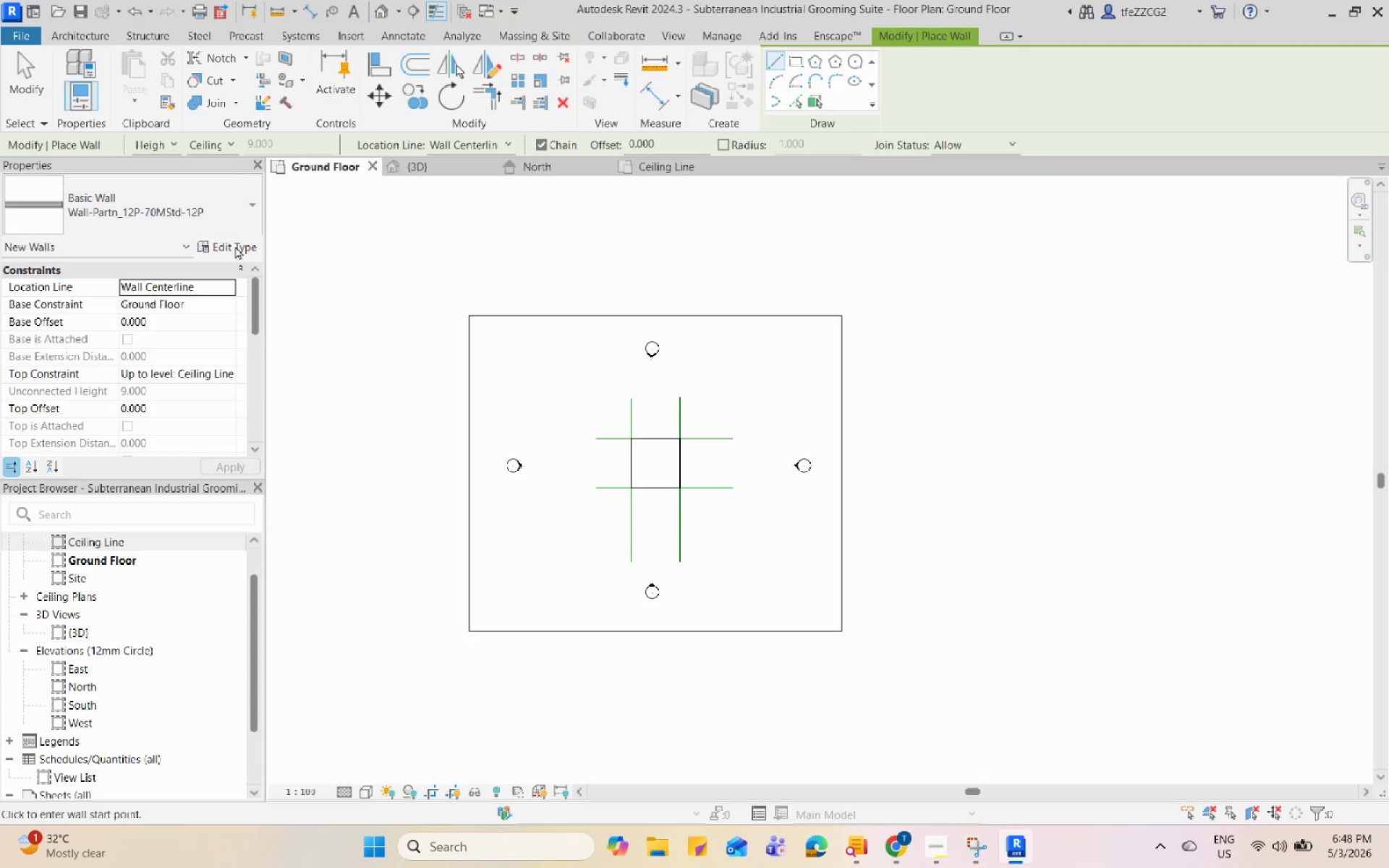 
left_click([244, 252])
 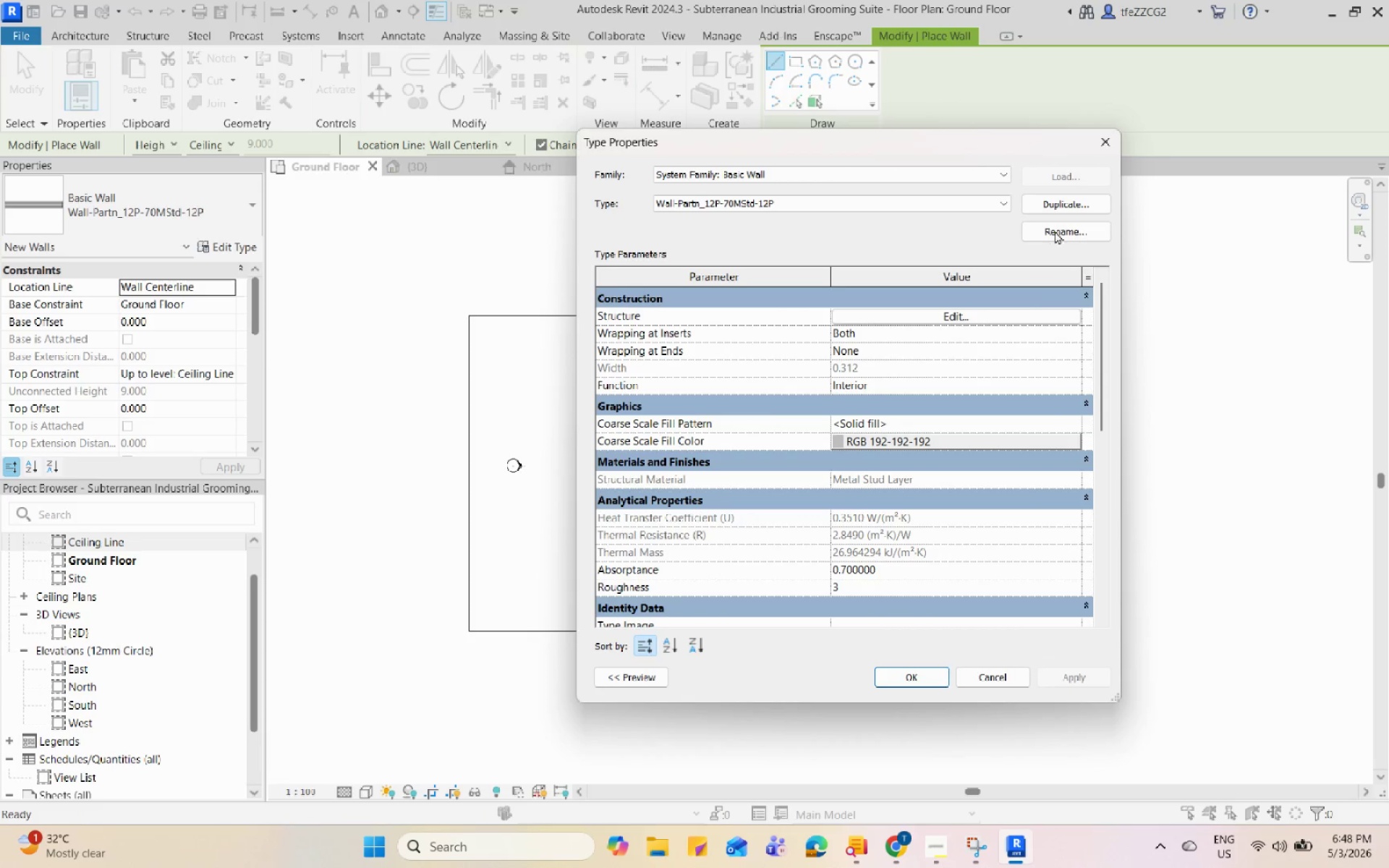 
left_click([1061, 210])
 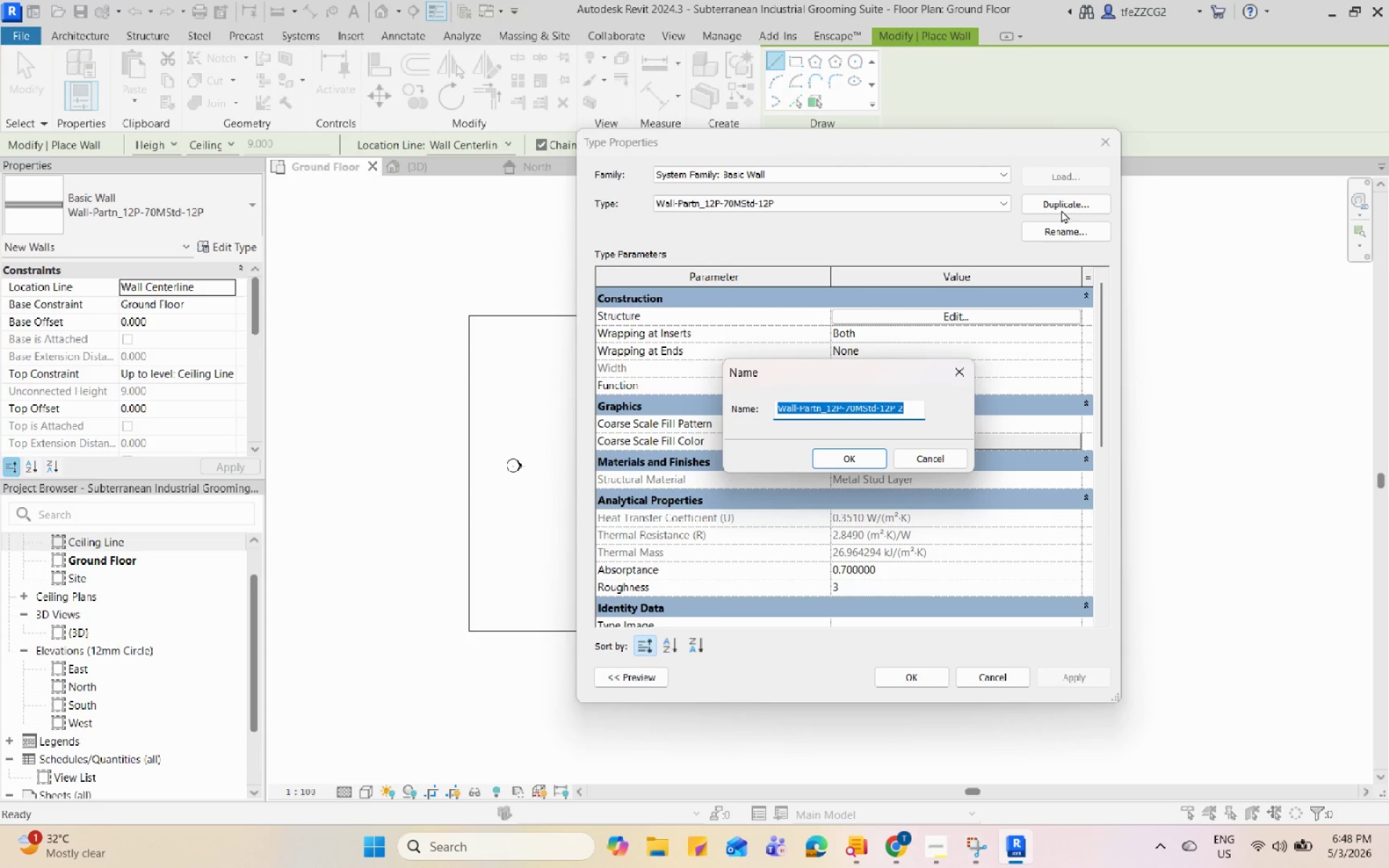 
hold_key(key=ShiftLeft, duration=0.91)
 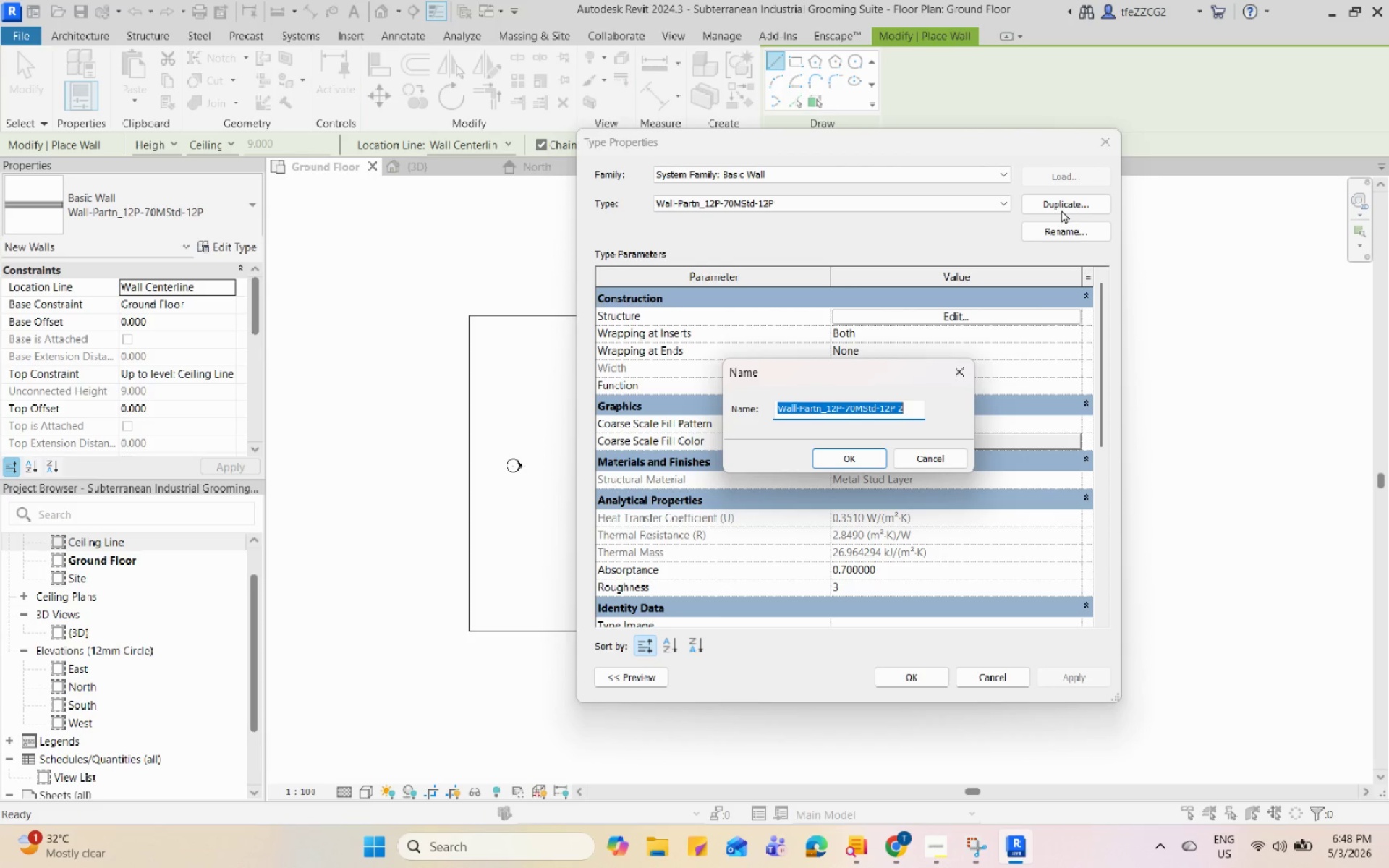 
type(Wall 1)
 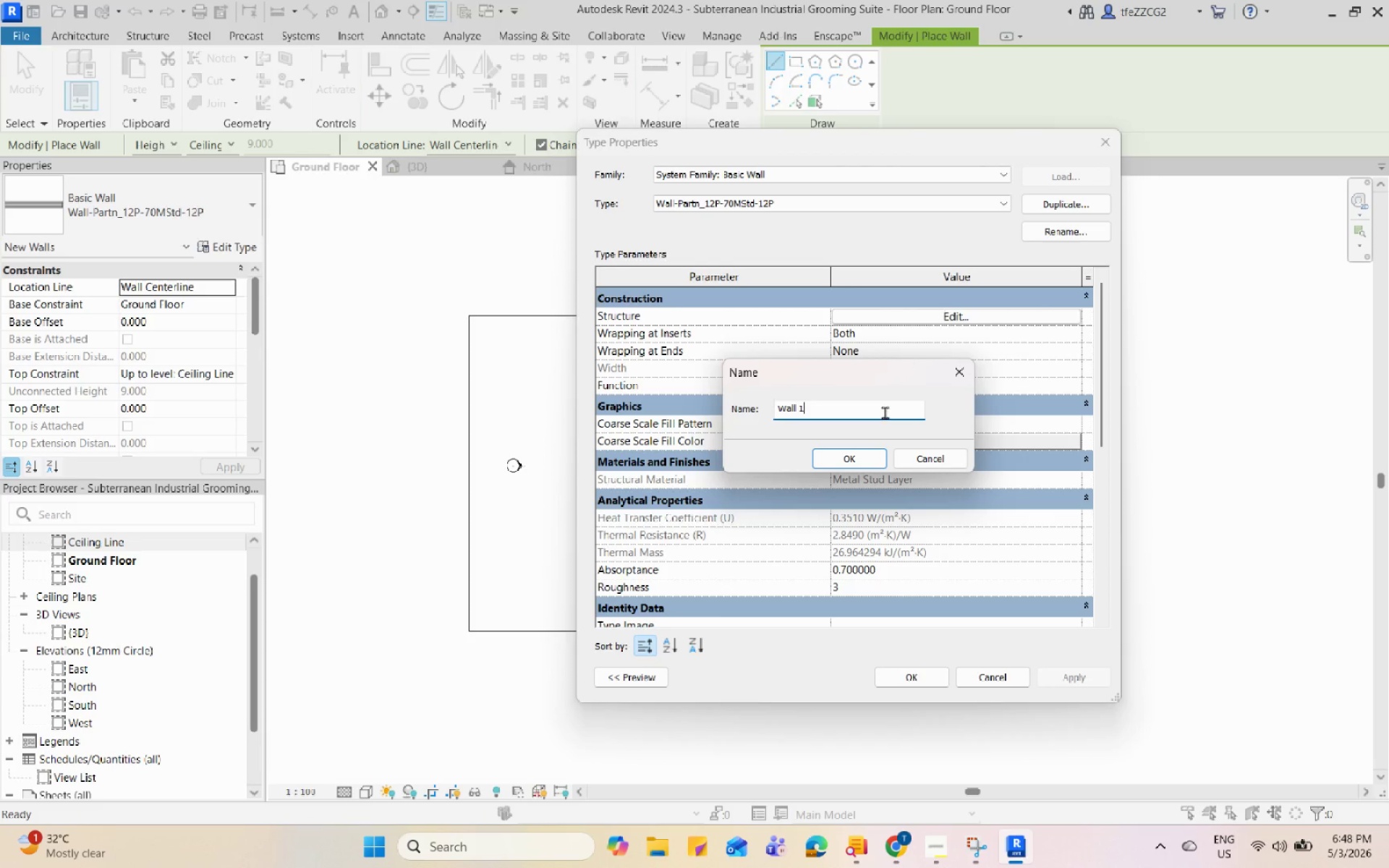 
left_click([867, 462])
 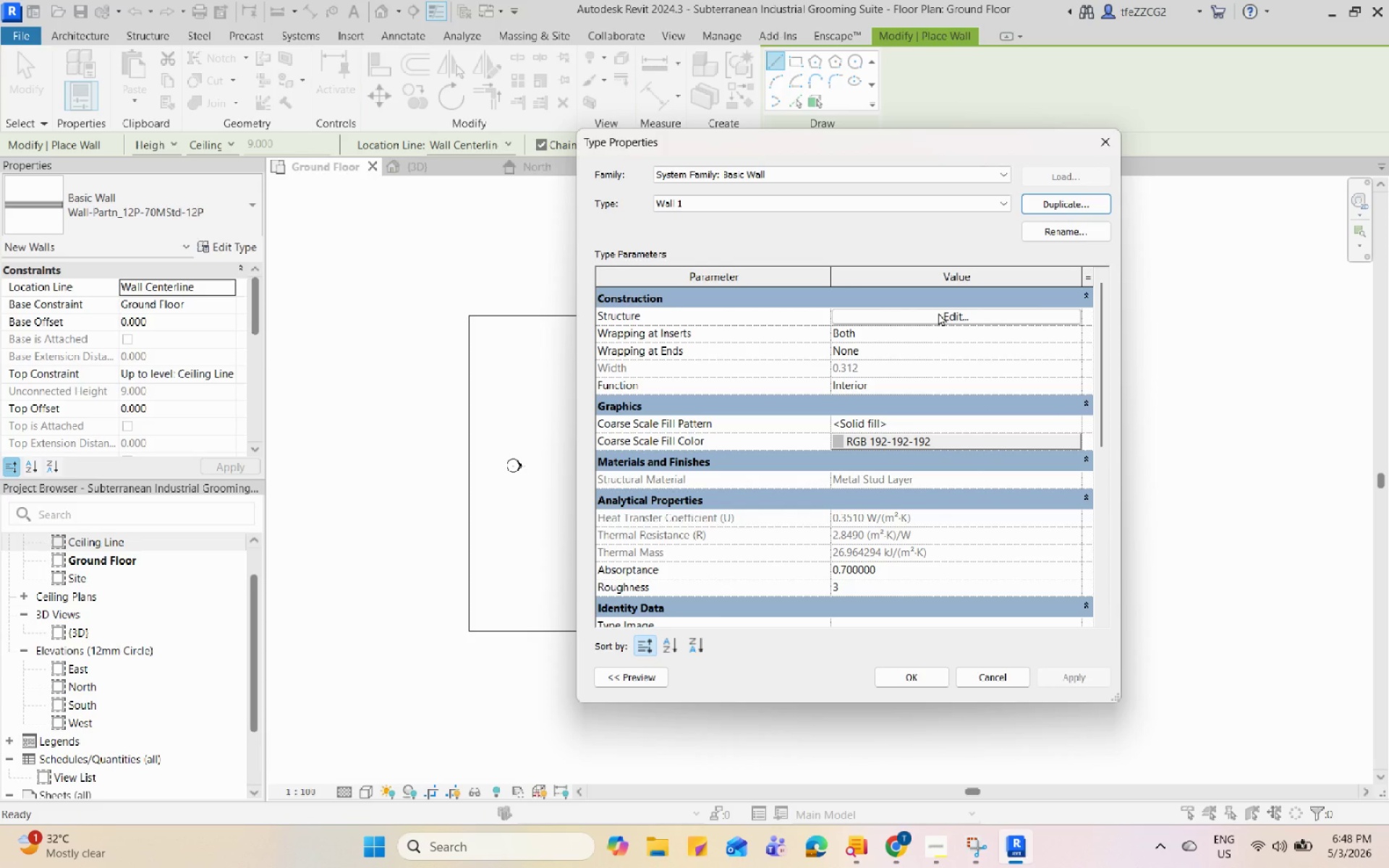 
left_click([938, 312])
 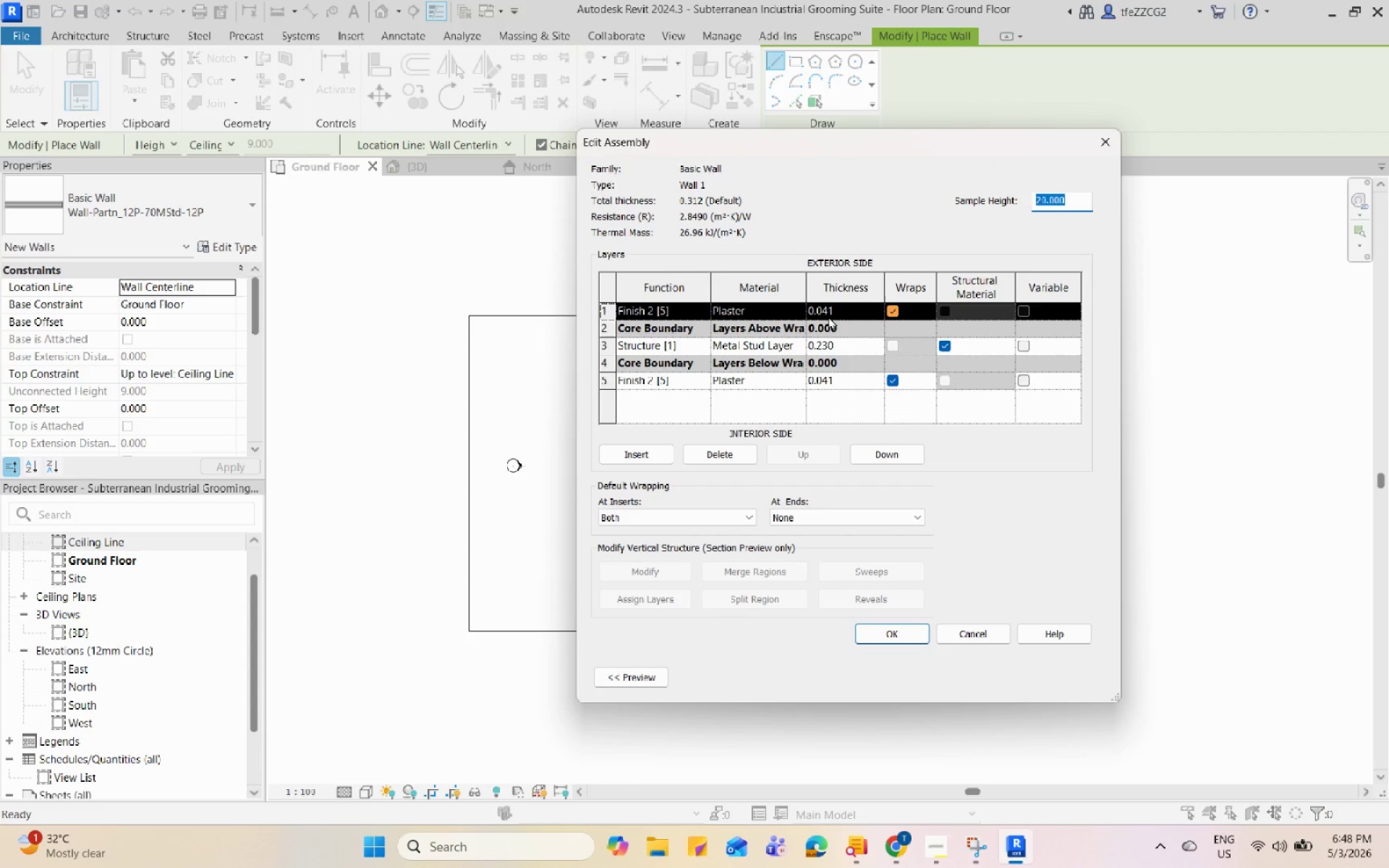 
left_click([608, 310])
 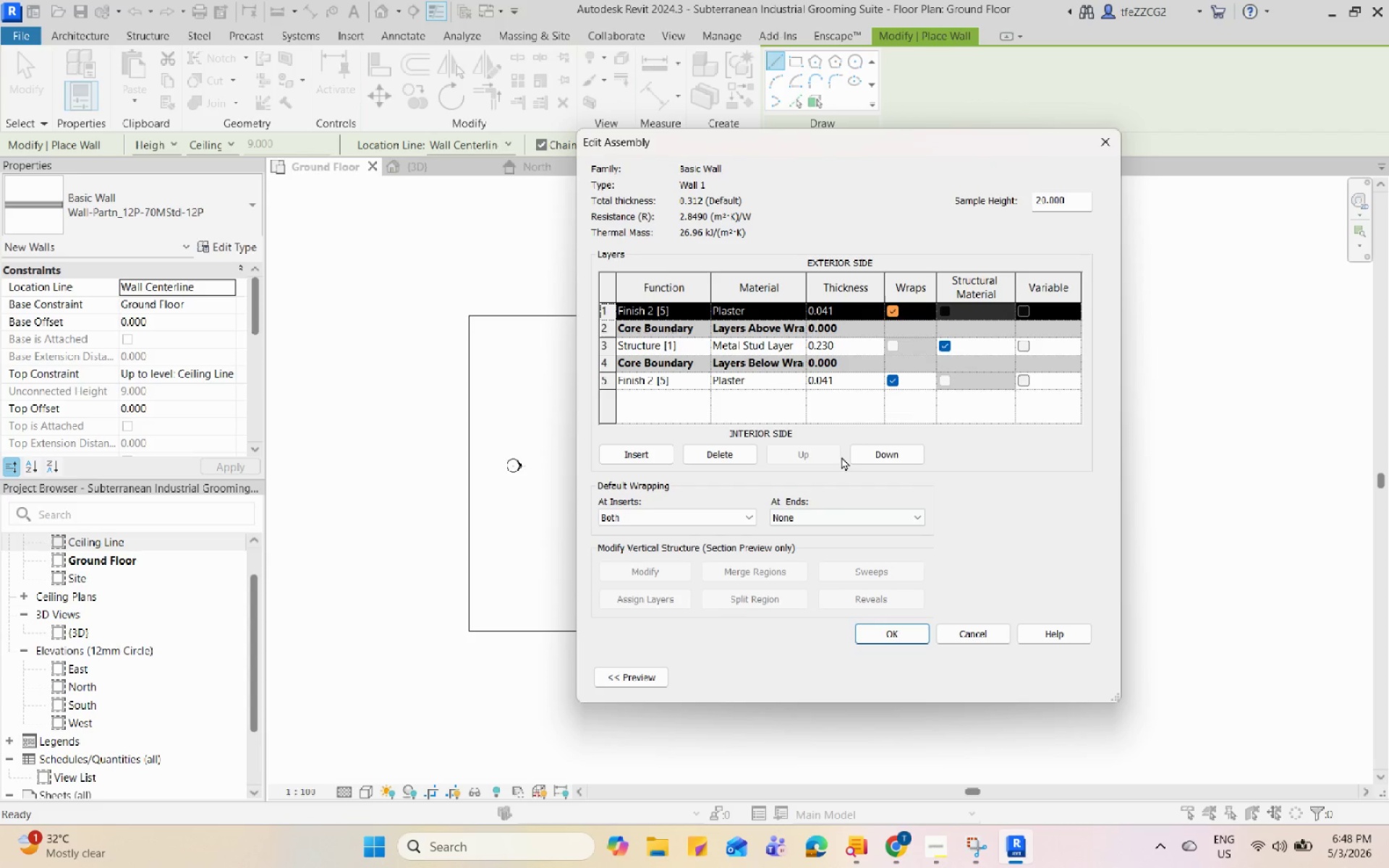 
left_click([716, 452])
 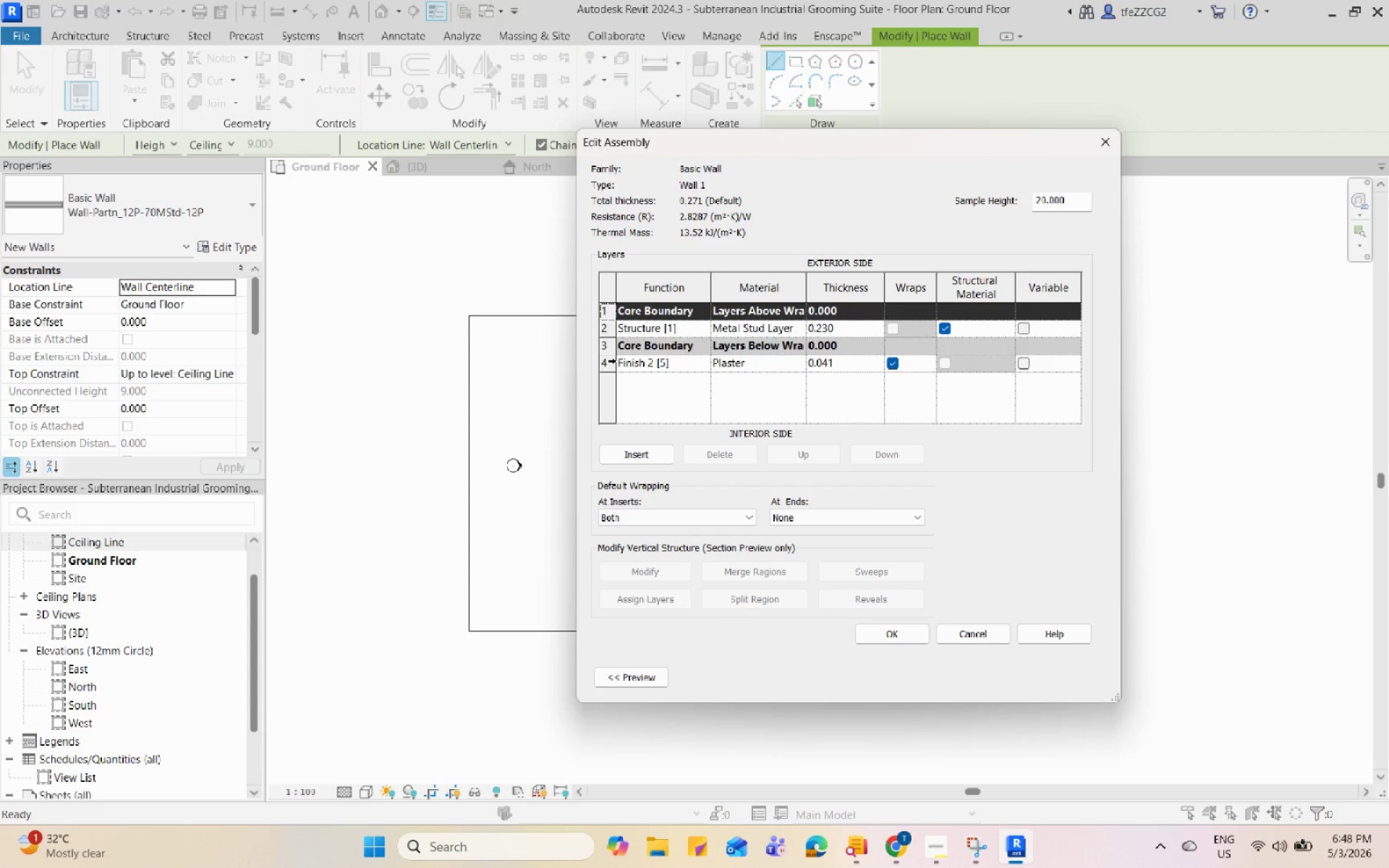 
left_click([605, 363])
 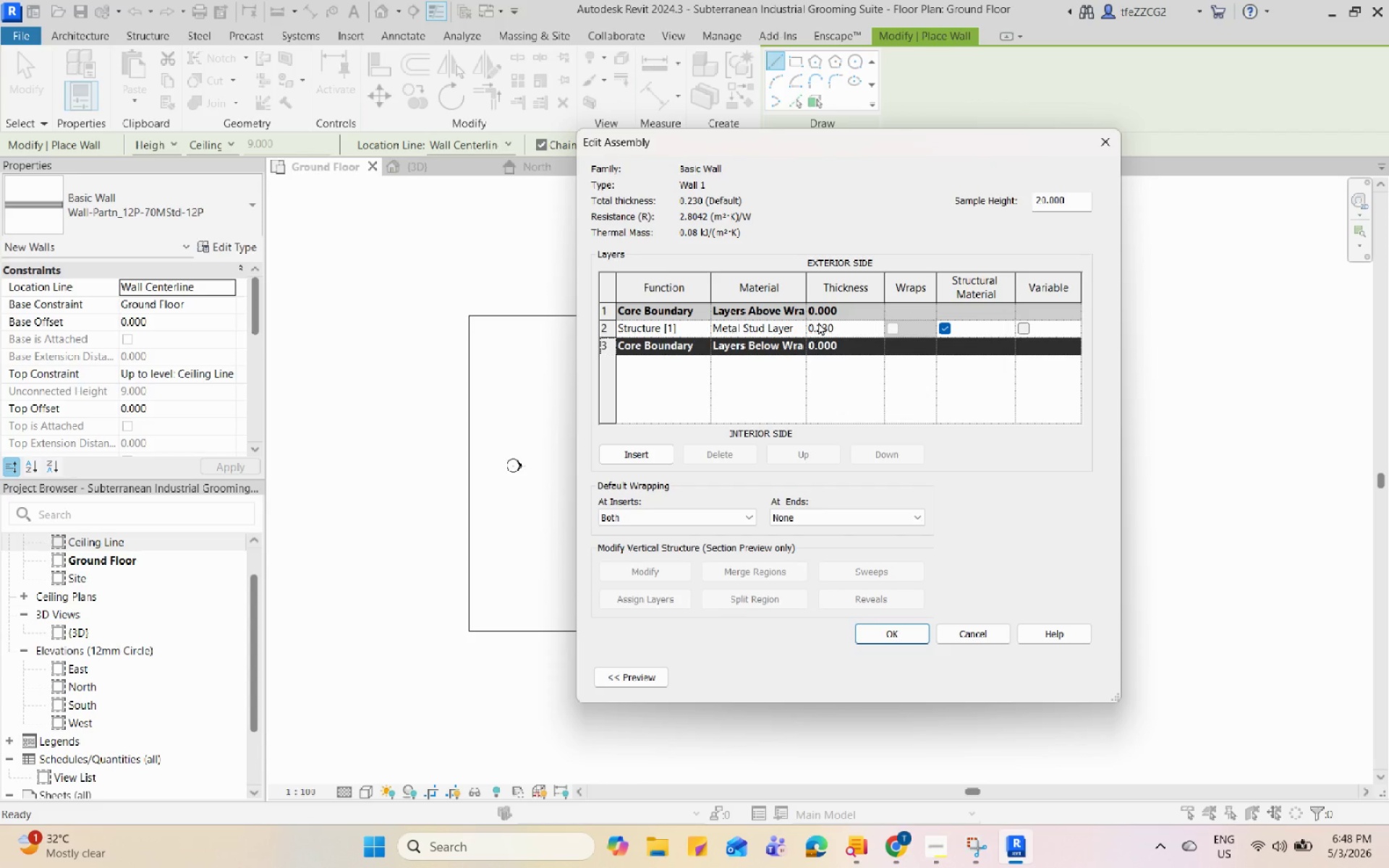 
double_click([838, 327])
 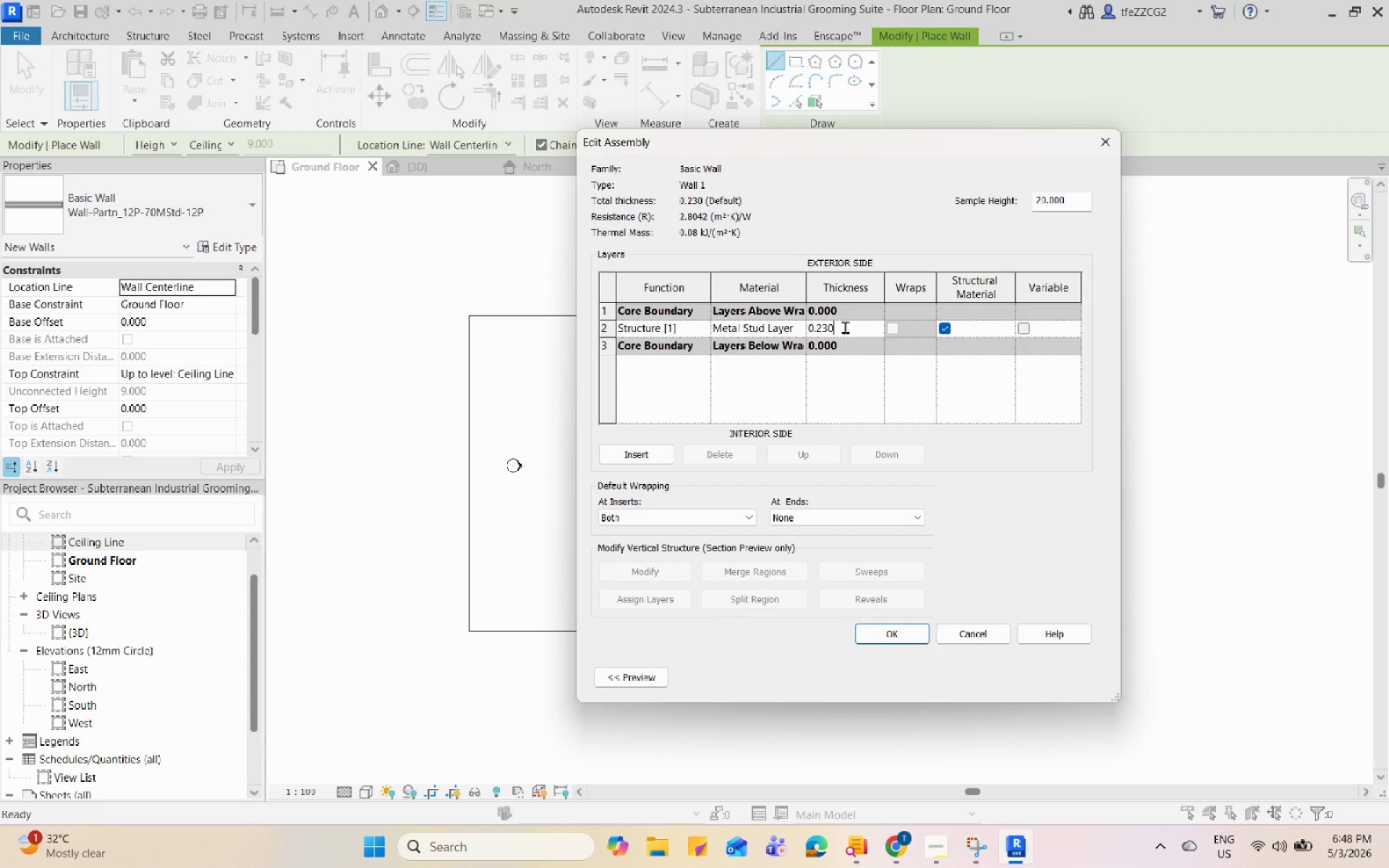 
left_click_drag(start_coordinate=[845, 326], to_coordinate=[828, 331])
 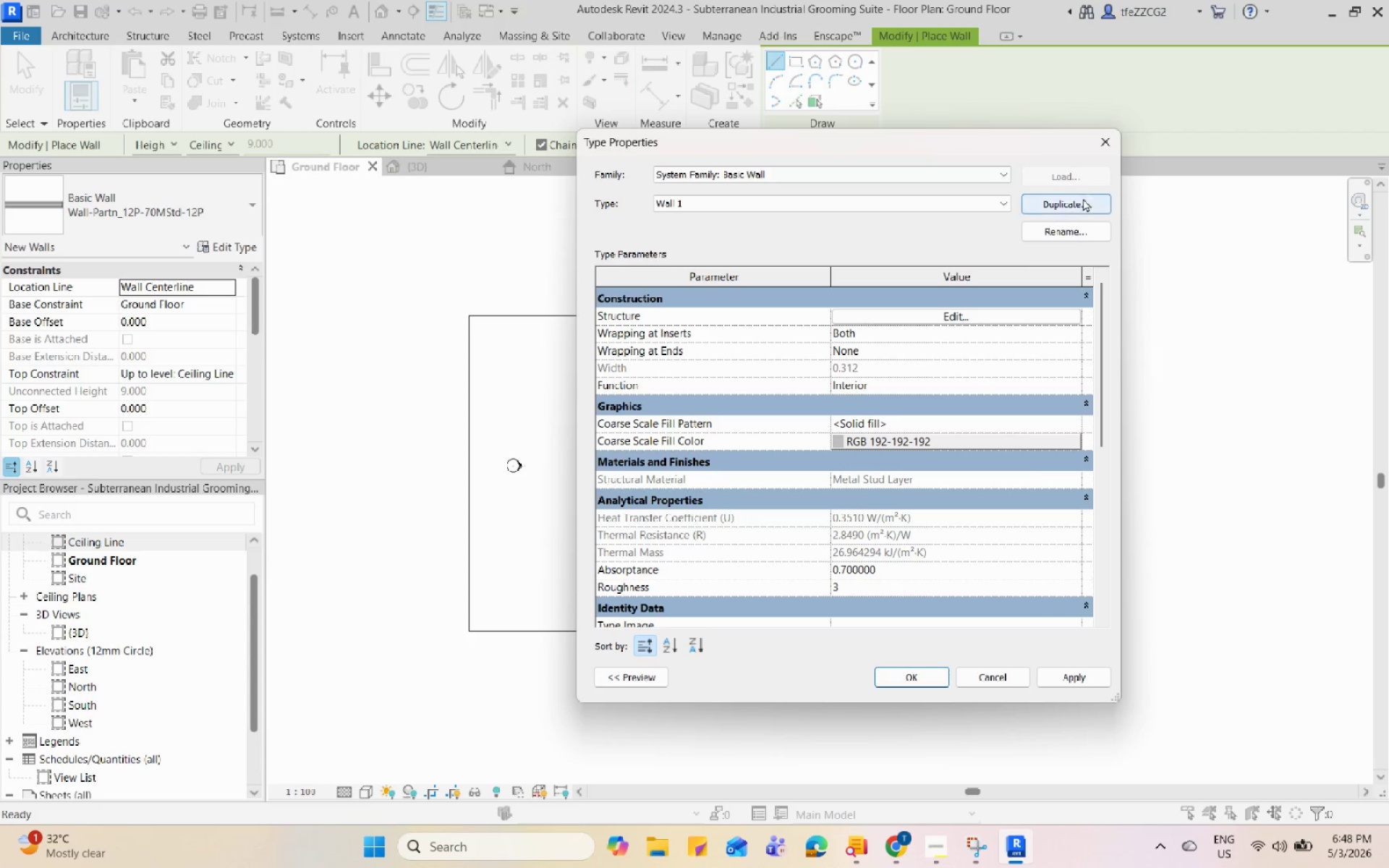 
left_click([997, 204])
 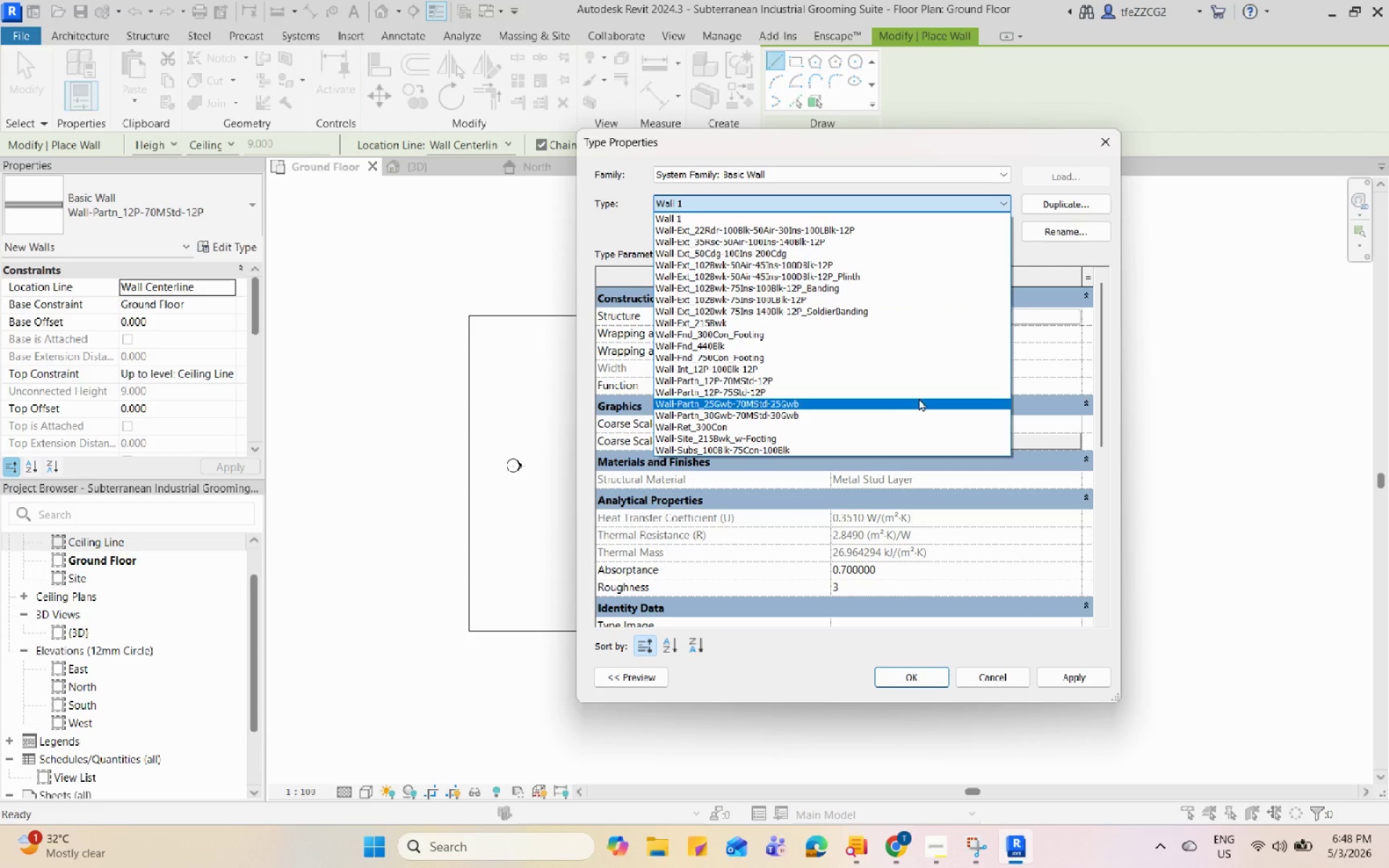 
wait(5.41)
 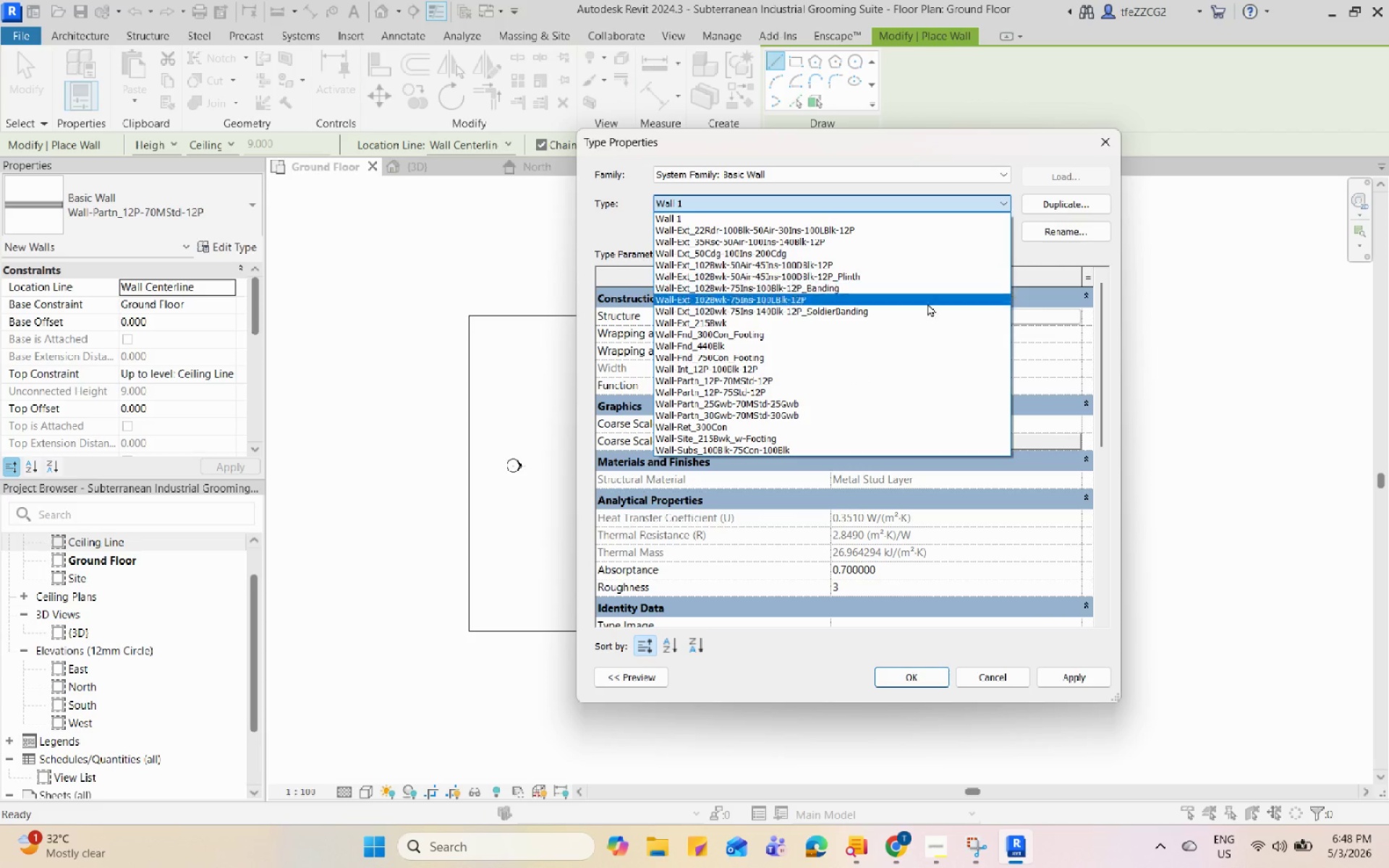 
left_click([1099, 133])
 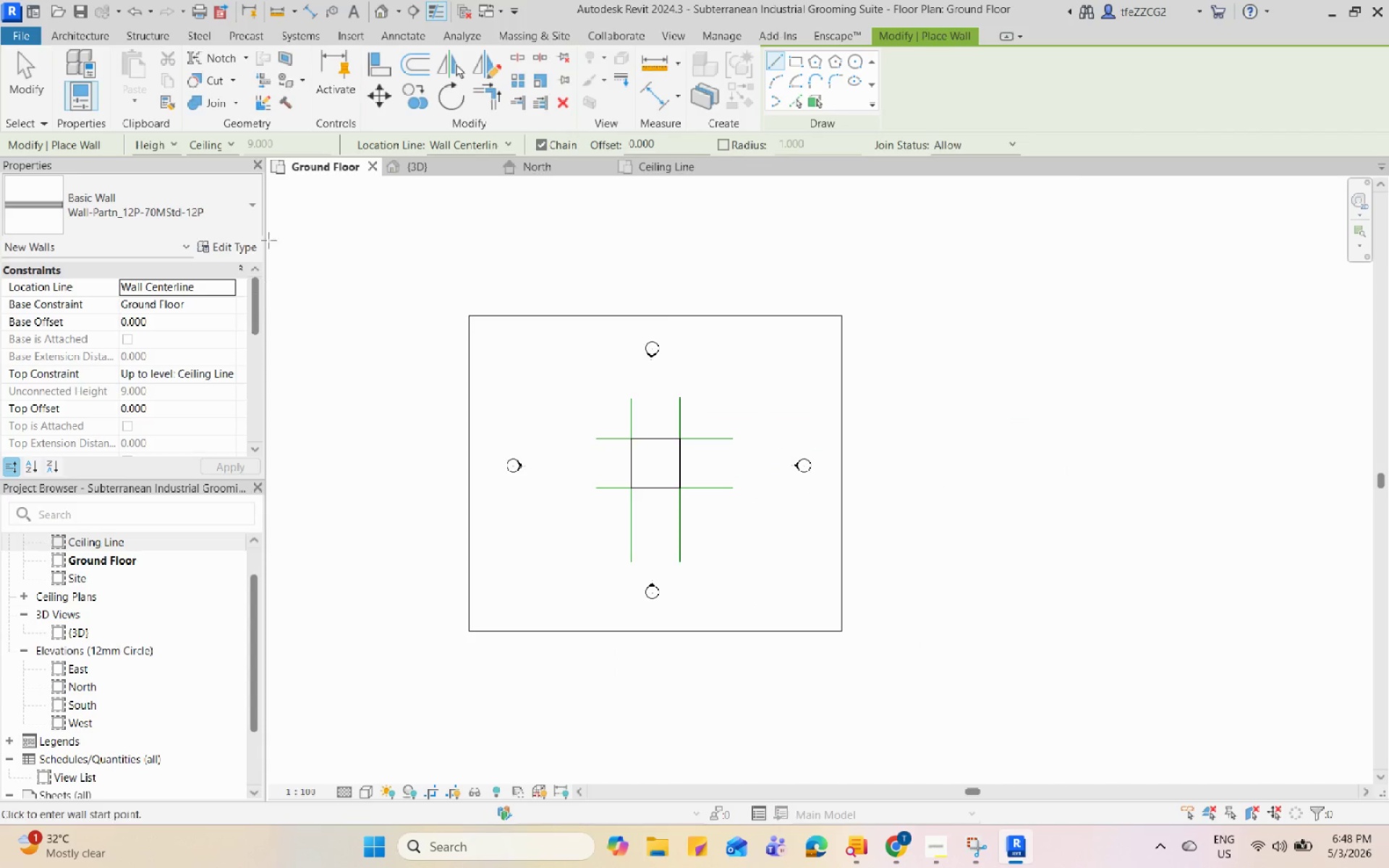 
left_click([225, 230])
 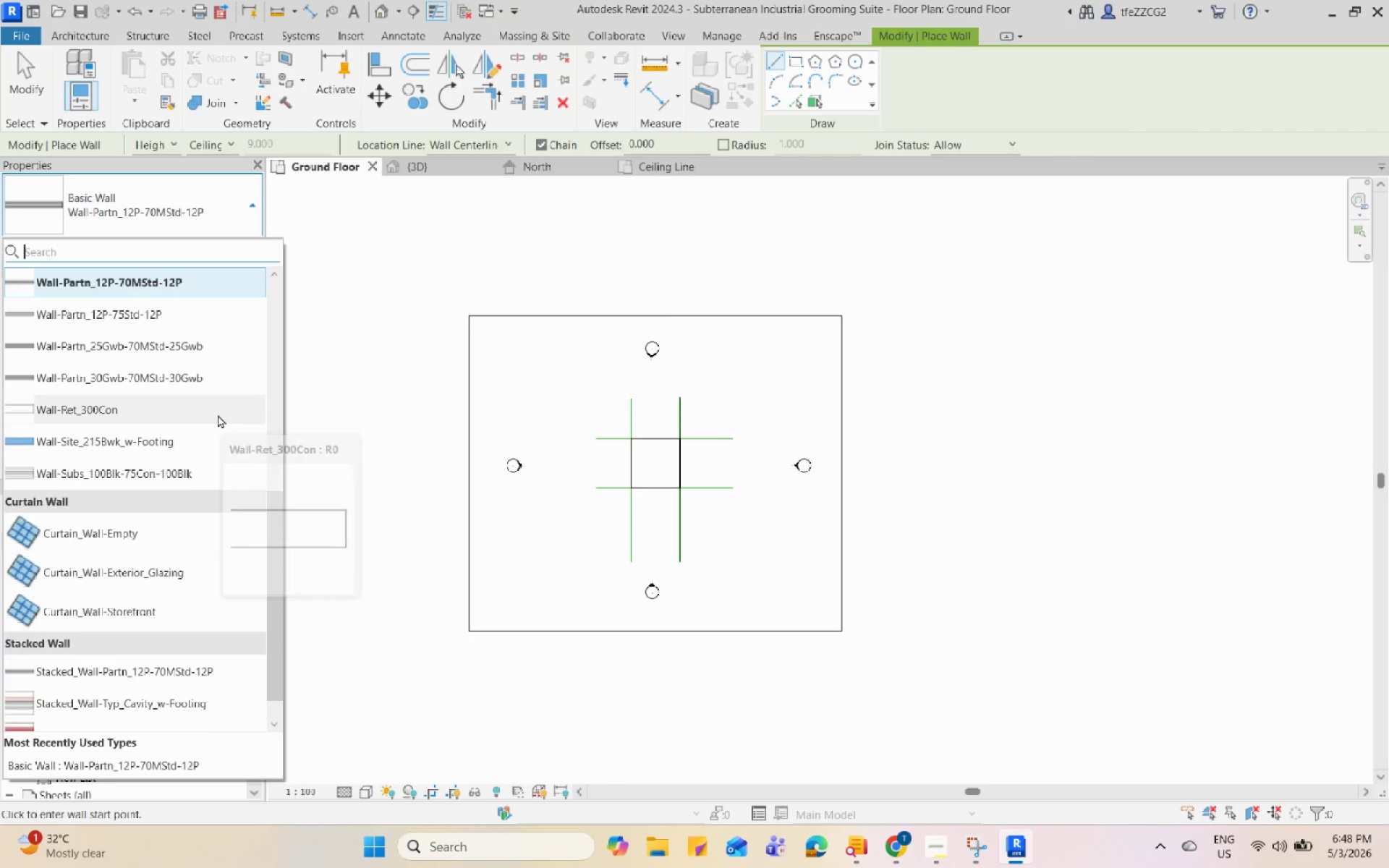 
wait(6.03)
 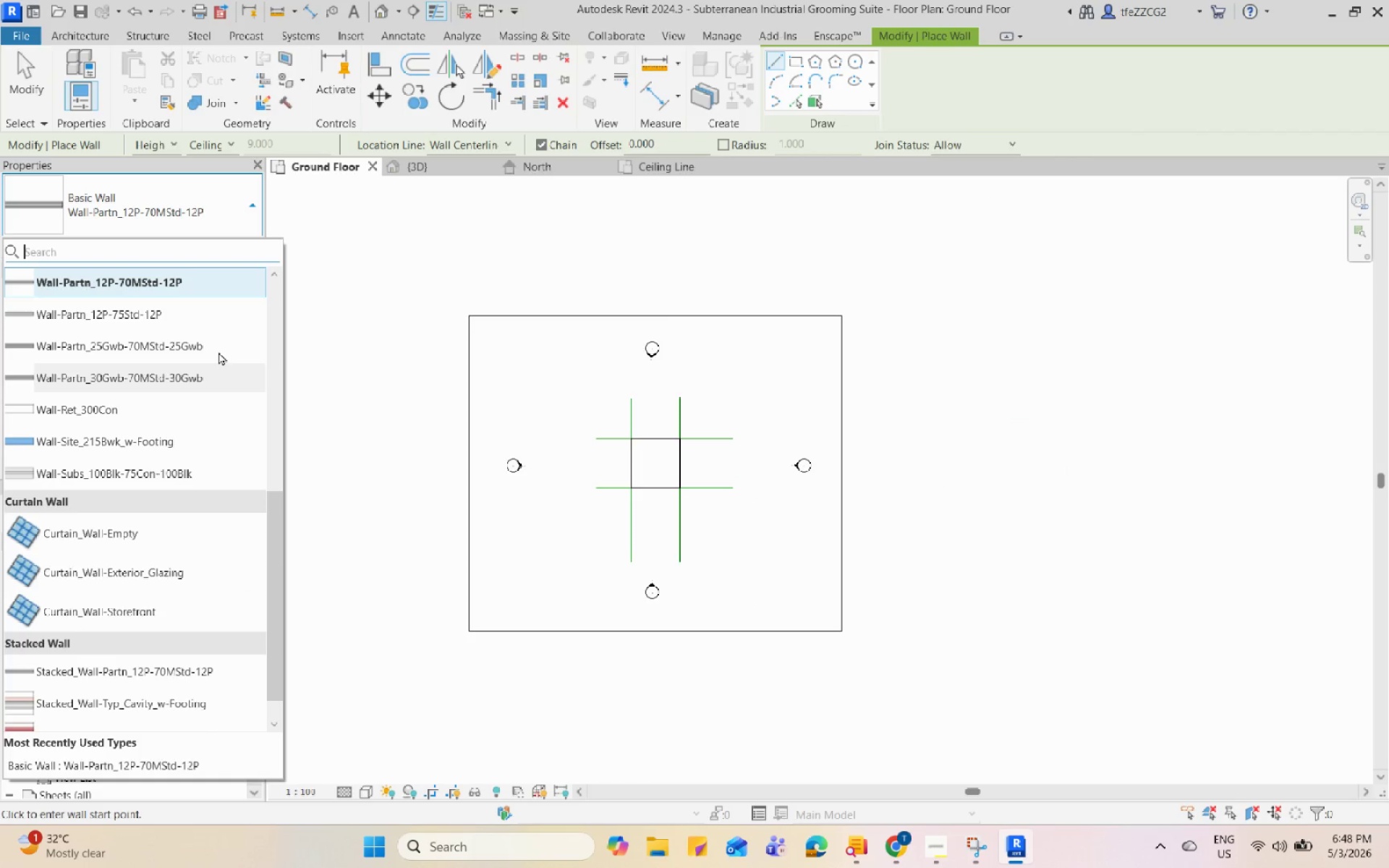 
scroll: coordinate [211, 421], scroll_direction: up, amount: 9.0
 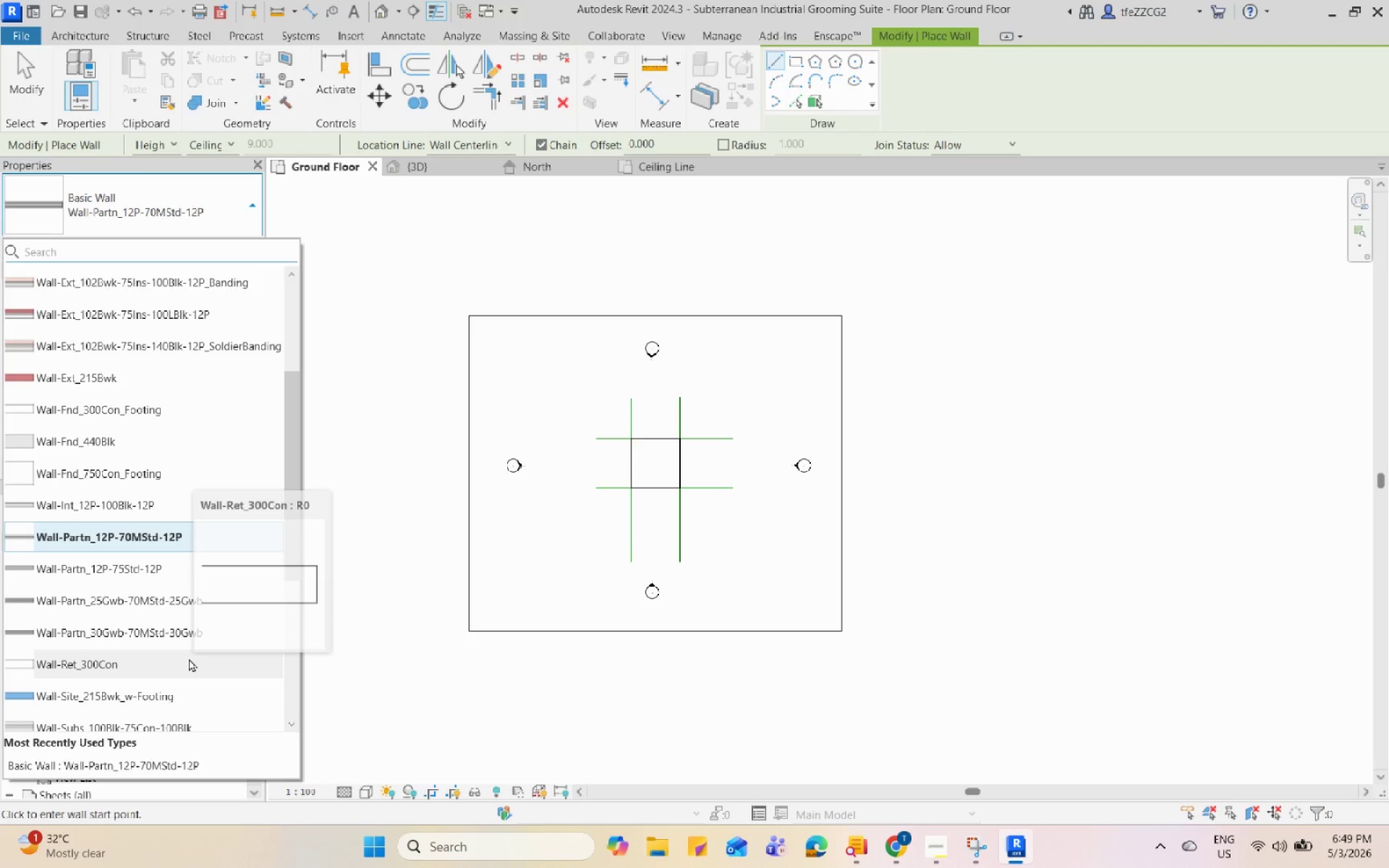 
wait(5.34)
 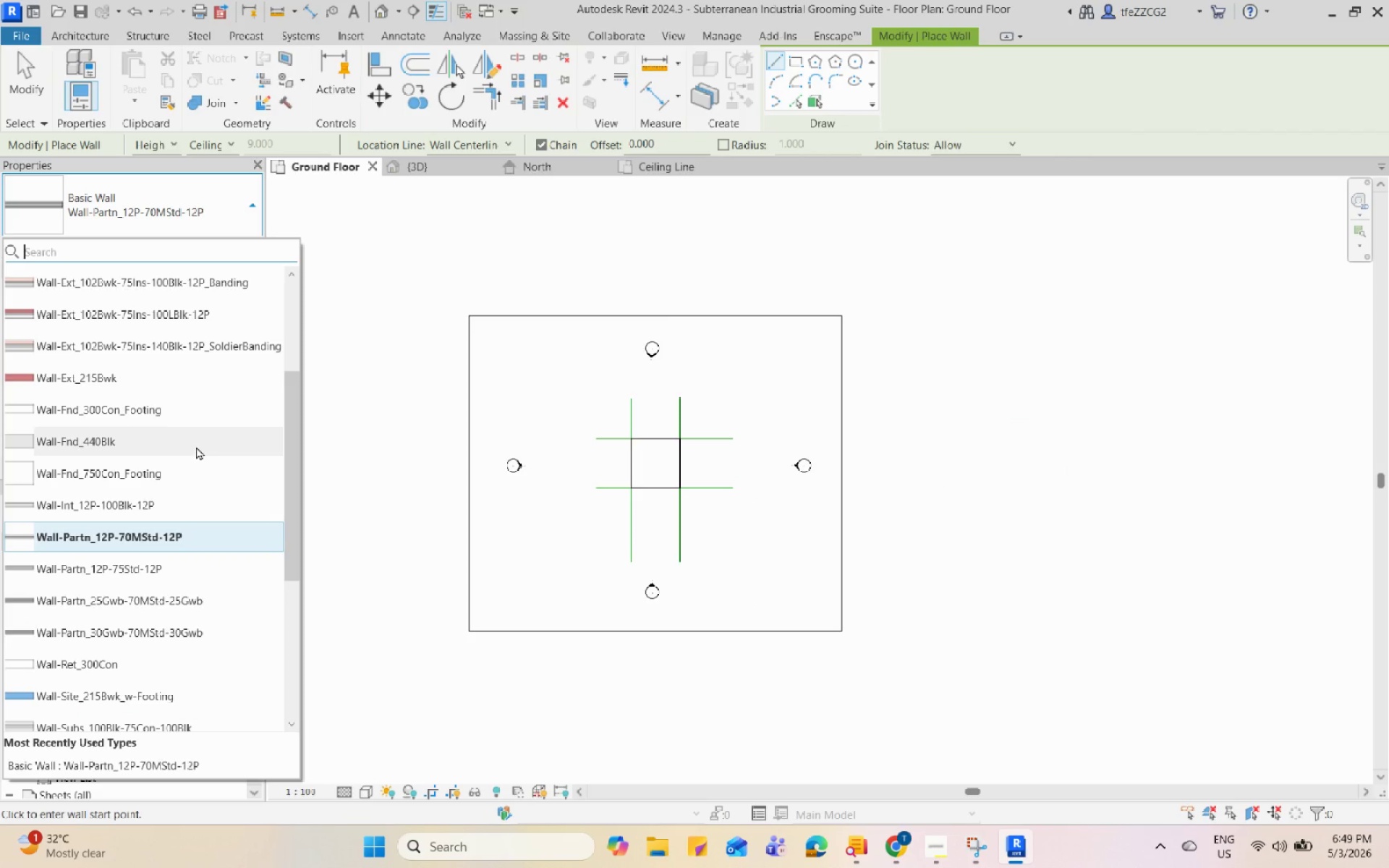 
scroll: coordinate [181, 519], scroll_direction: down, amount: 13.0
 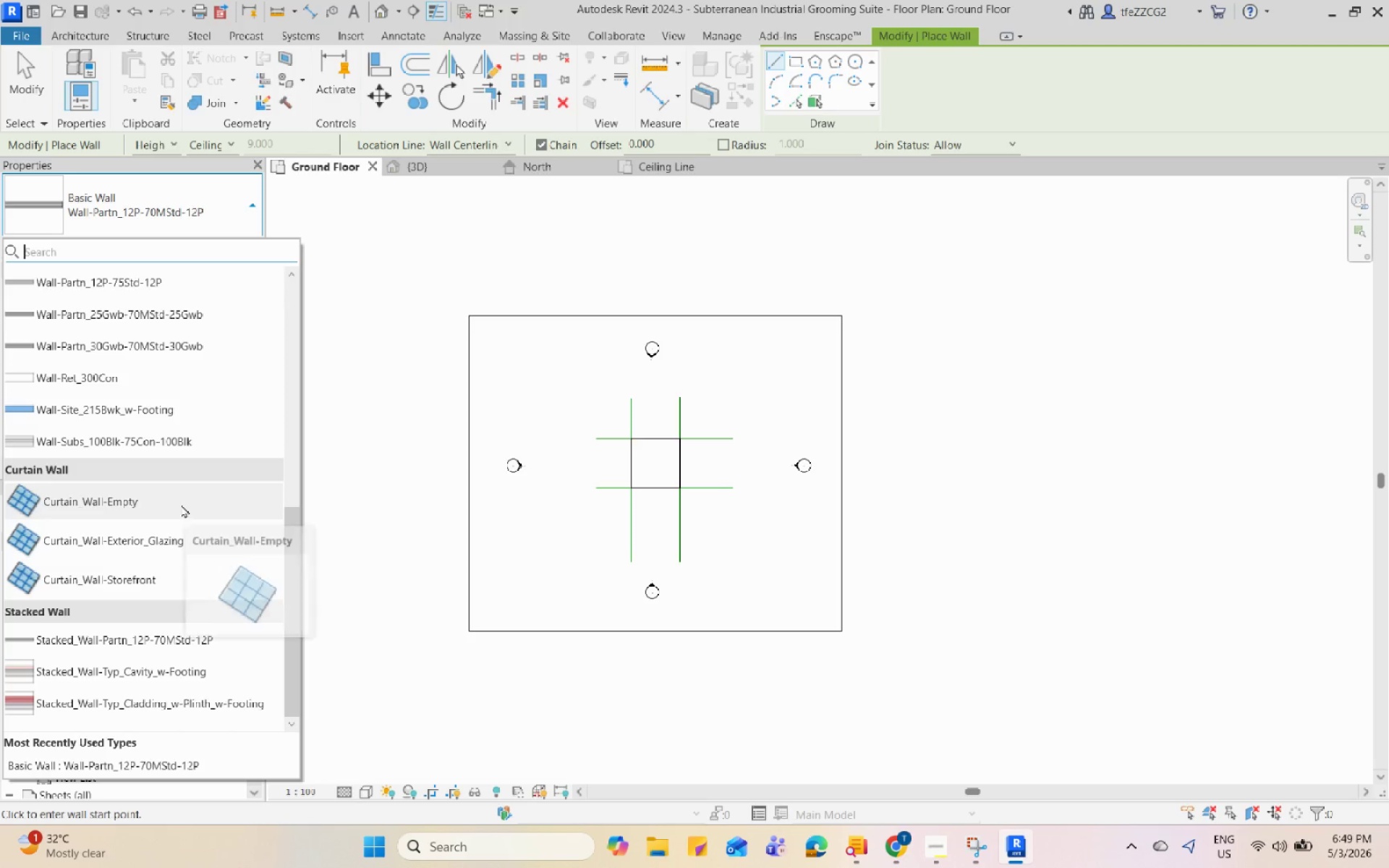 
scroll: coordinate [181, 498], scroll_direction: up, amount: 10.0
 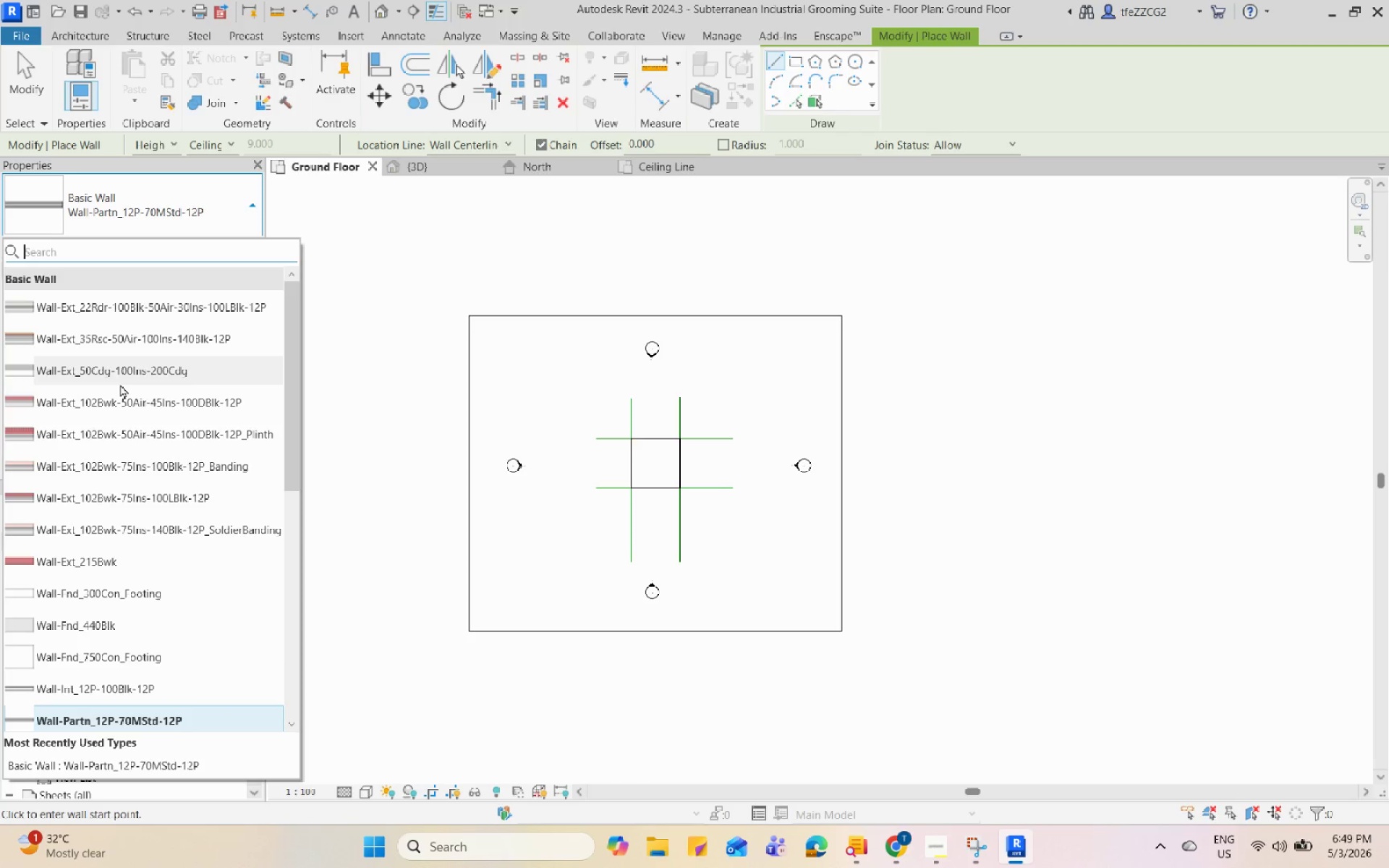 
left_click([166, 190])
 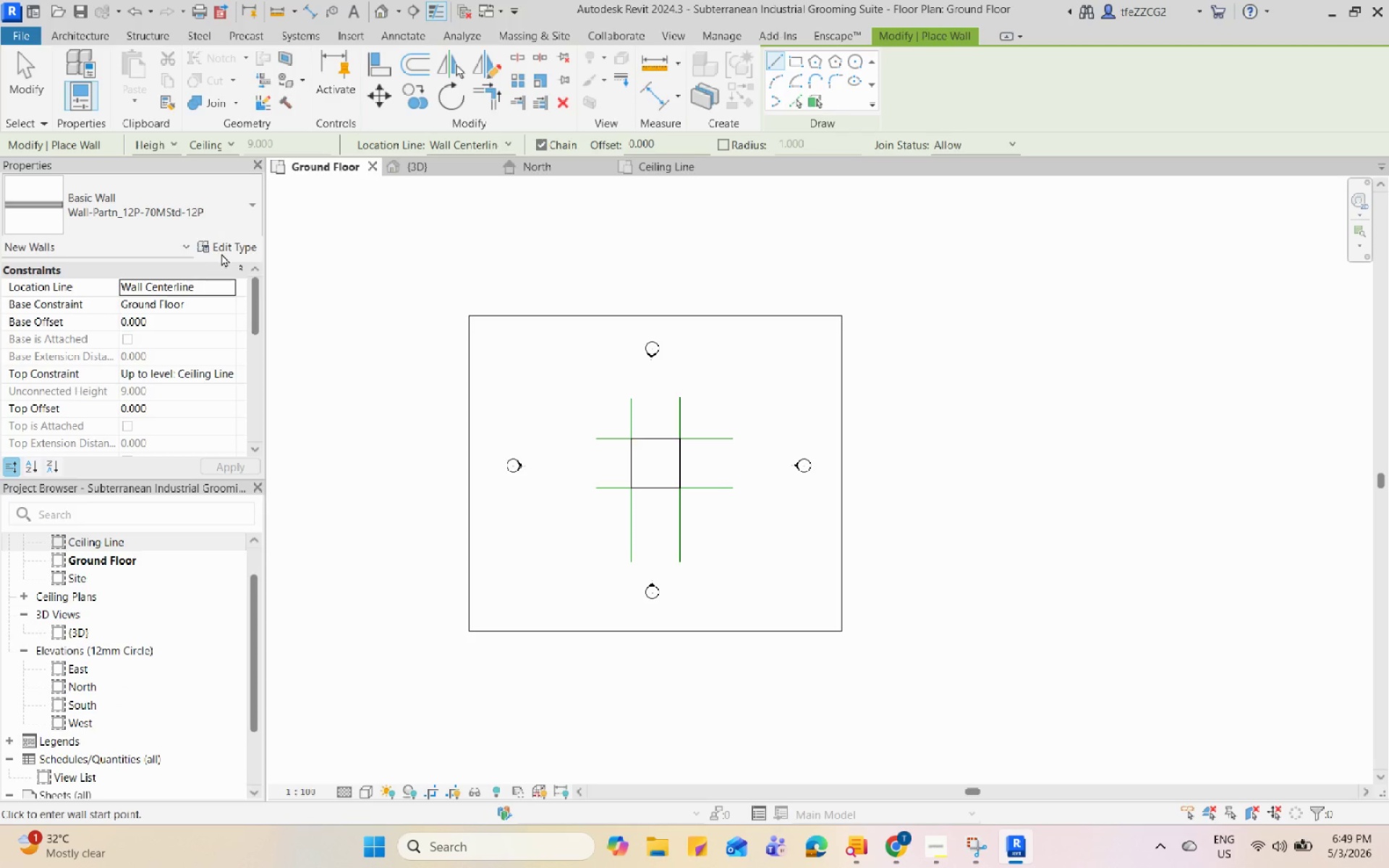 
left_click([221, 253])
 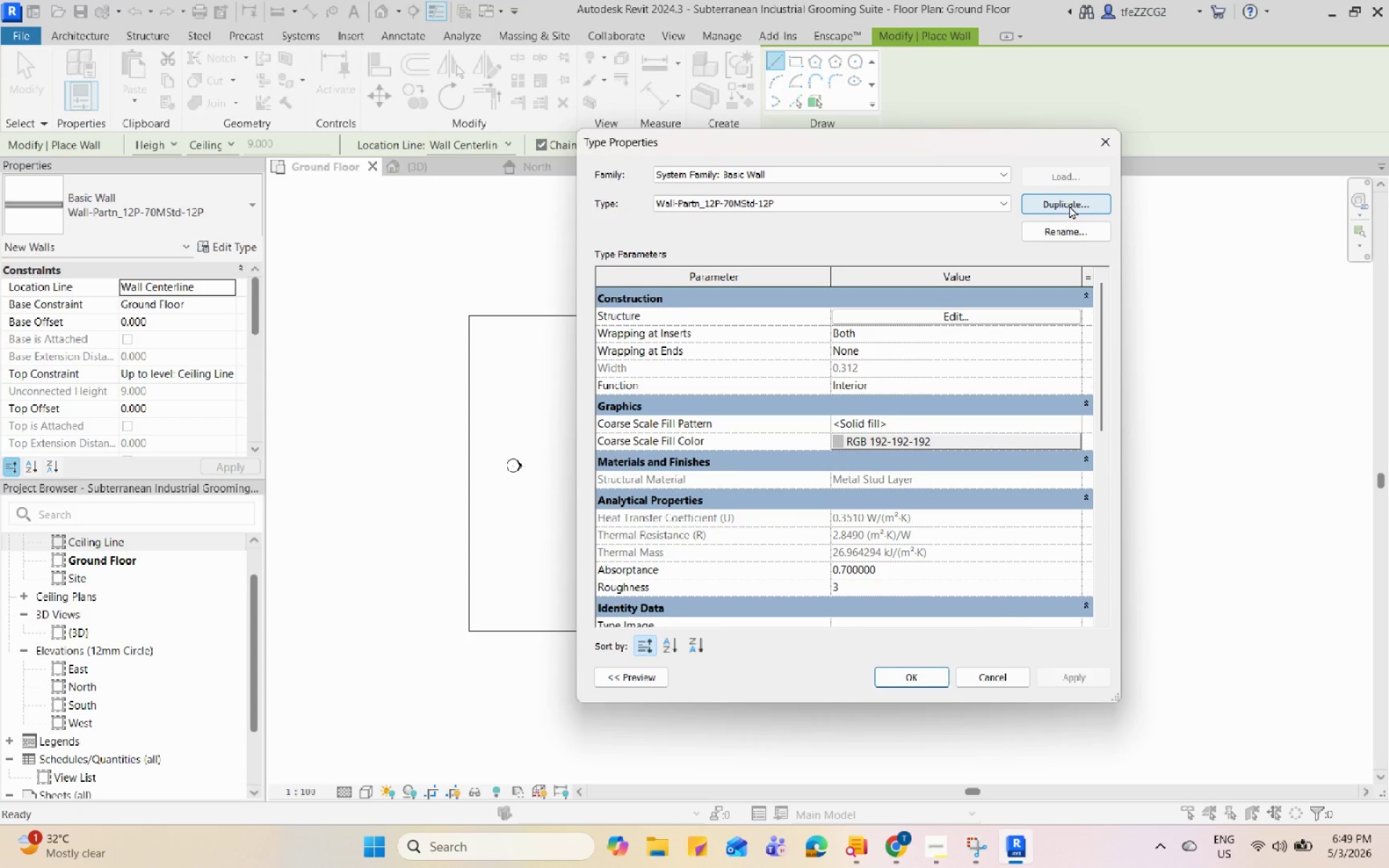 
left_click([1069, 205])
 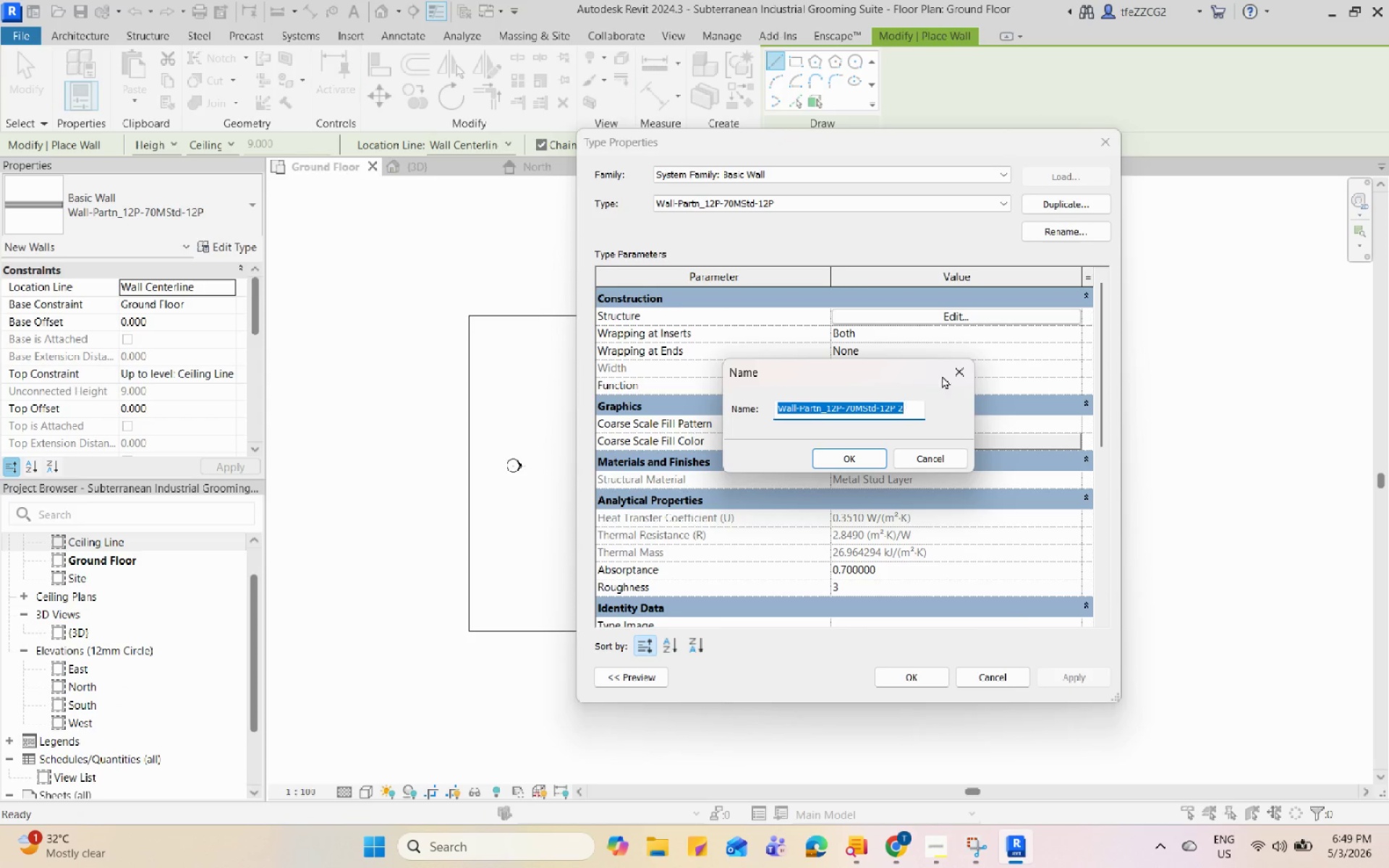 
left_click([950, 370])
 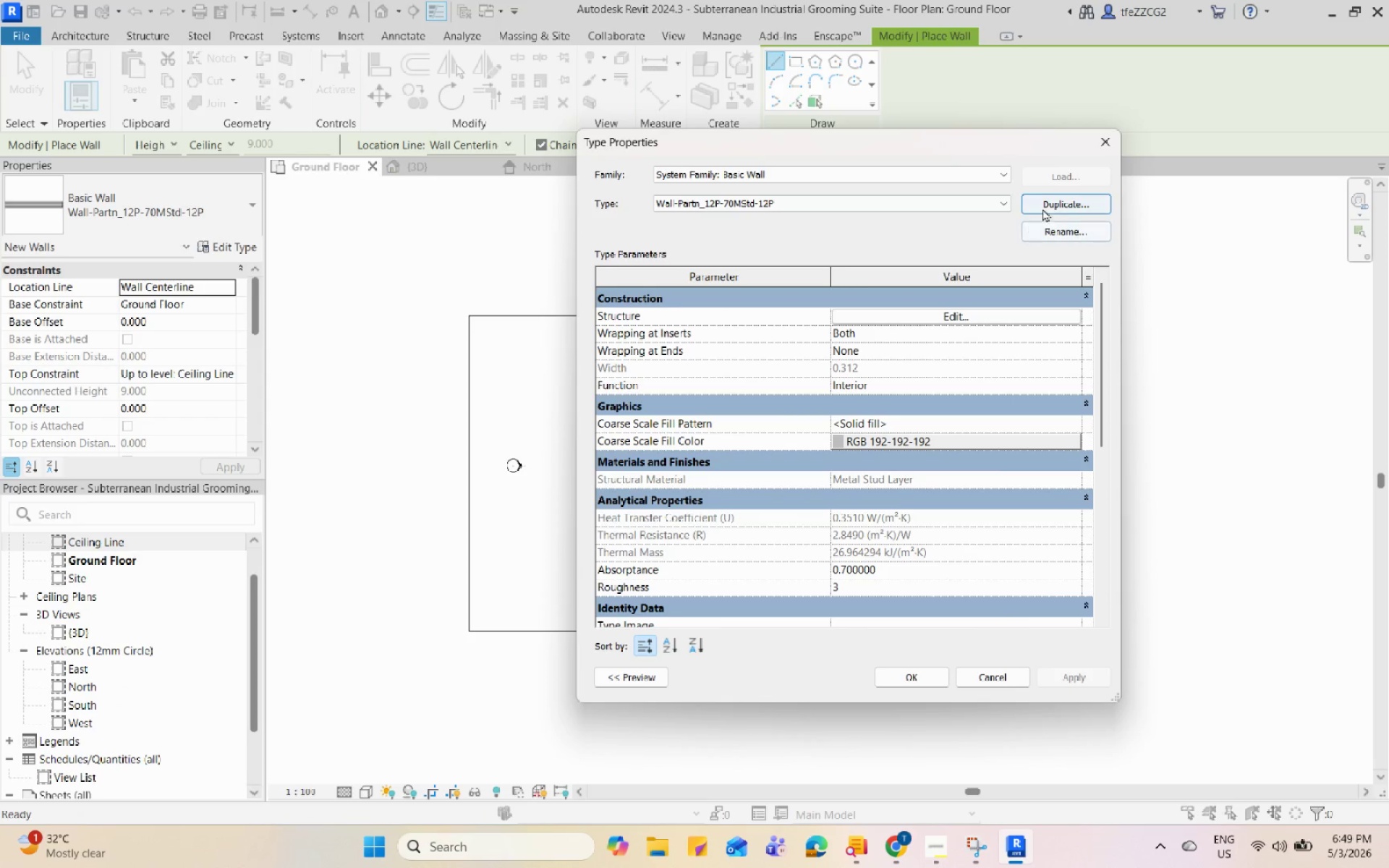 
left_click([977, 197])
 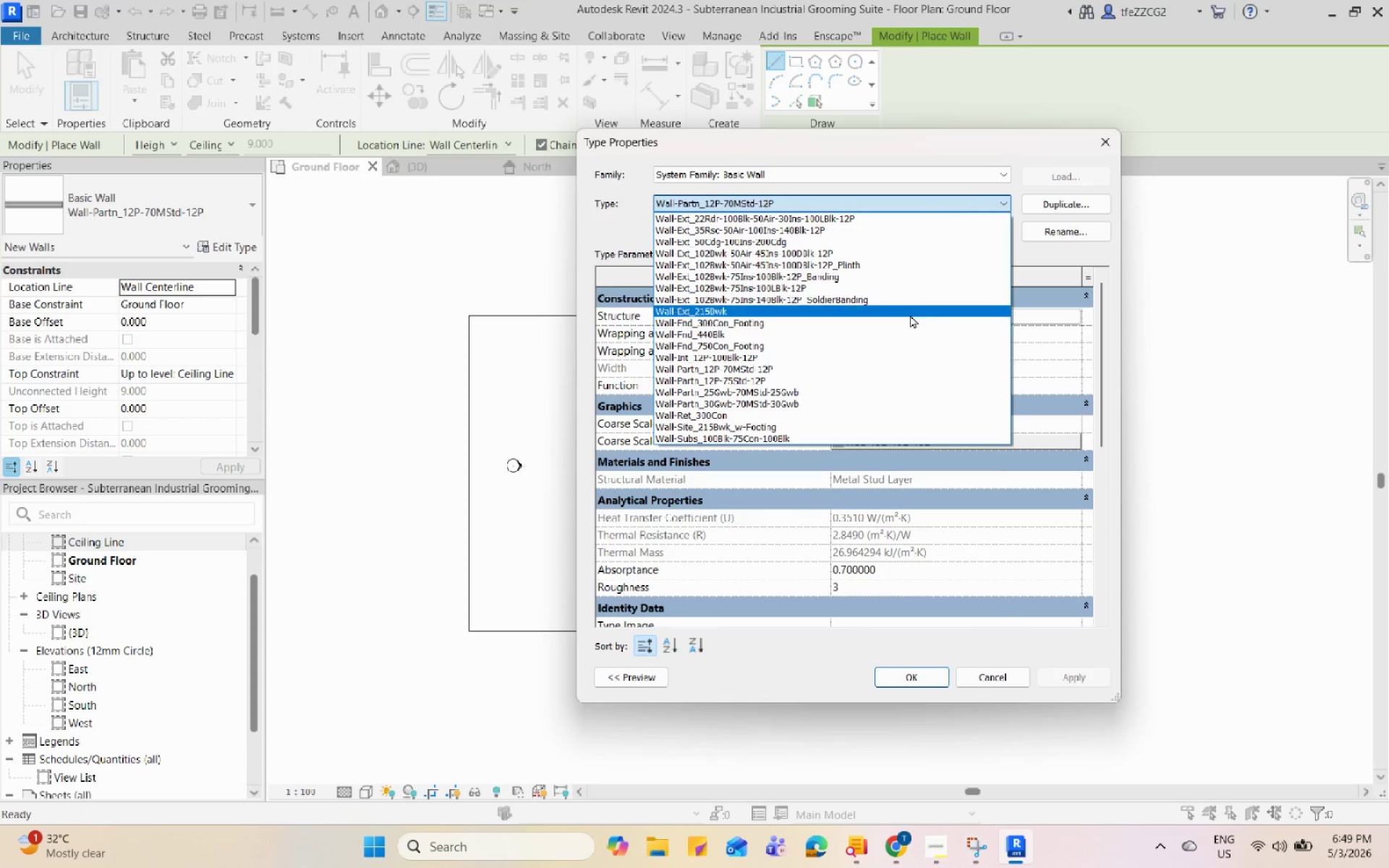 
left_click([910, 315])
 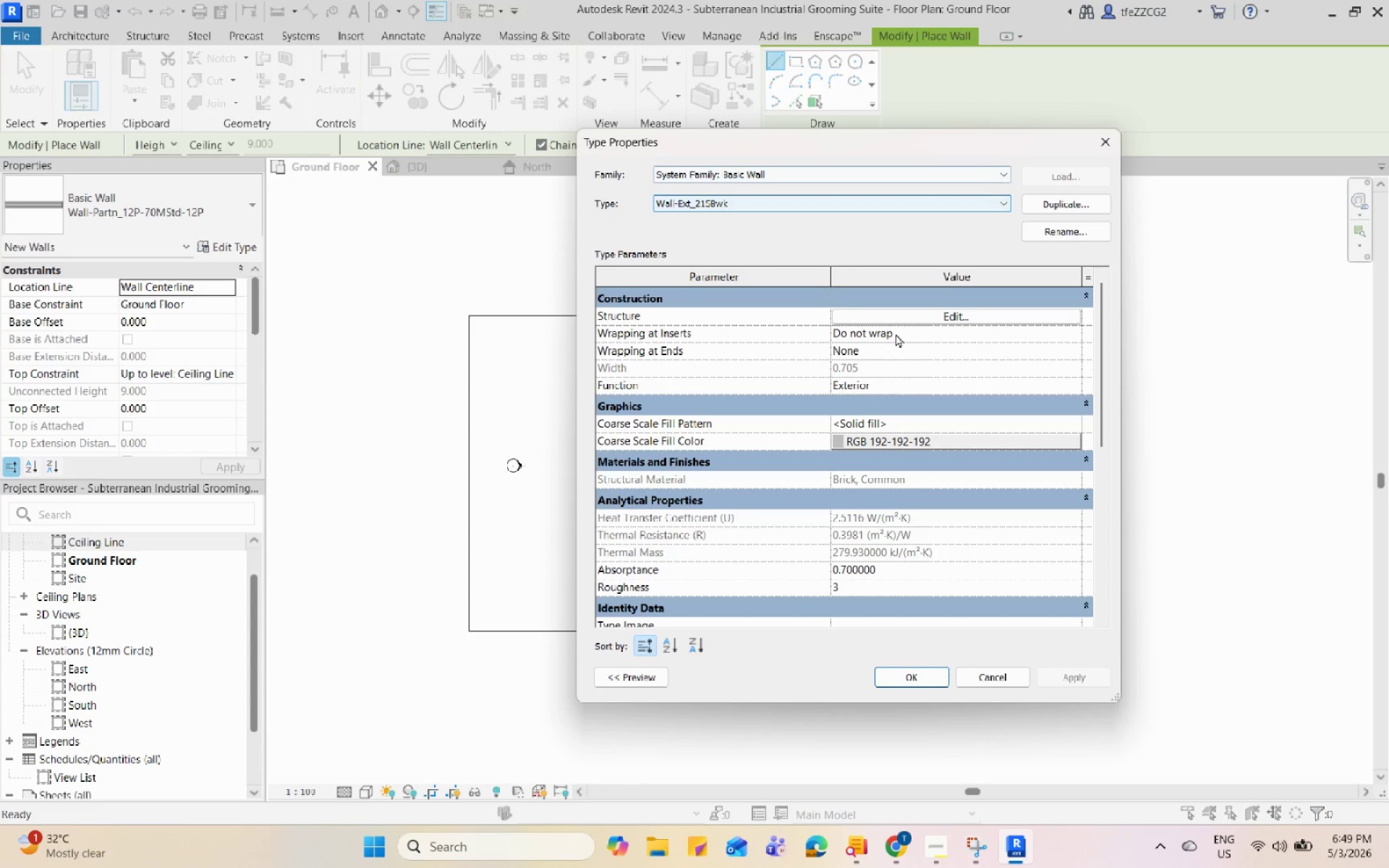 
left_click([1050, 195])
 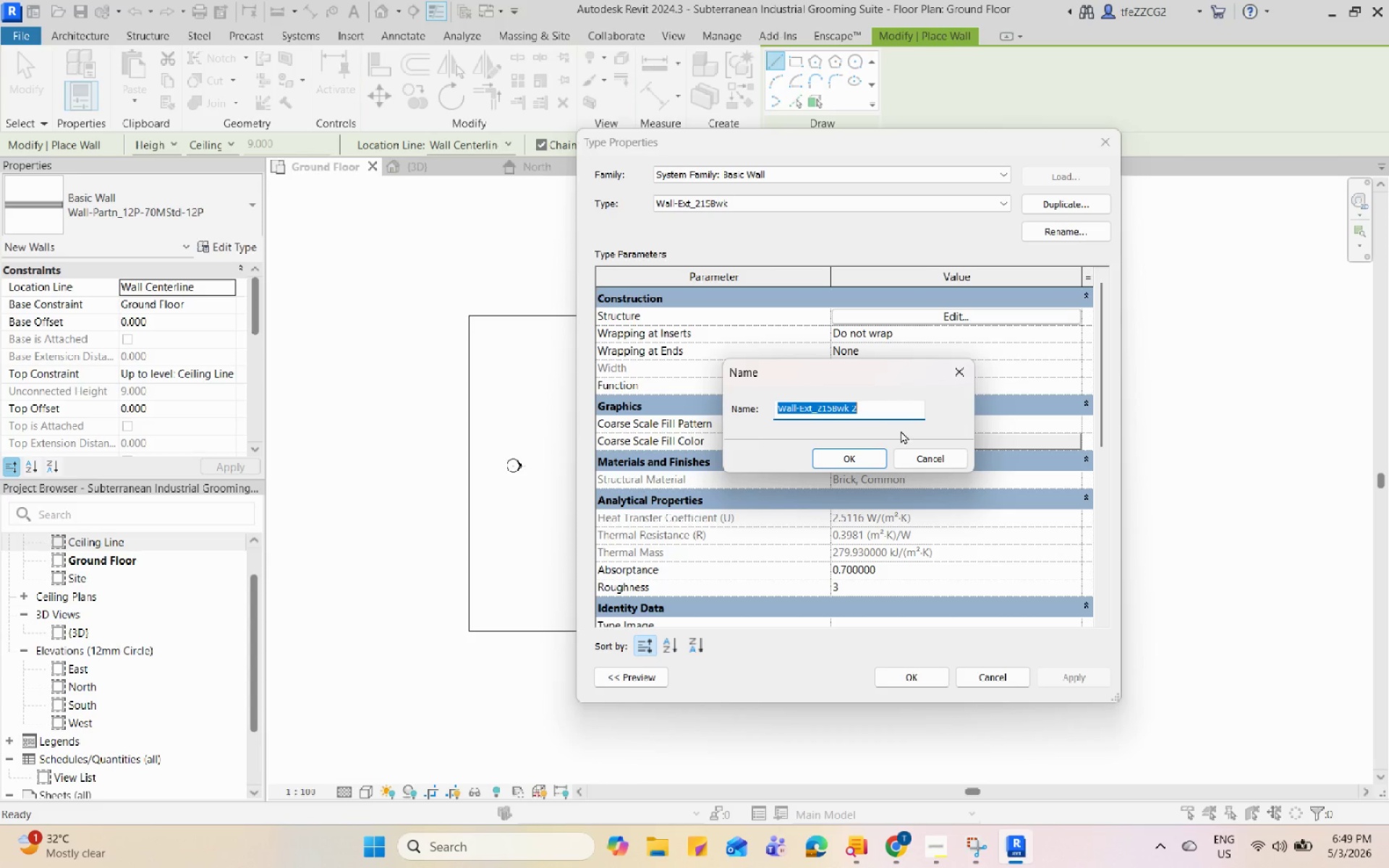 
left_click([895, 409])
 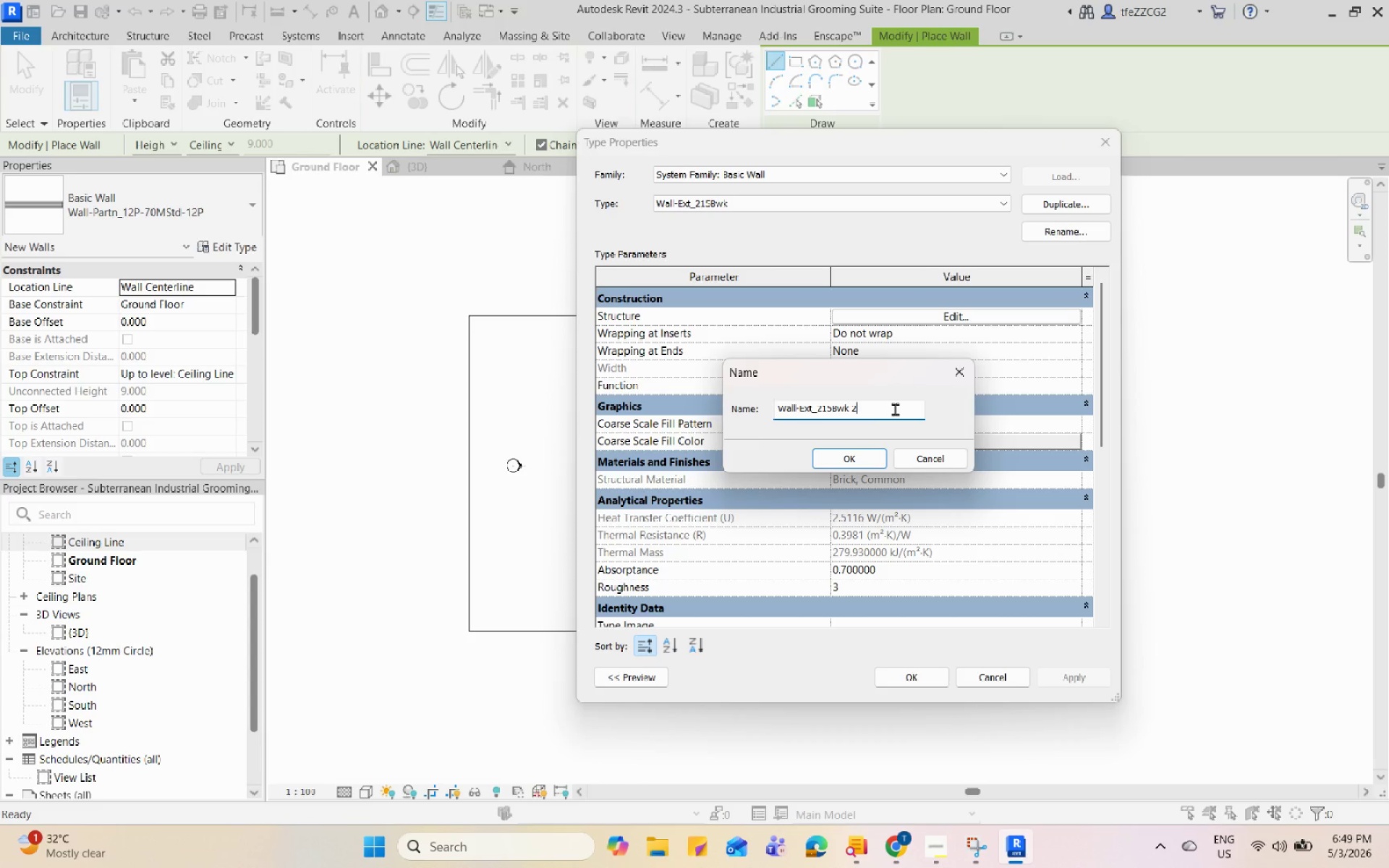 
left_click_drag(start_coordinate=[895, 409], to_coordinate=[807, 407])
 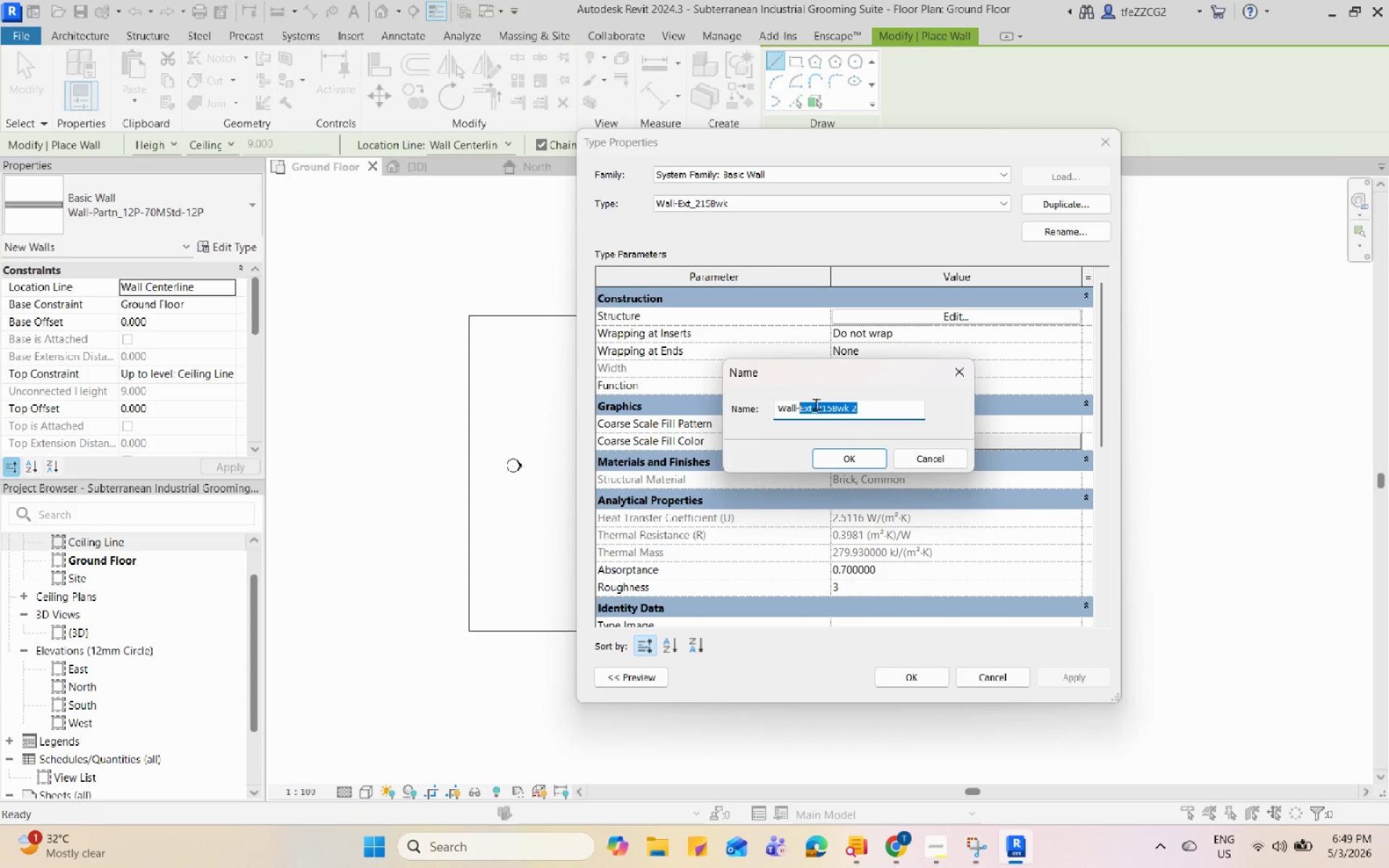 
type(EXt)
key(Backspace)
key(Backspace)
type(xt 1)
 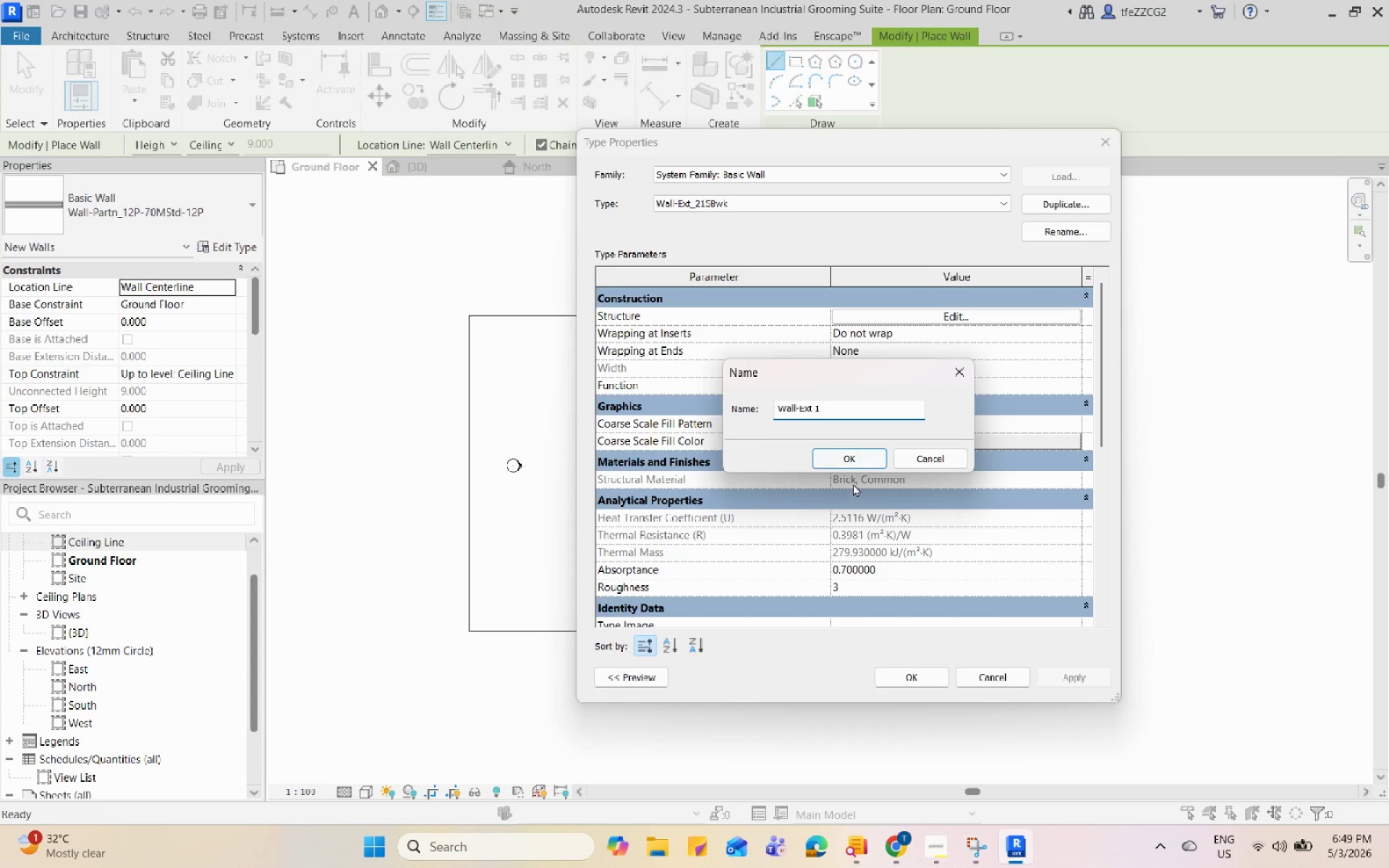 
left_click([840, 459])
 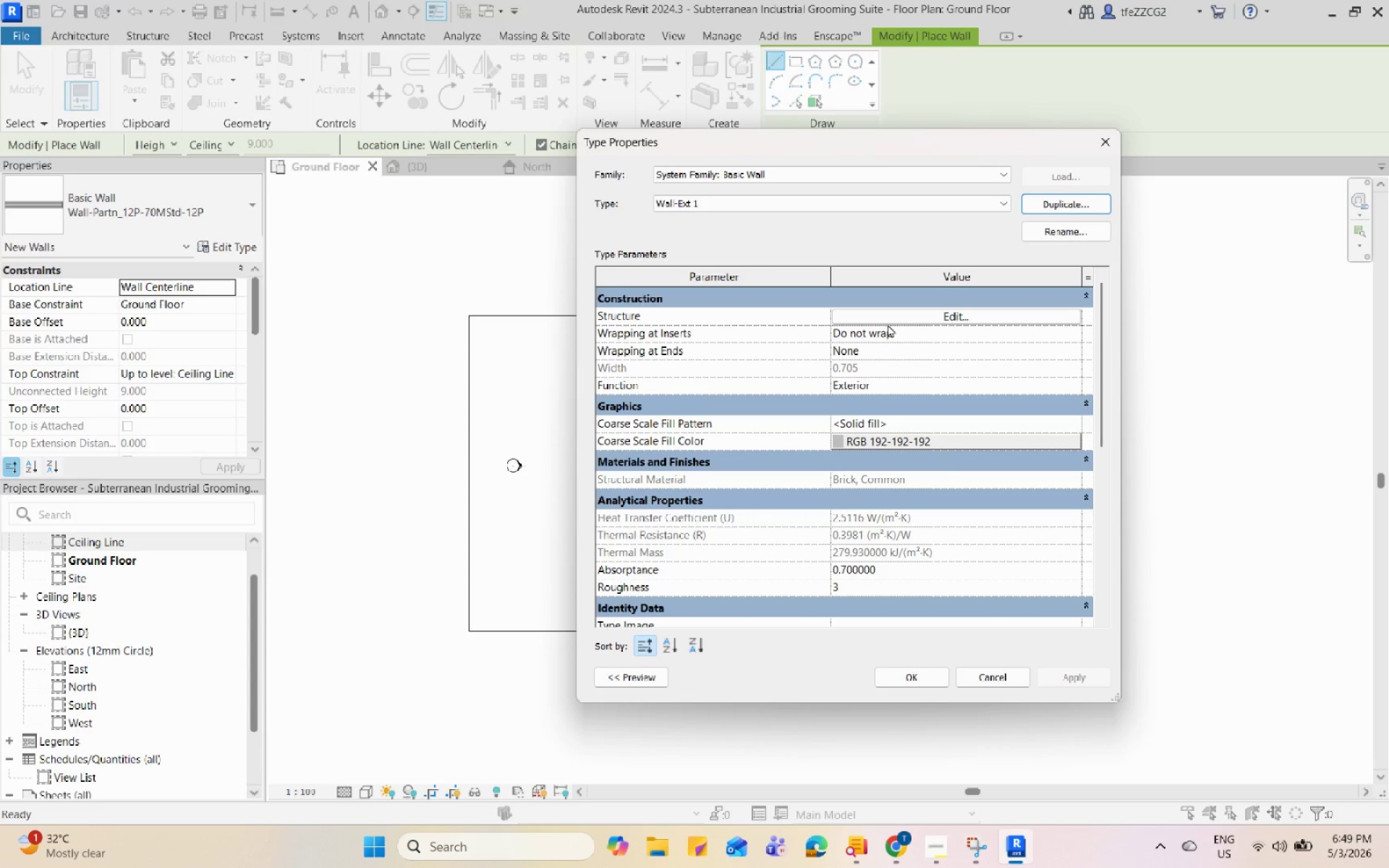 
left_click([889, 320])
 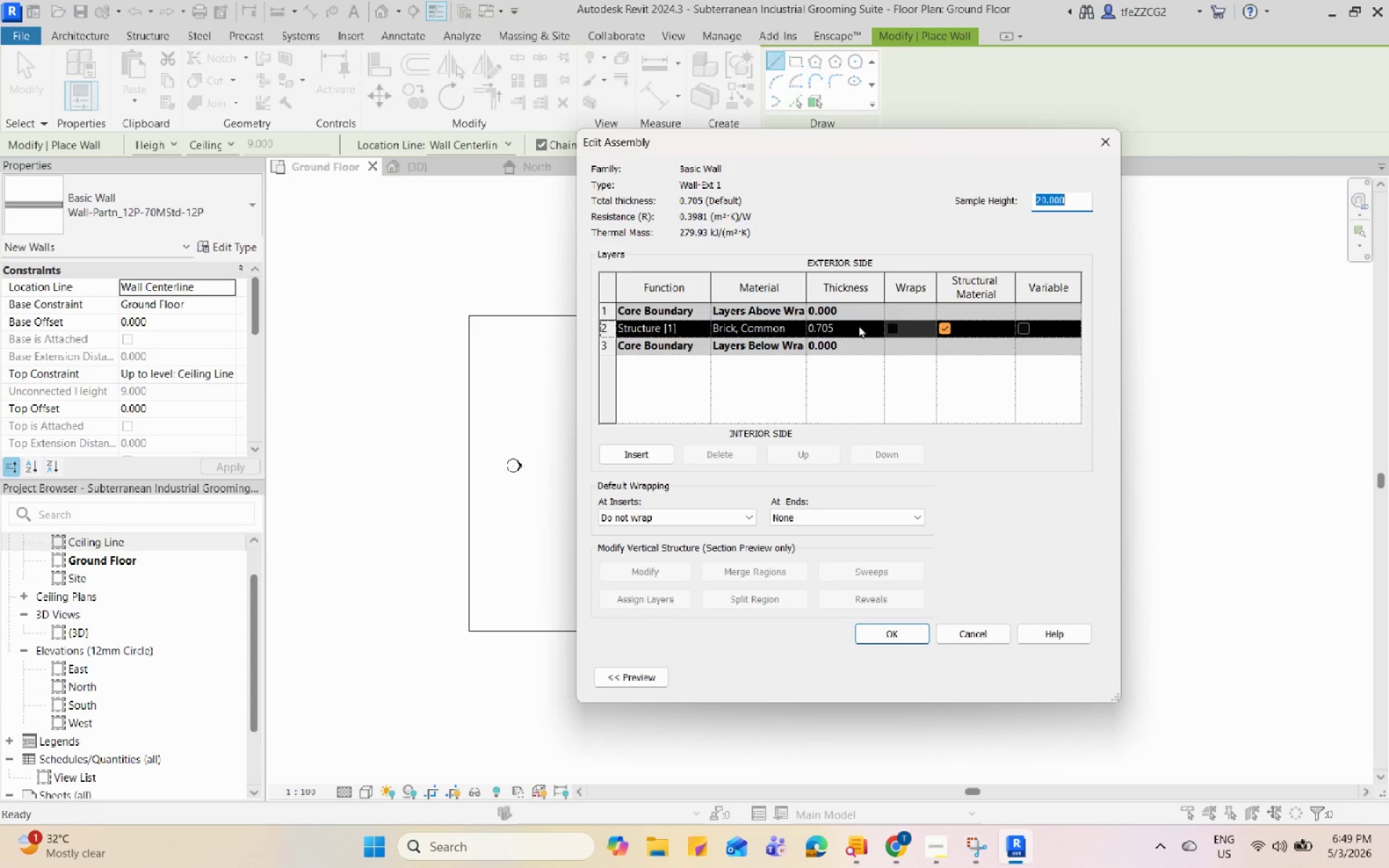 
left_click([844, 327])
 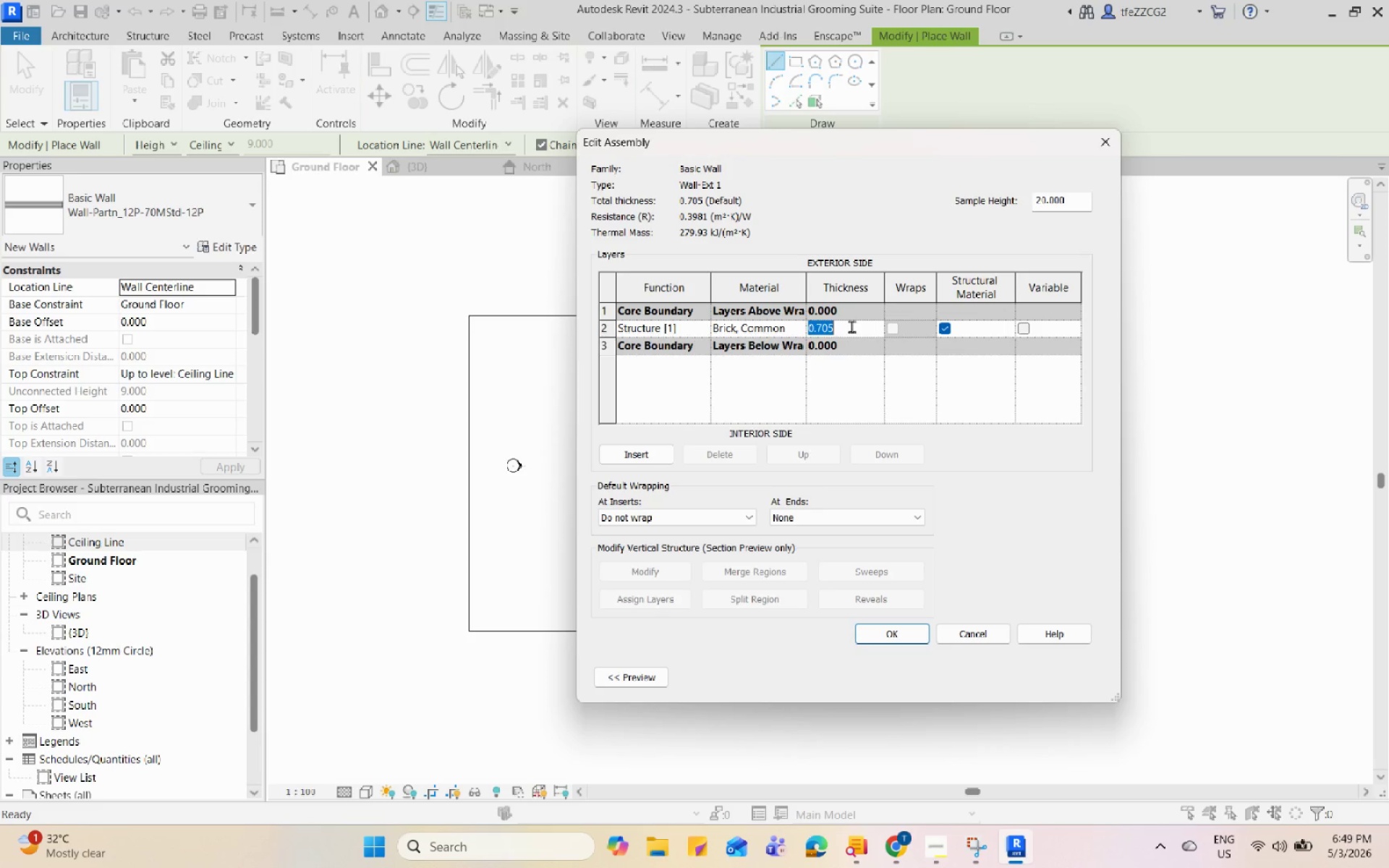 
left_click([850, 326])
 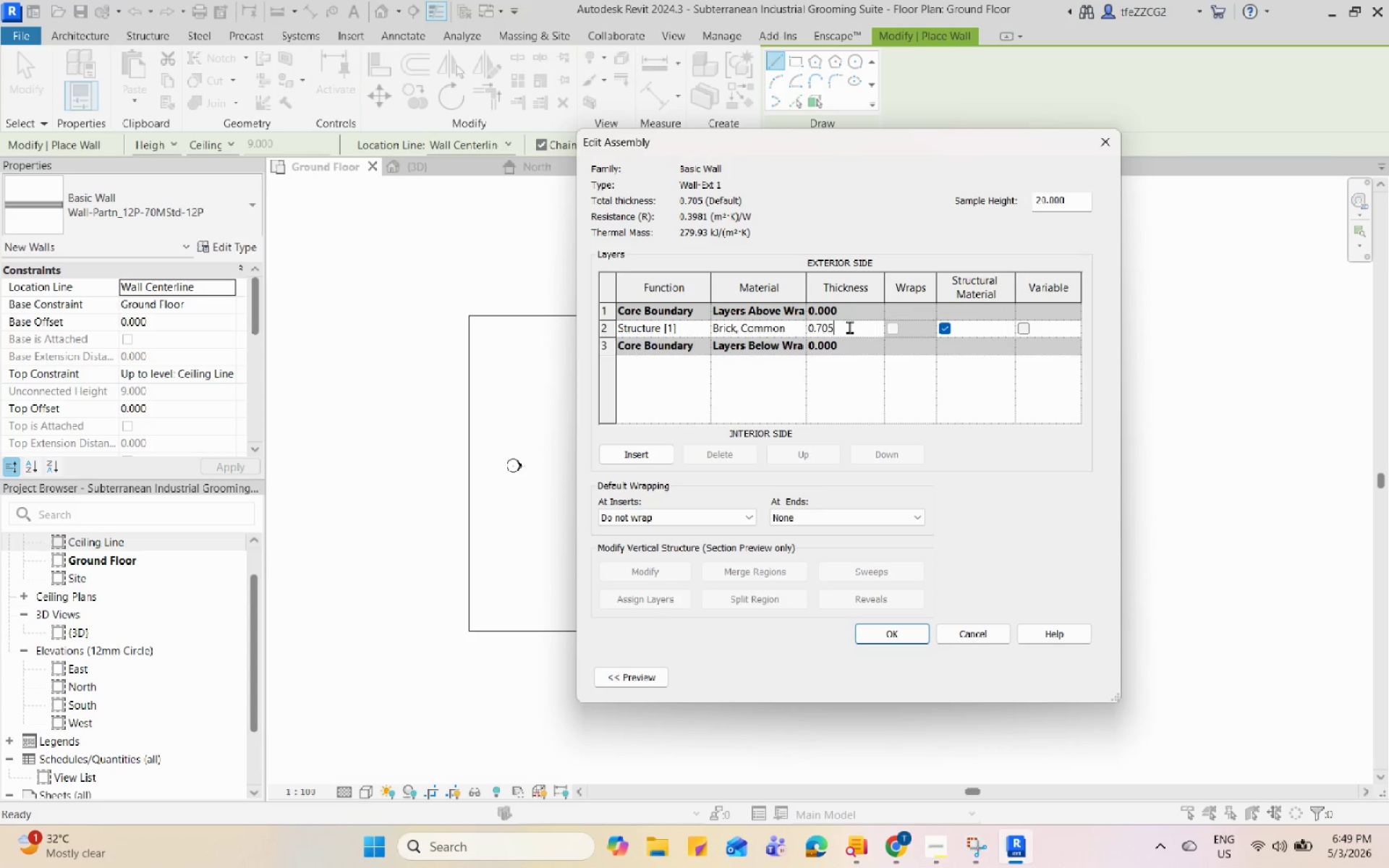 
left_click_drag(start_coordinate=[848, 327], to_coordinate=[817, 321])
 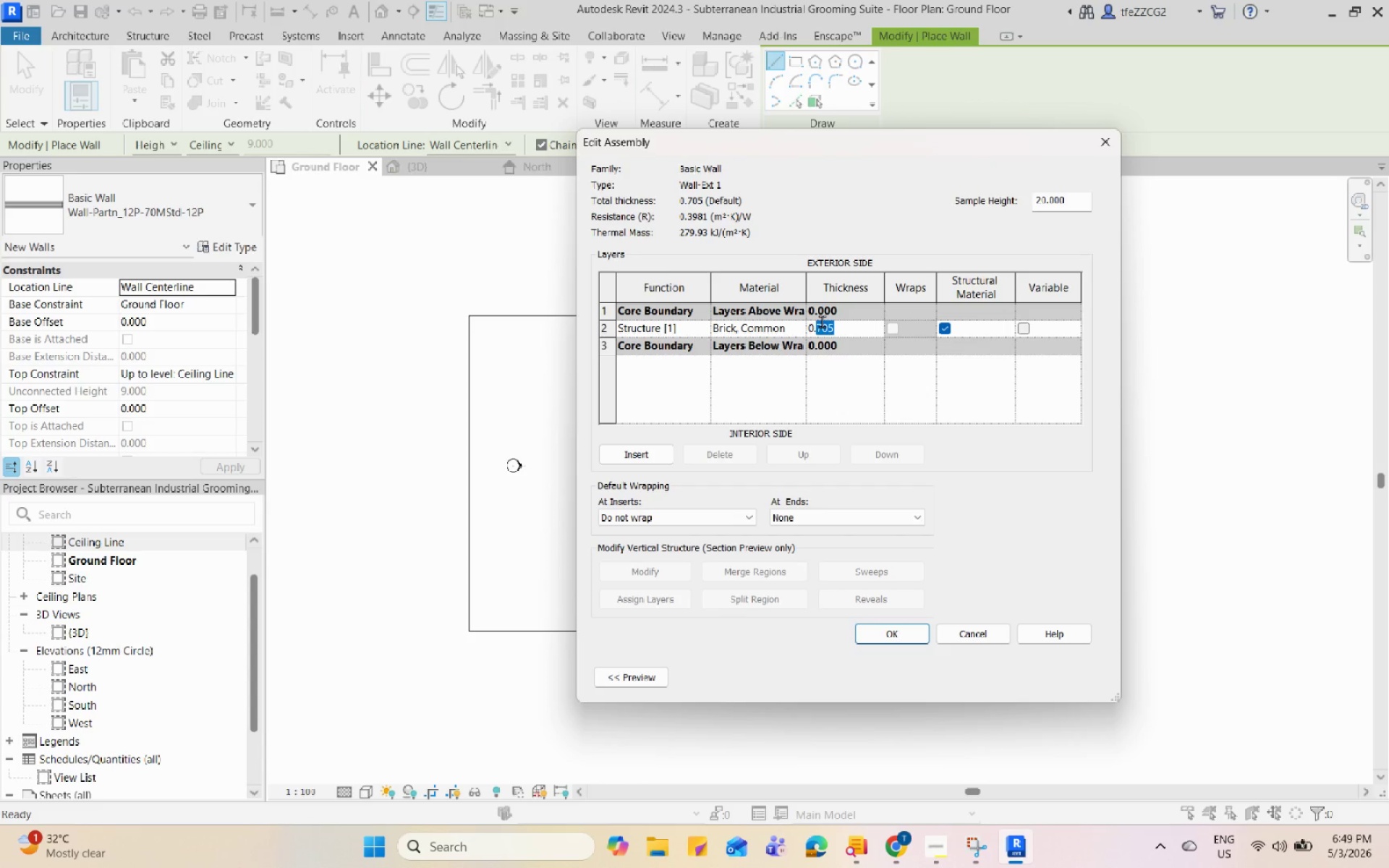 
key(Numpad3)
 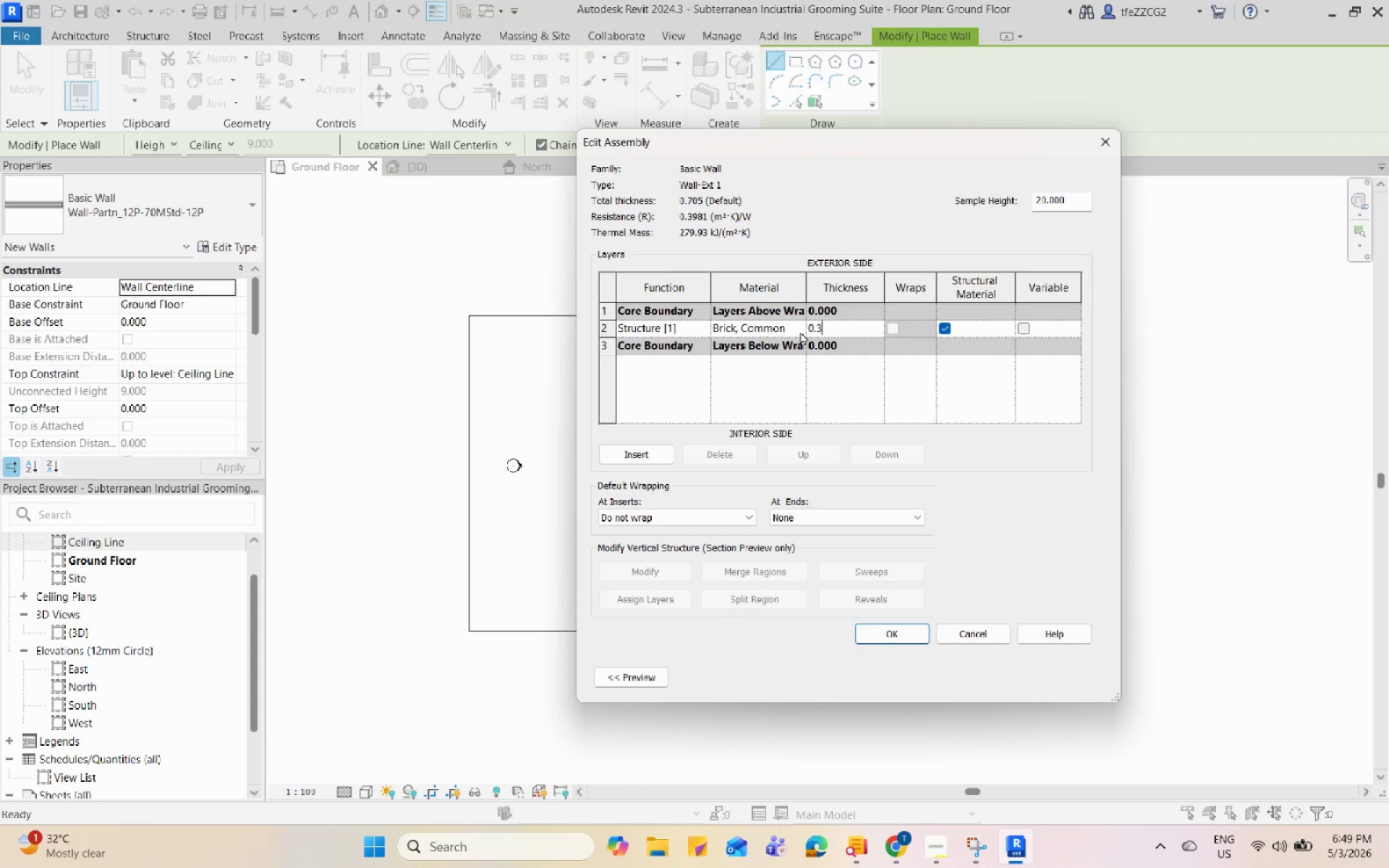 
left_click([908, 637])
 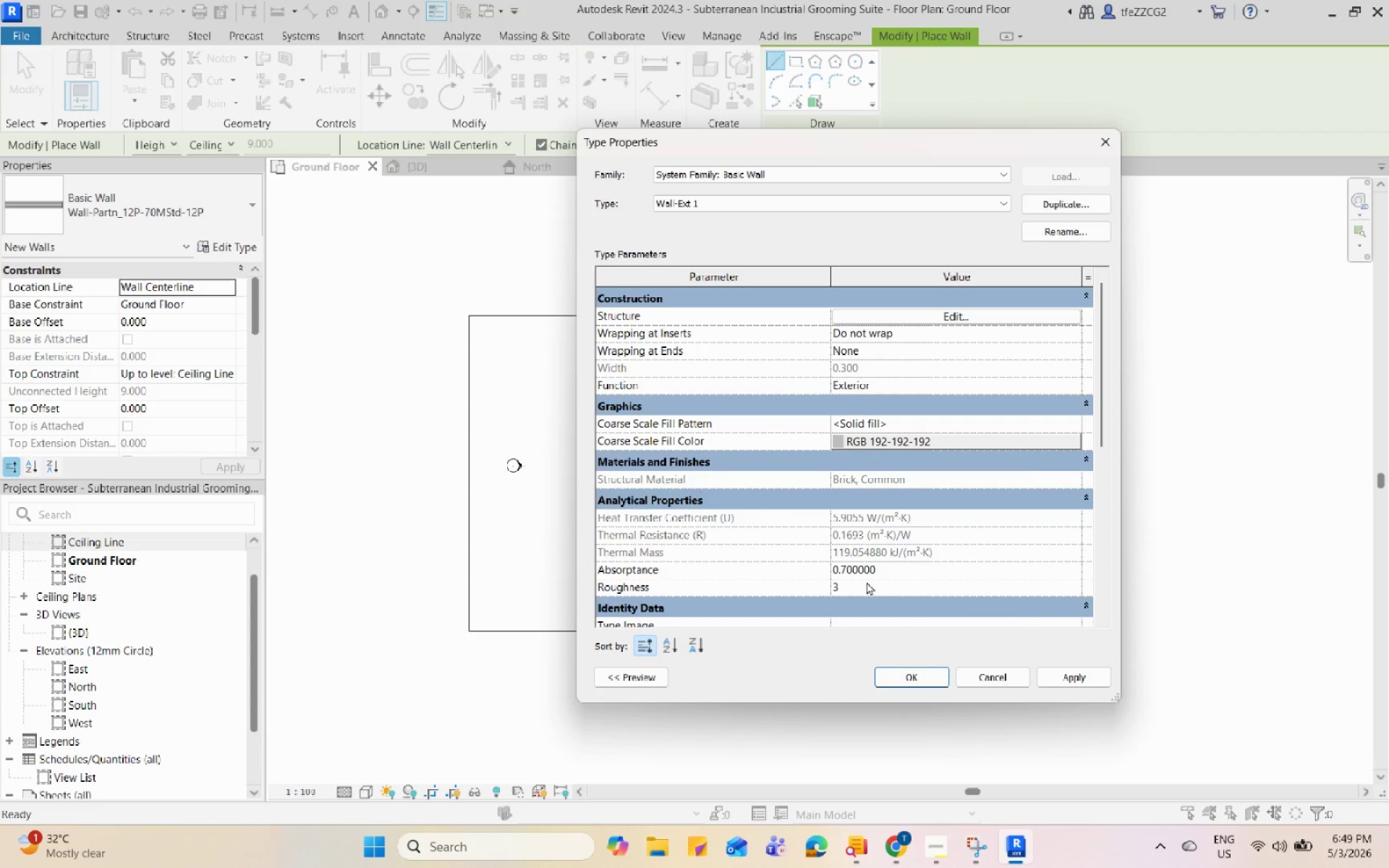 
left_click([922, 673])
 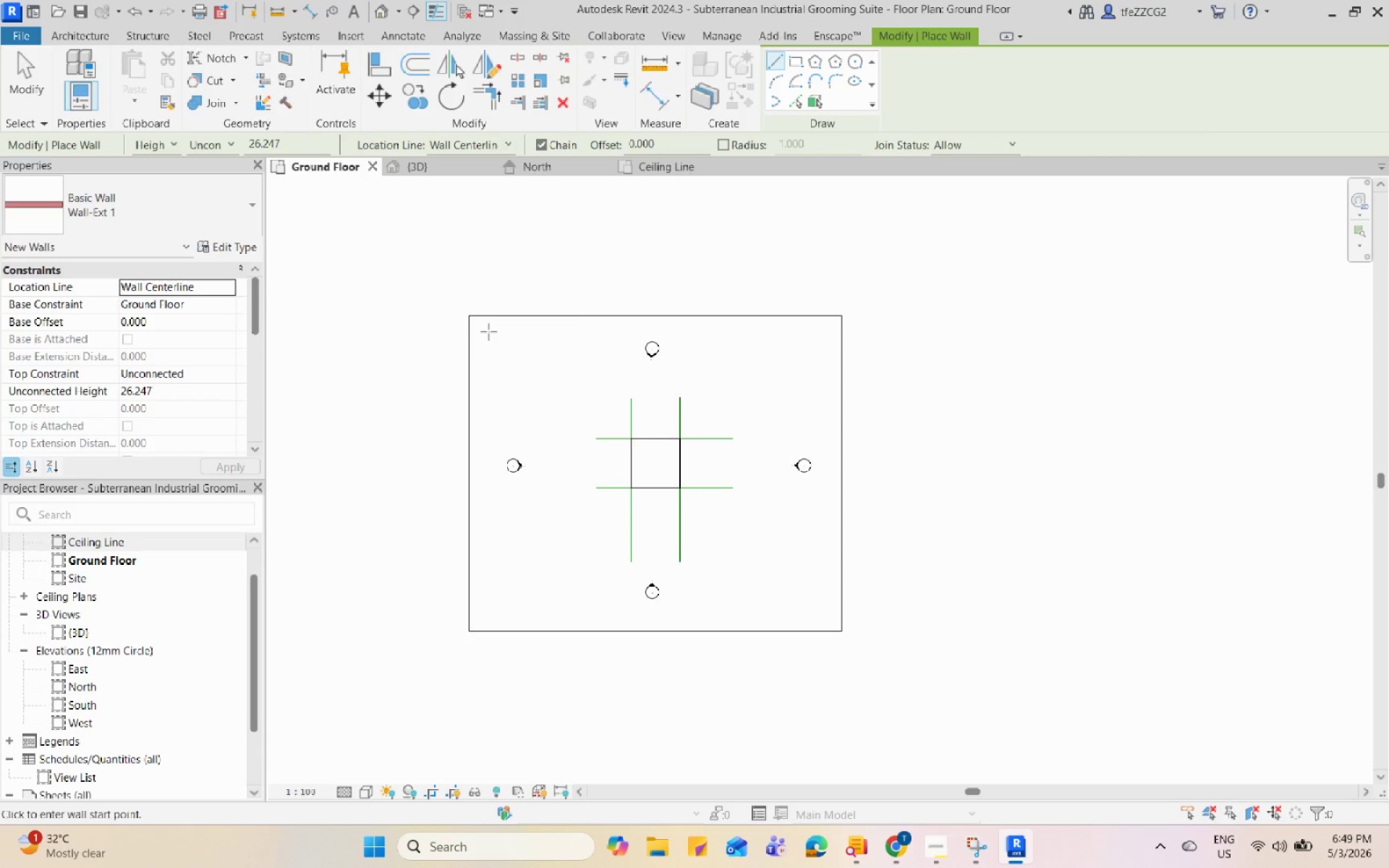 
scroll: coordinate [617, 446], scroll_direction: up, amount: 9.0
 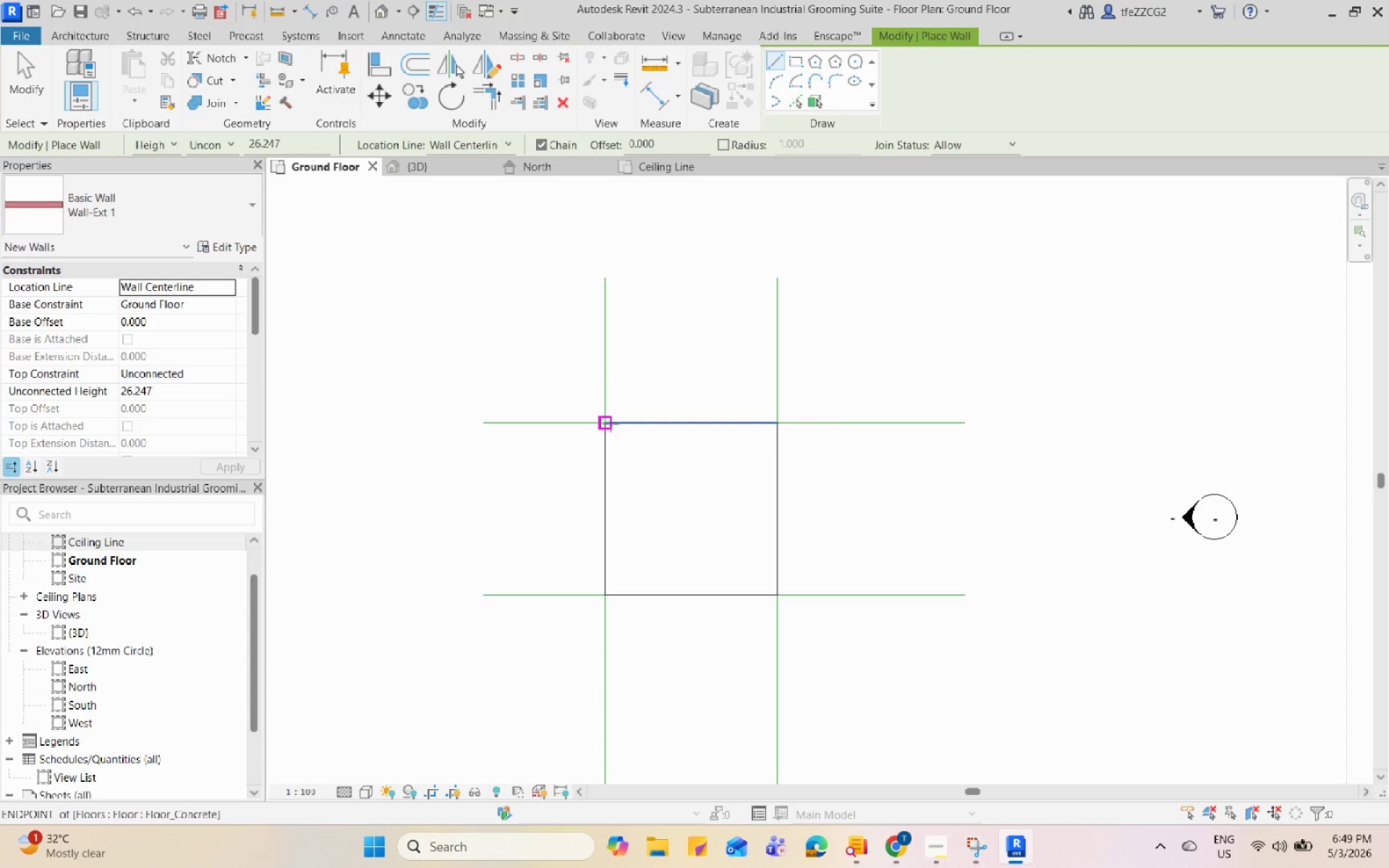 
left_click([611, 424])
 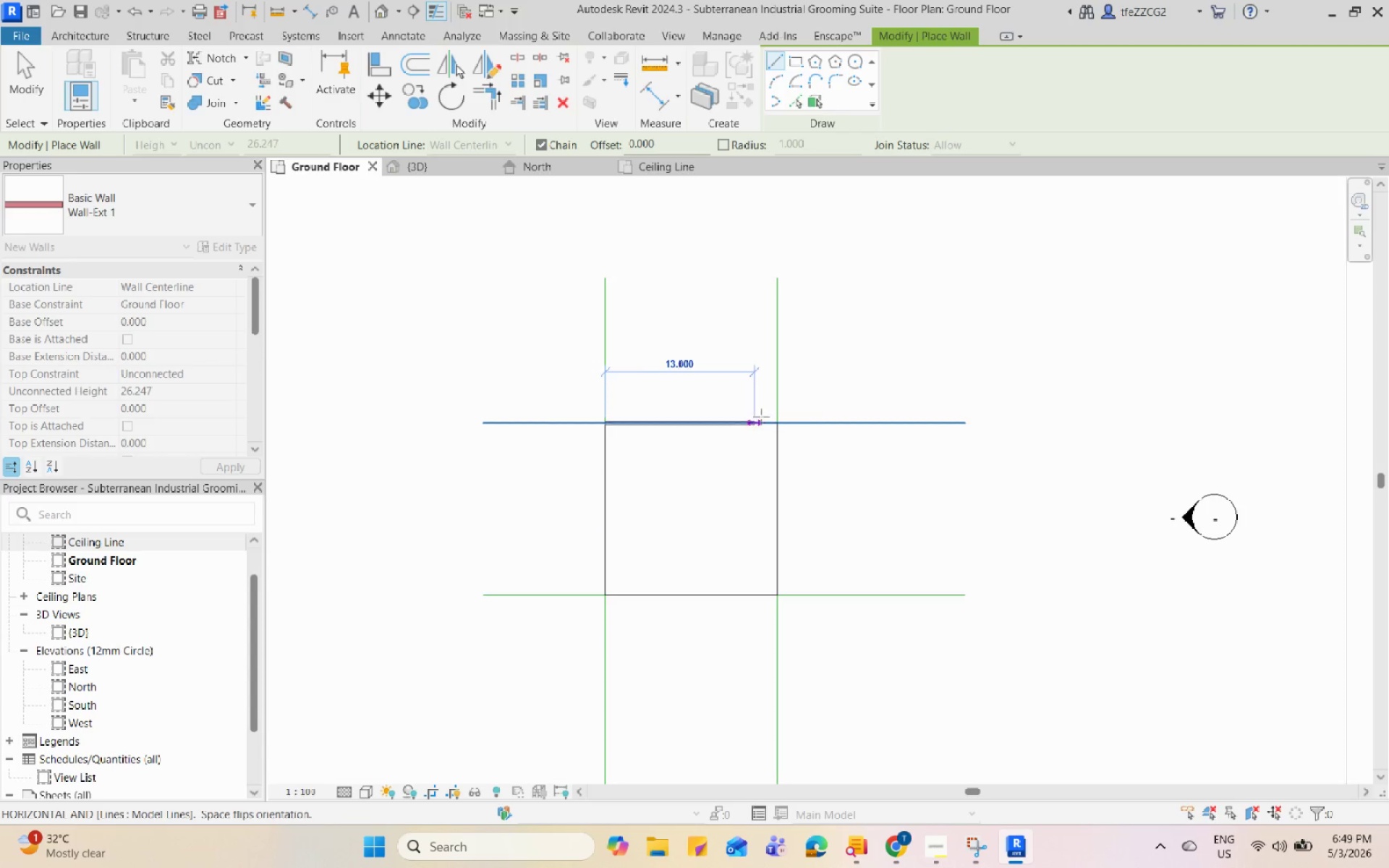 
key(Escape)
 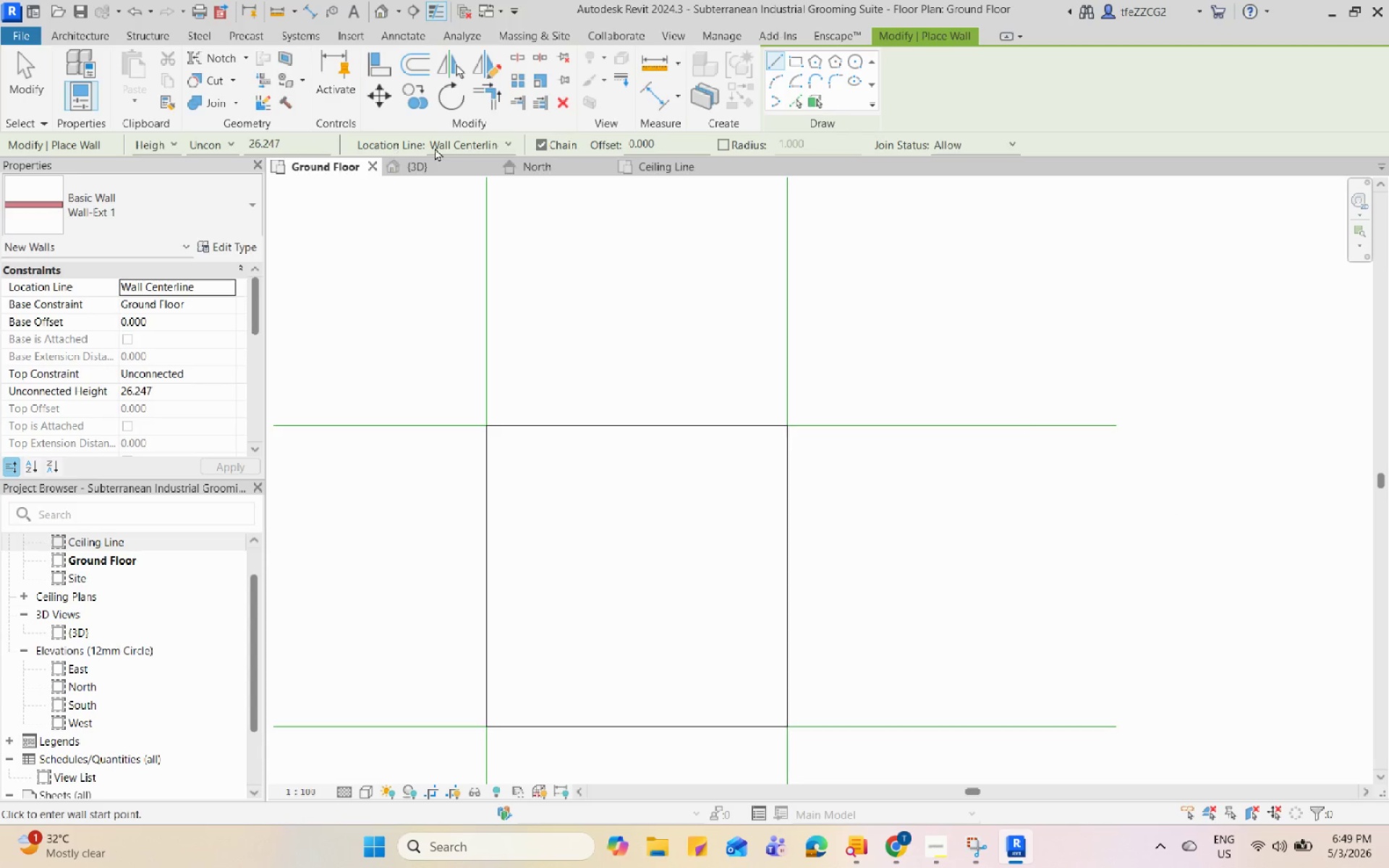 
scroll: coordinate [764, 422], scroll_direction: up, amount: 4.0
 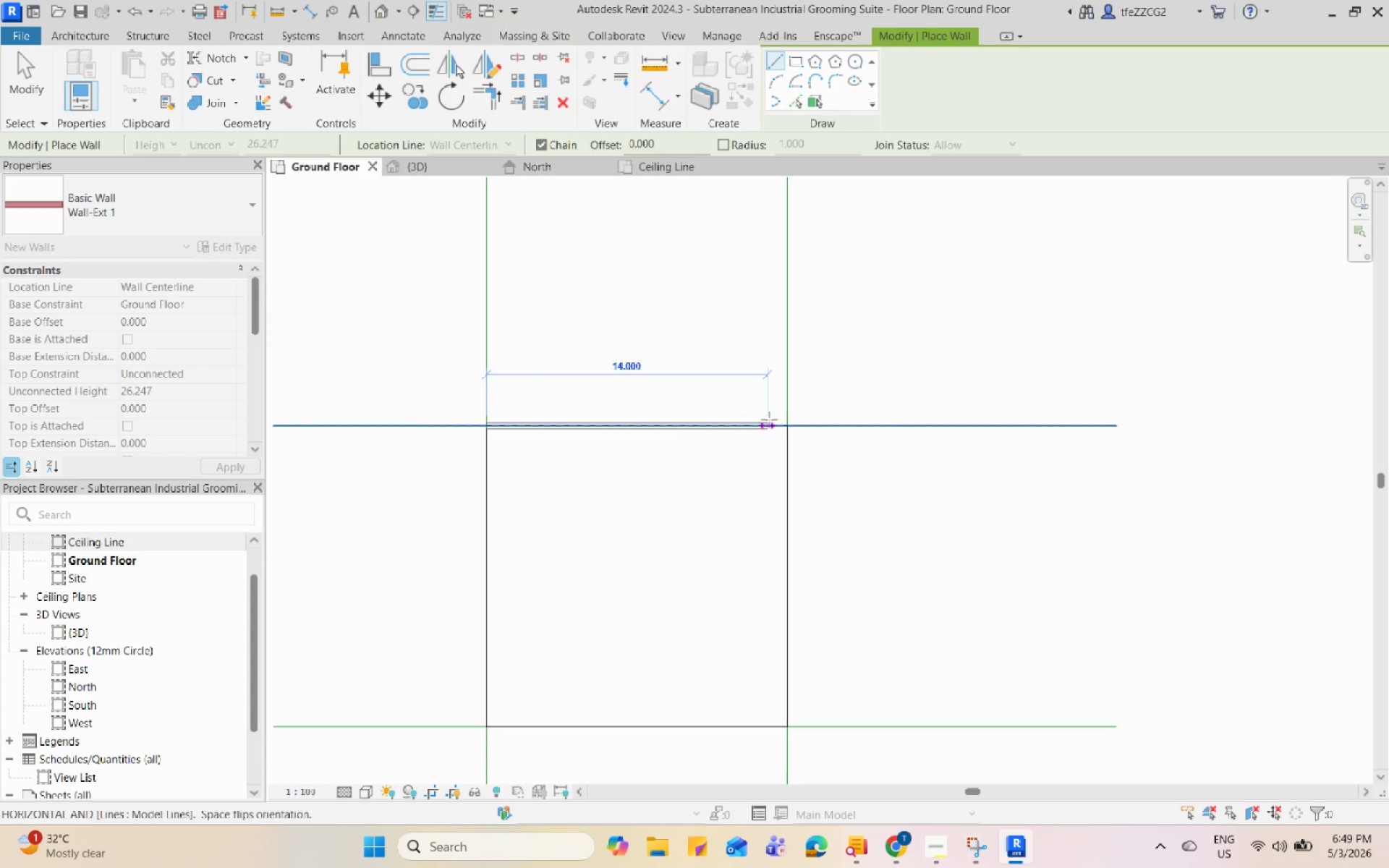 
left_click([466, 142])
 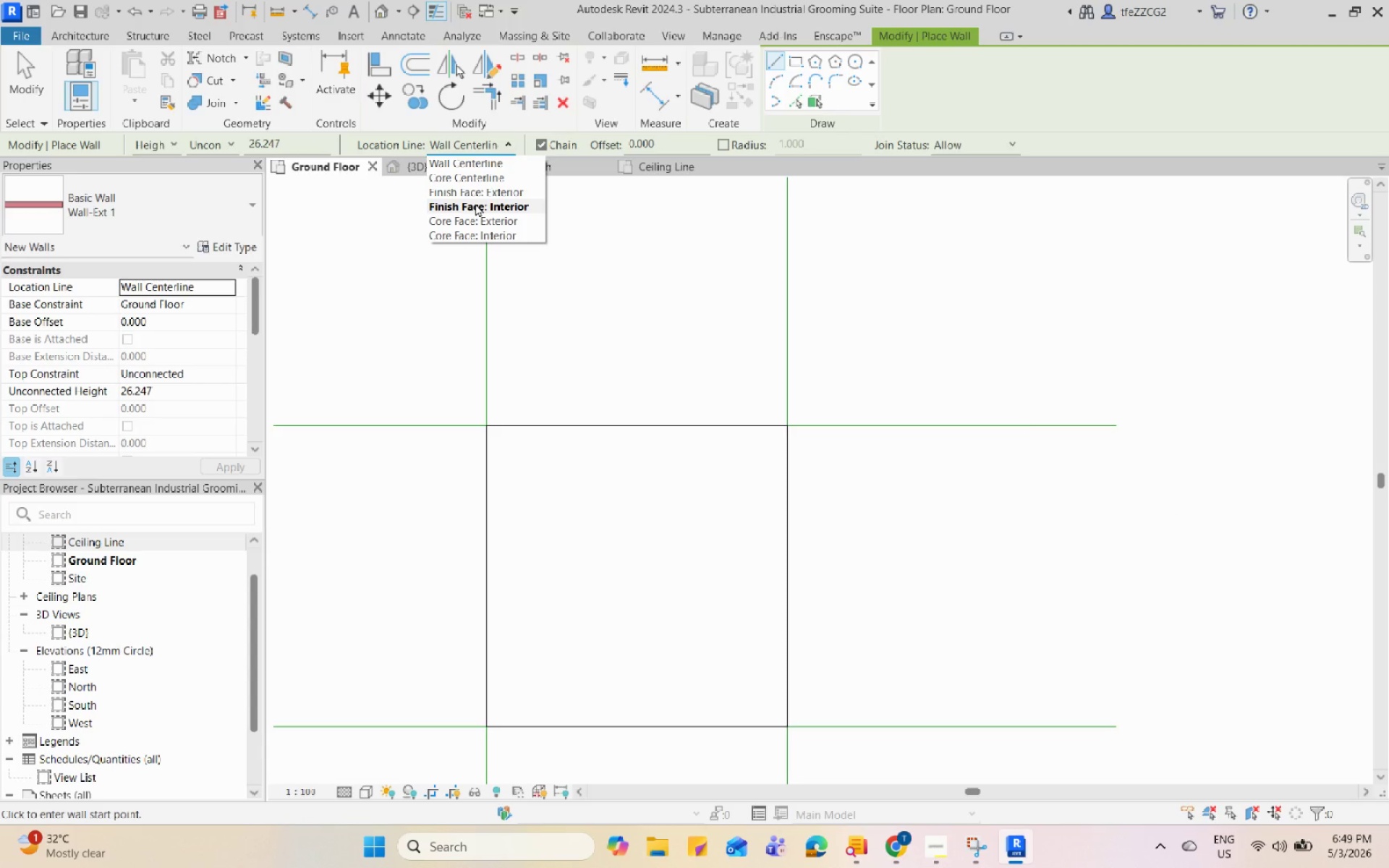 
left_click([475, 203])
 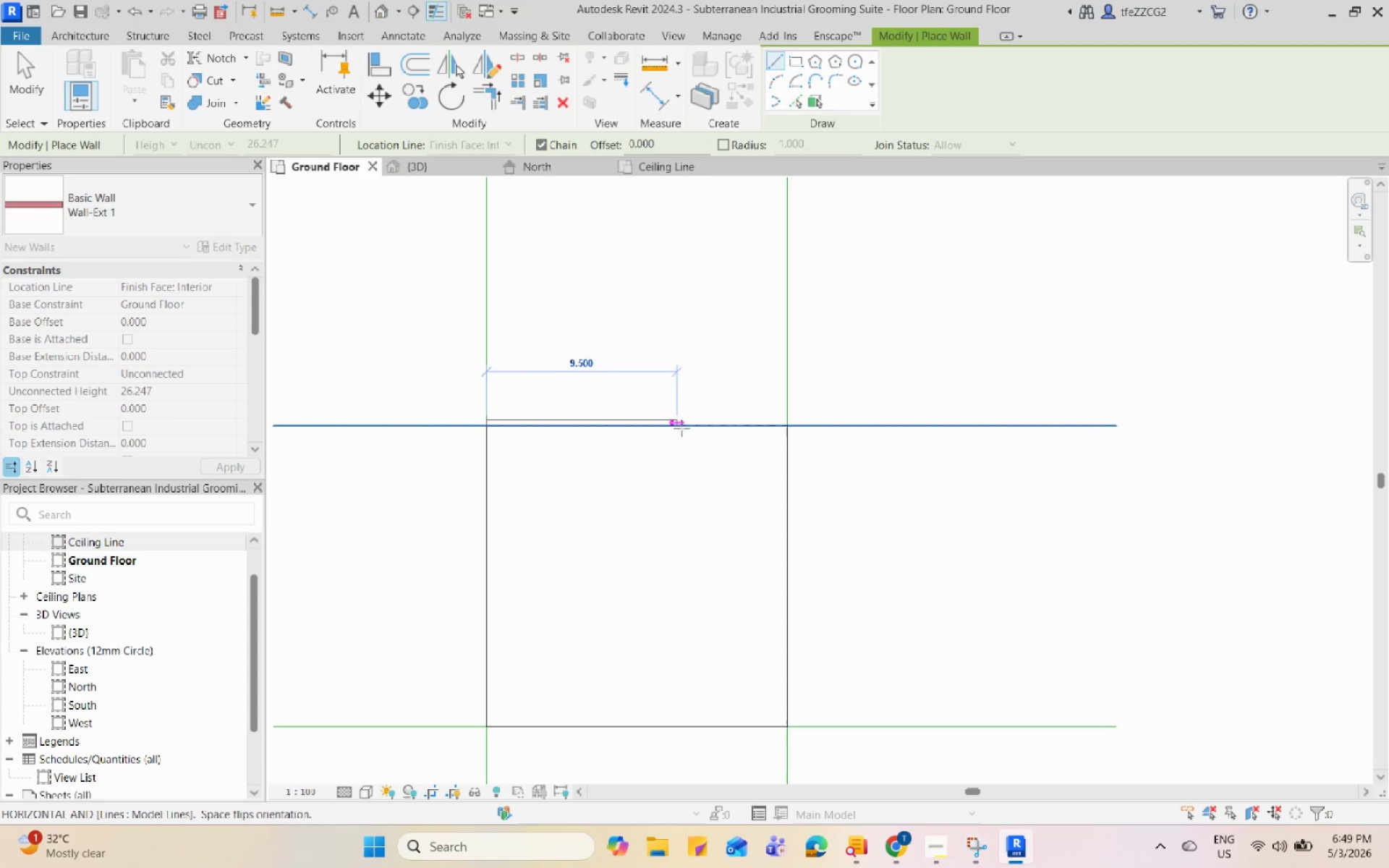 
key(Space)
 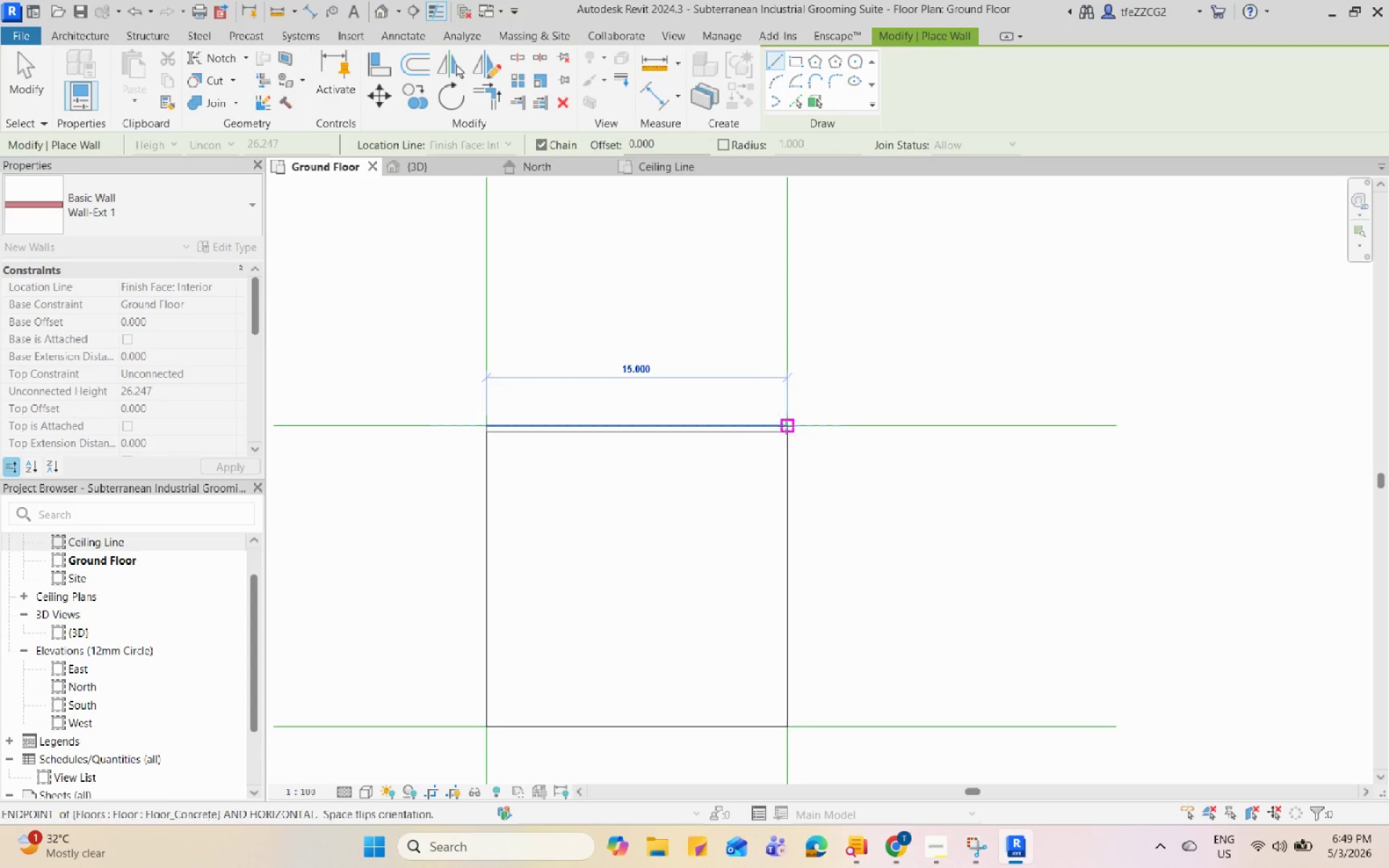 
left_click([788, 426])
 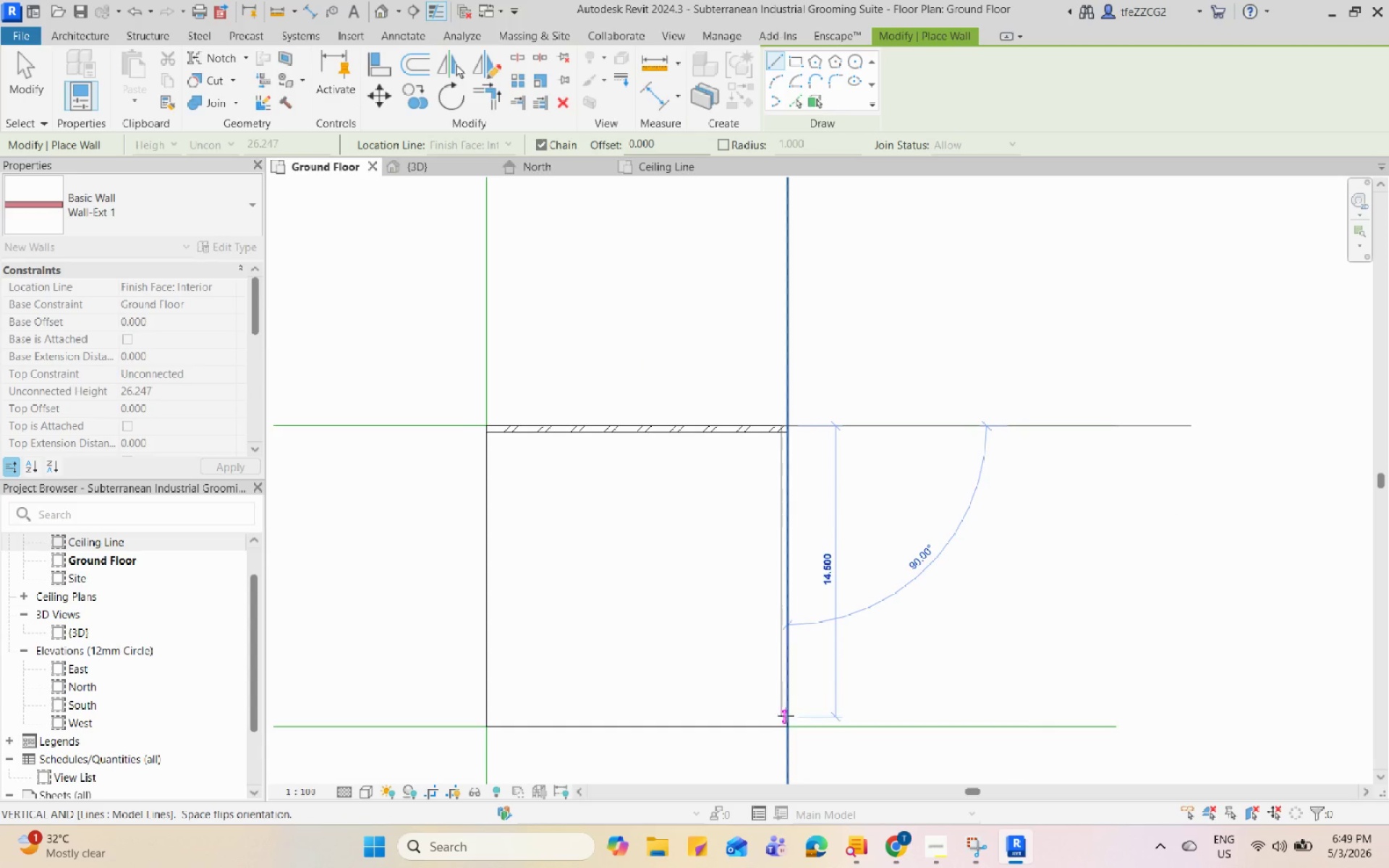 
left_click([786, 726])
 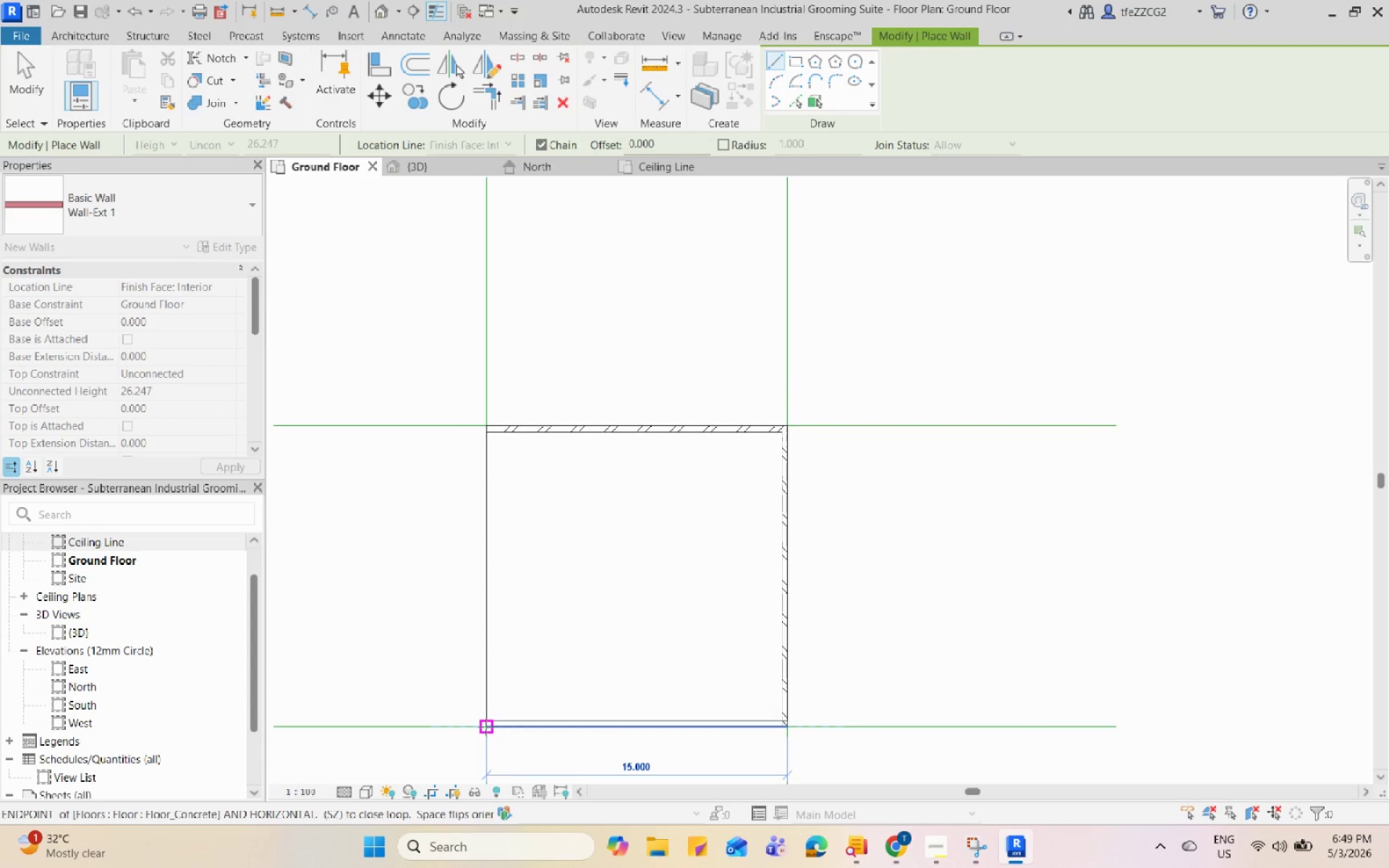 
left_click([485, 727])
 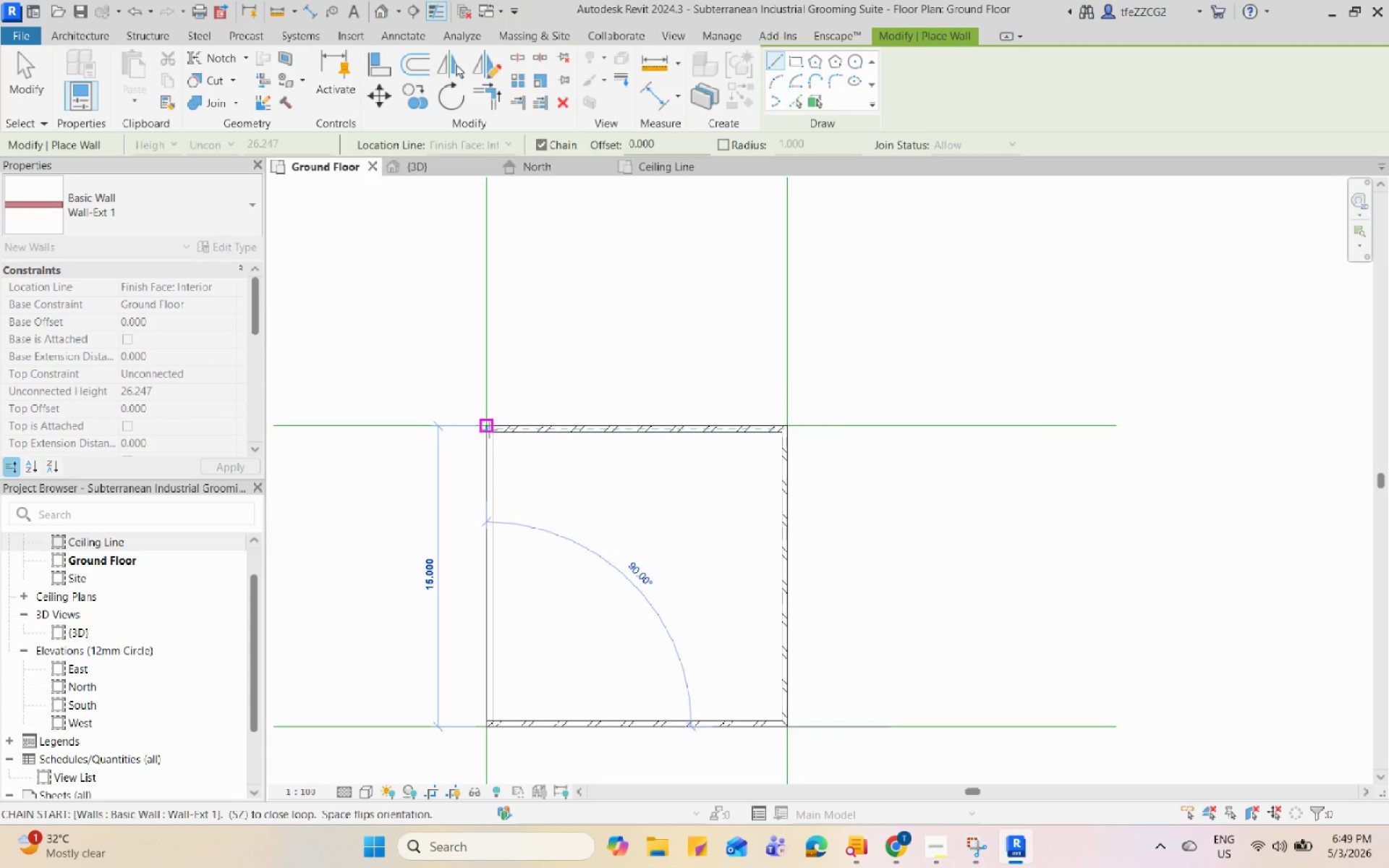 
left_click([489, 429])
 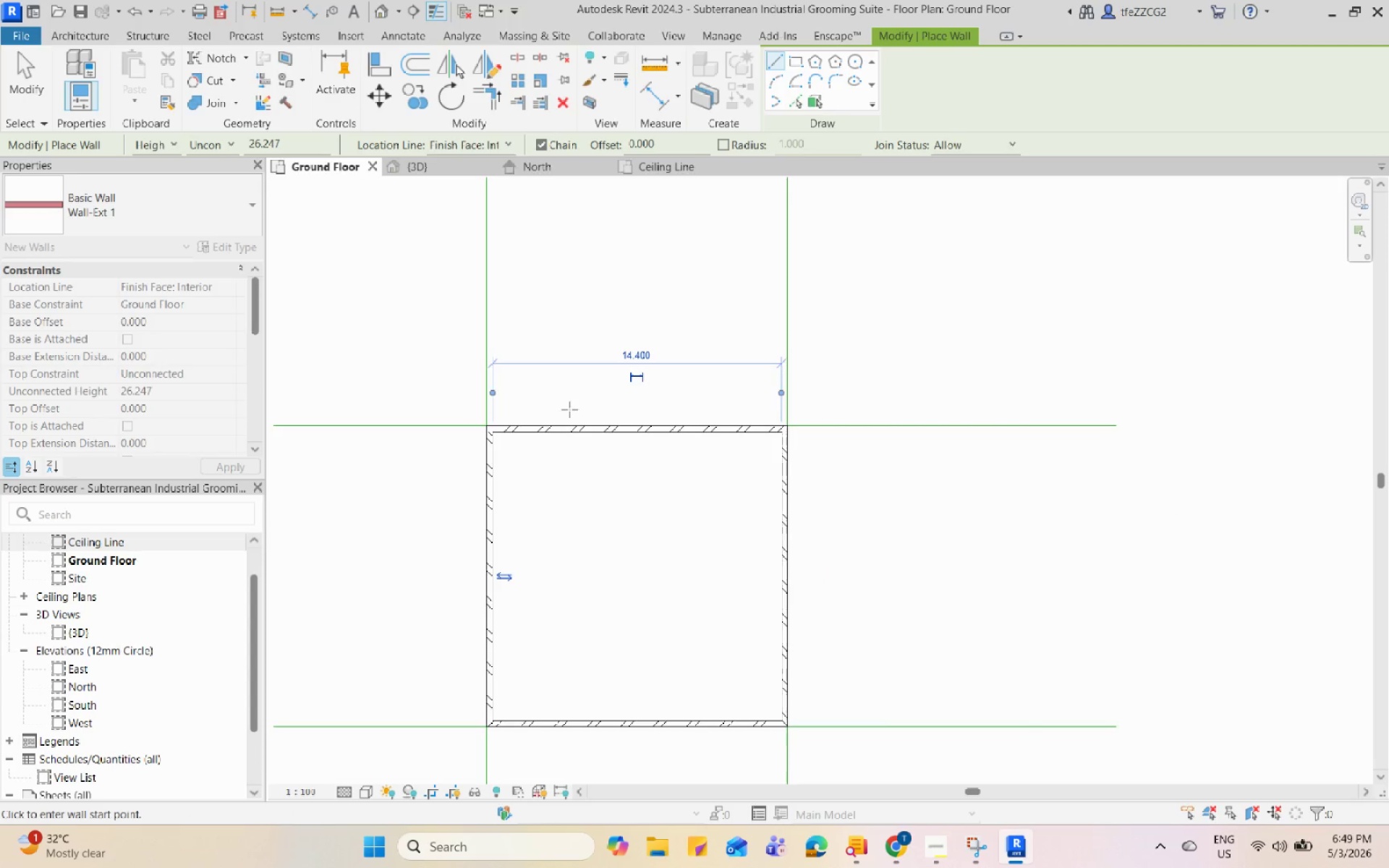 
key(Escape)
 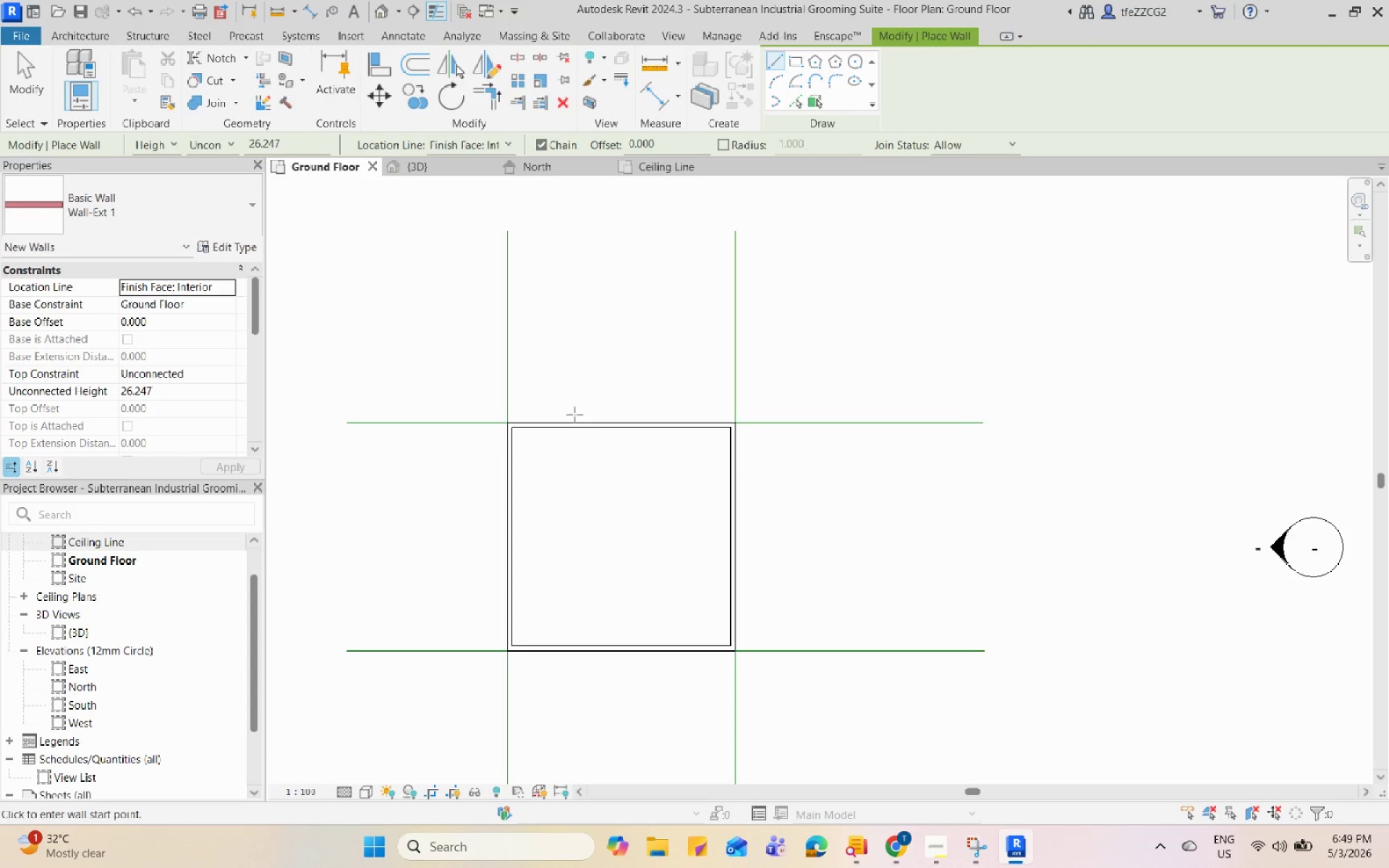 
key(Escape)
 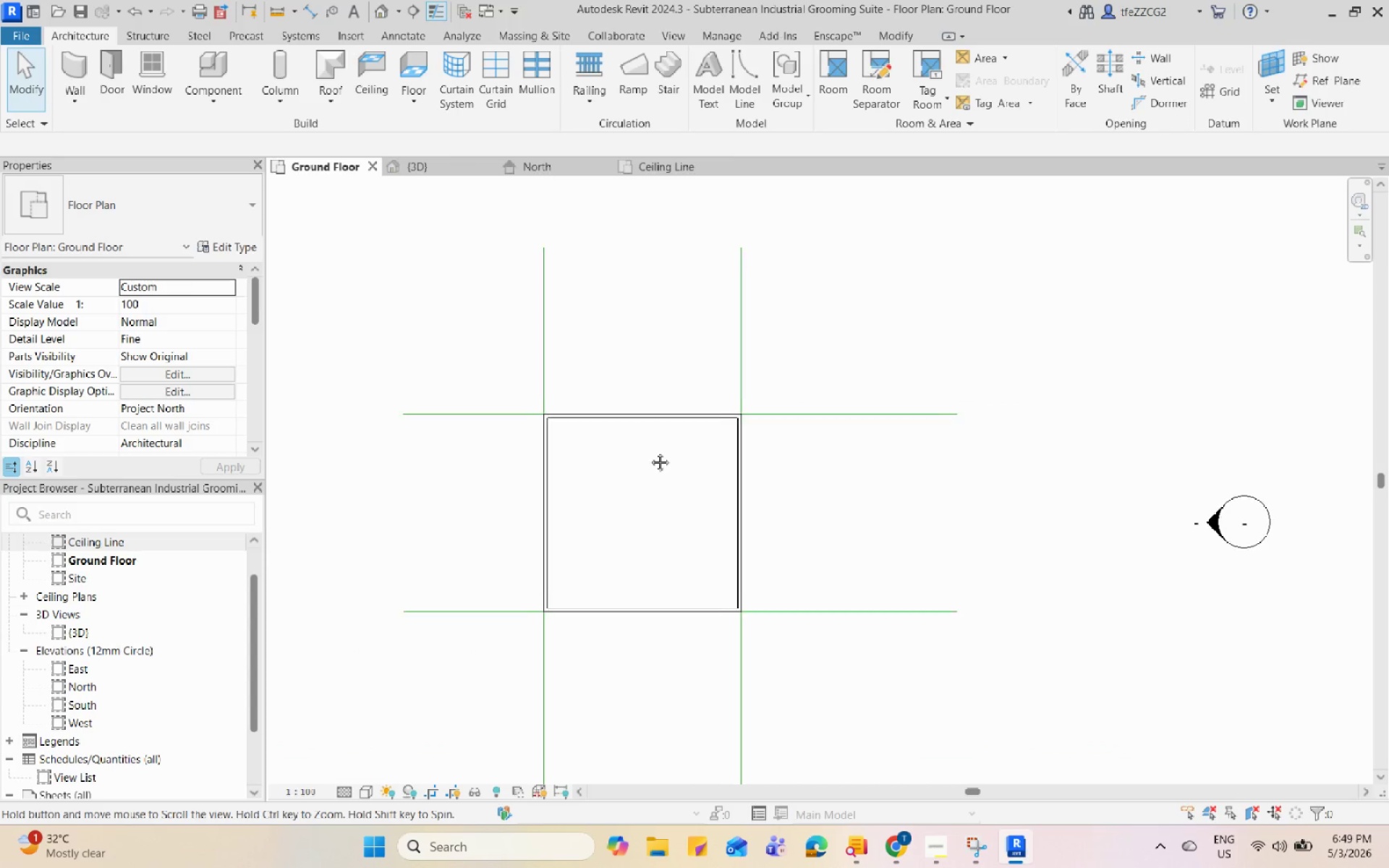 
scroll: coordinate [632, 471], scroll_direction: down, amount: 3.0
 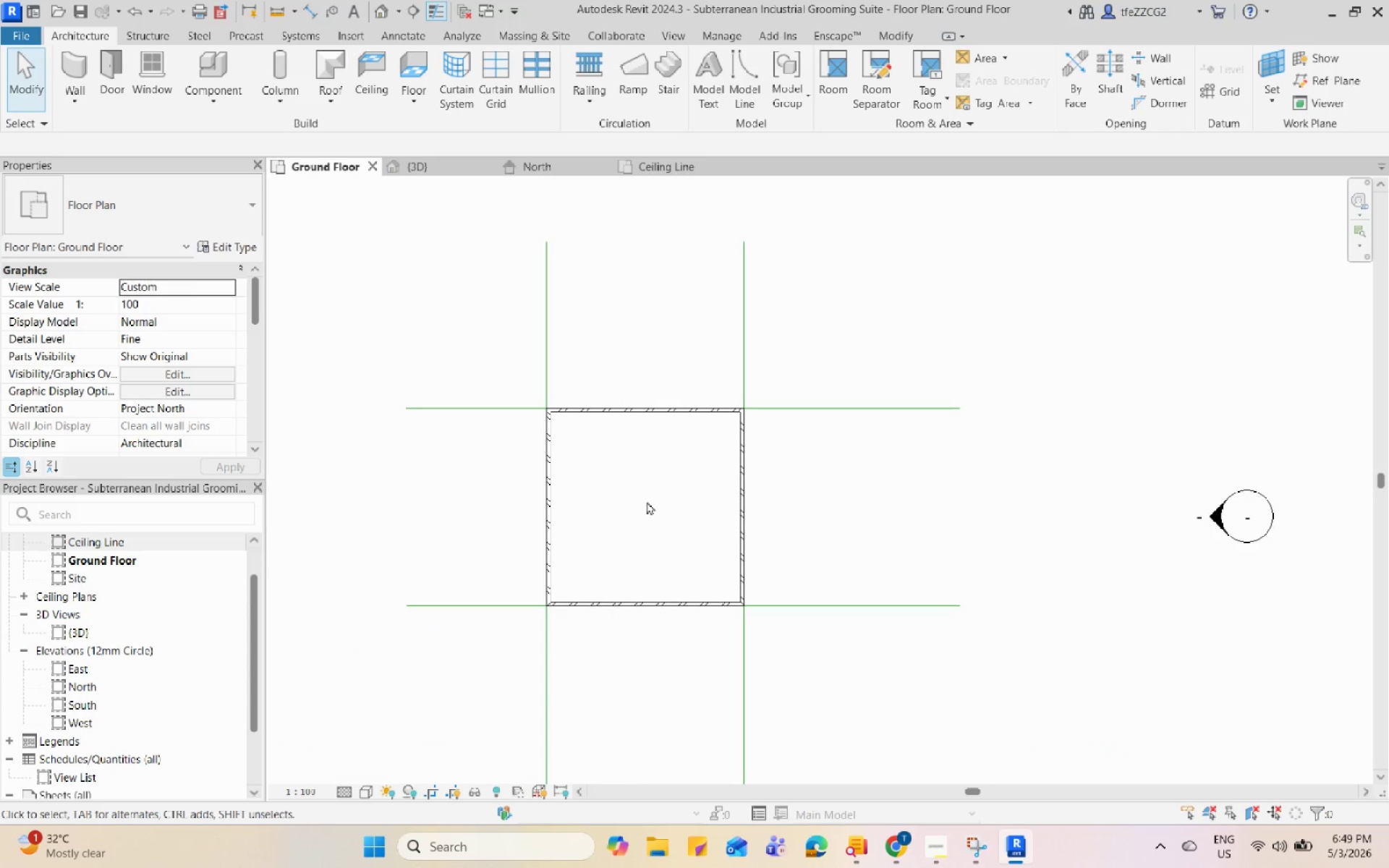 
scroll: coordinate [629, 573], scroll_direction: none, amount: 0.0
 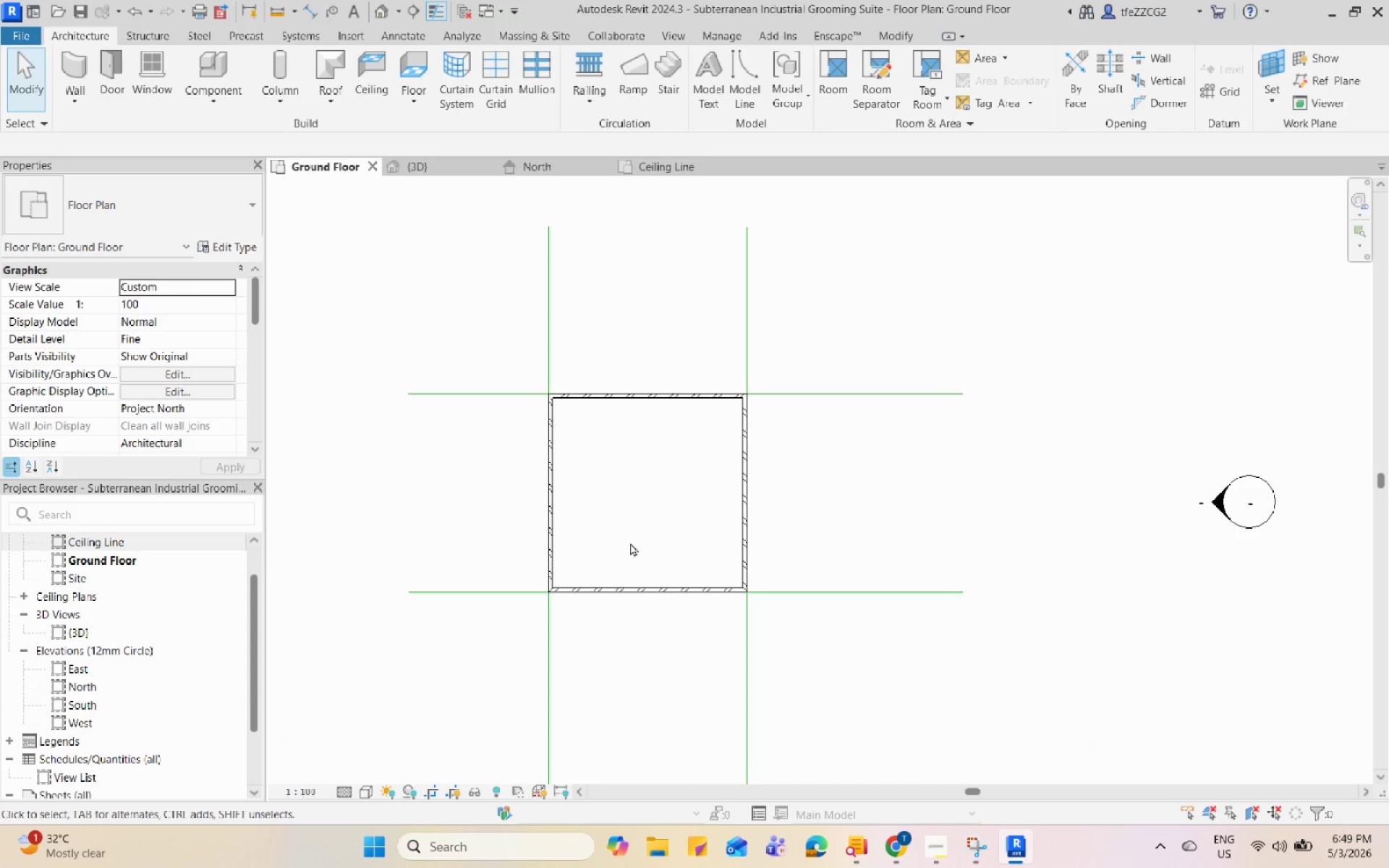 
scroll: coordinate [630, 550], scroll_direction: down, amount: 4.0
 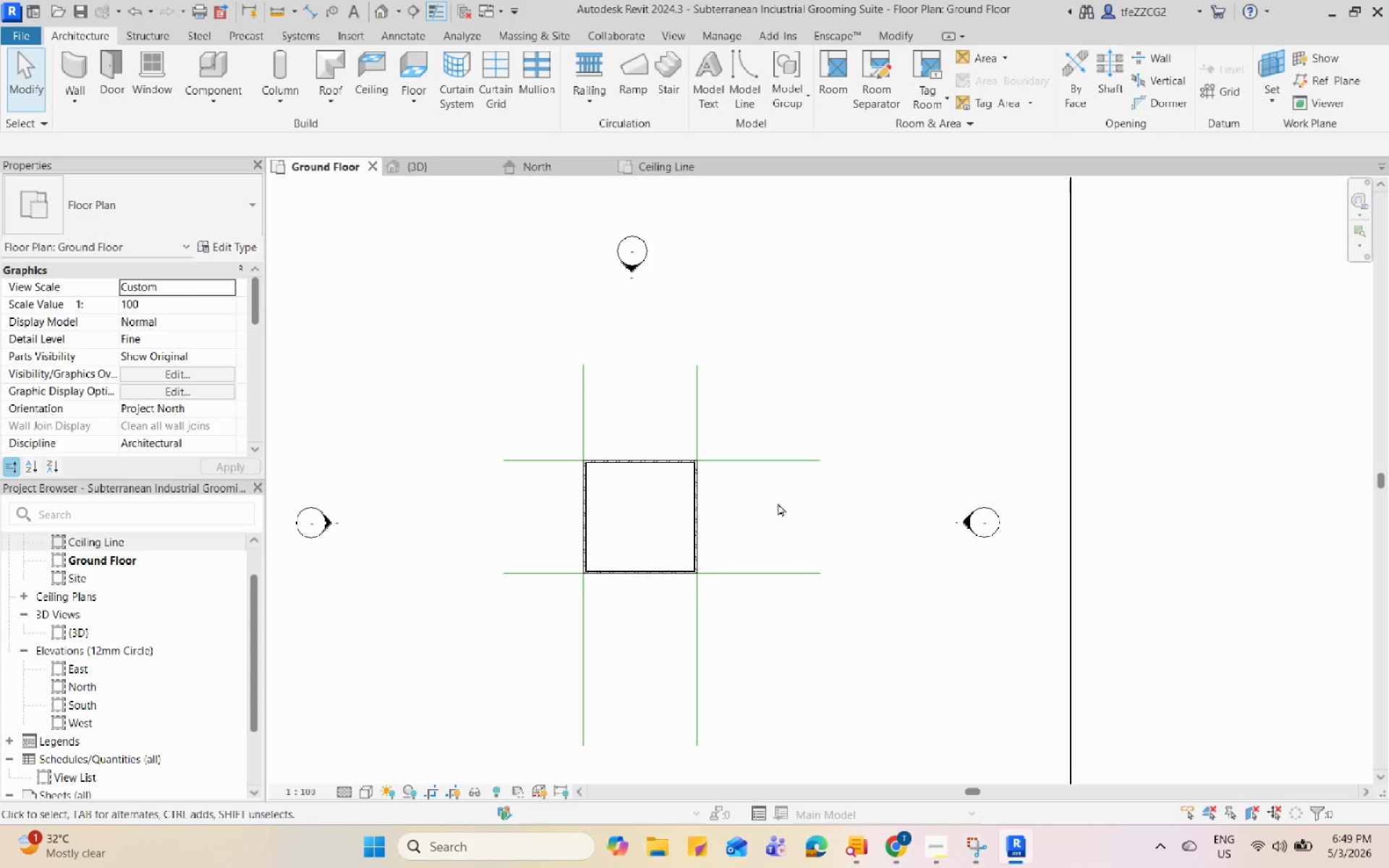 
left_click([810, 498])
 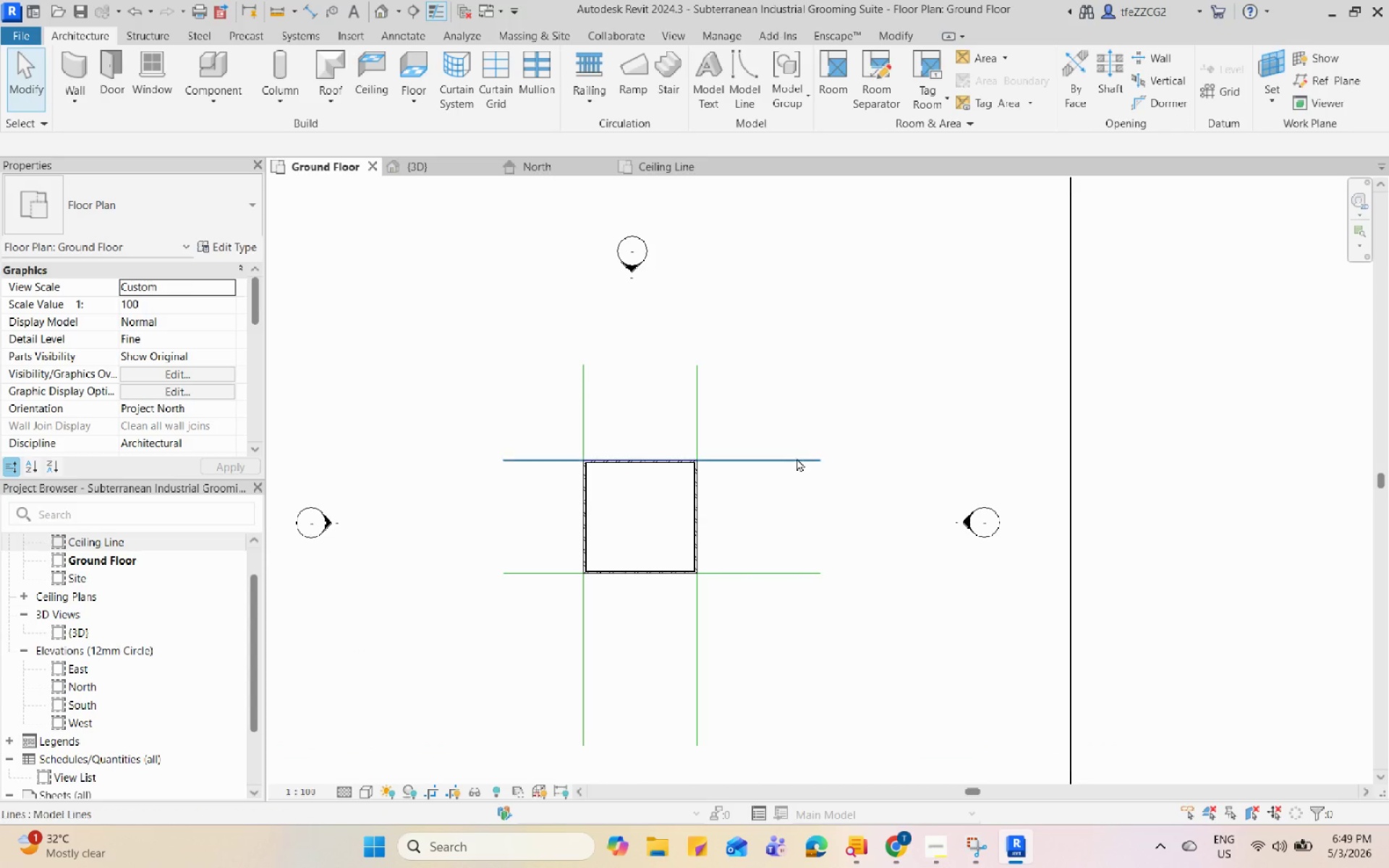 
left_click([797, 464])
 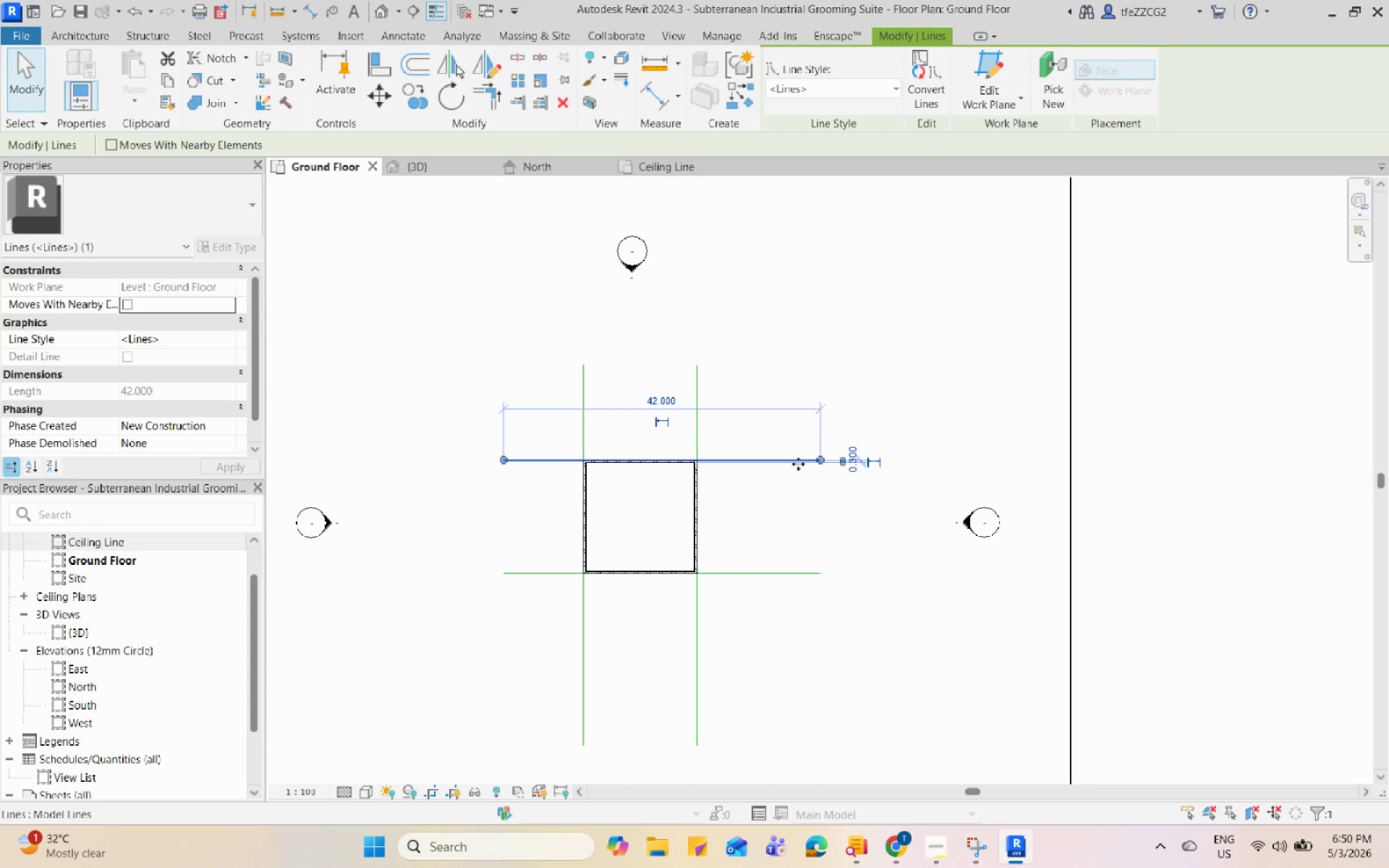 
type(de)
 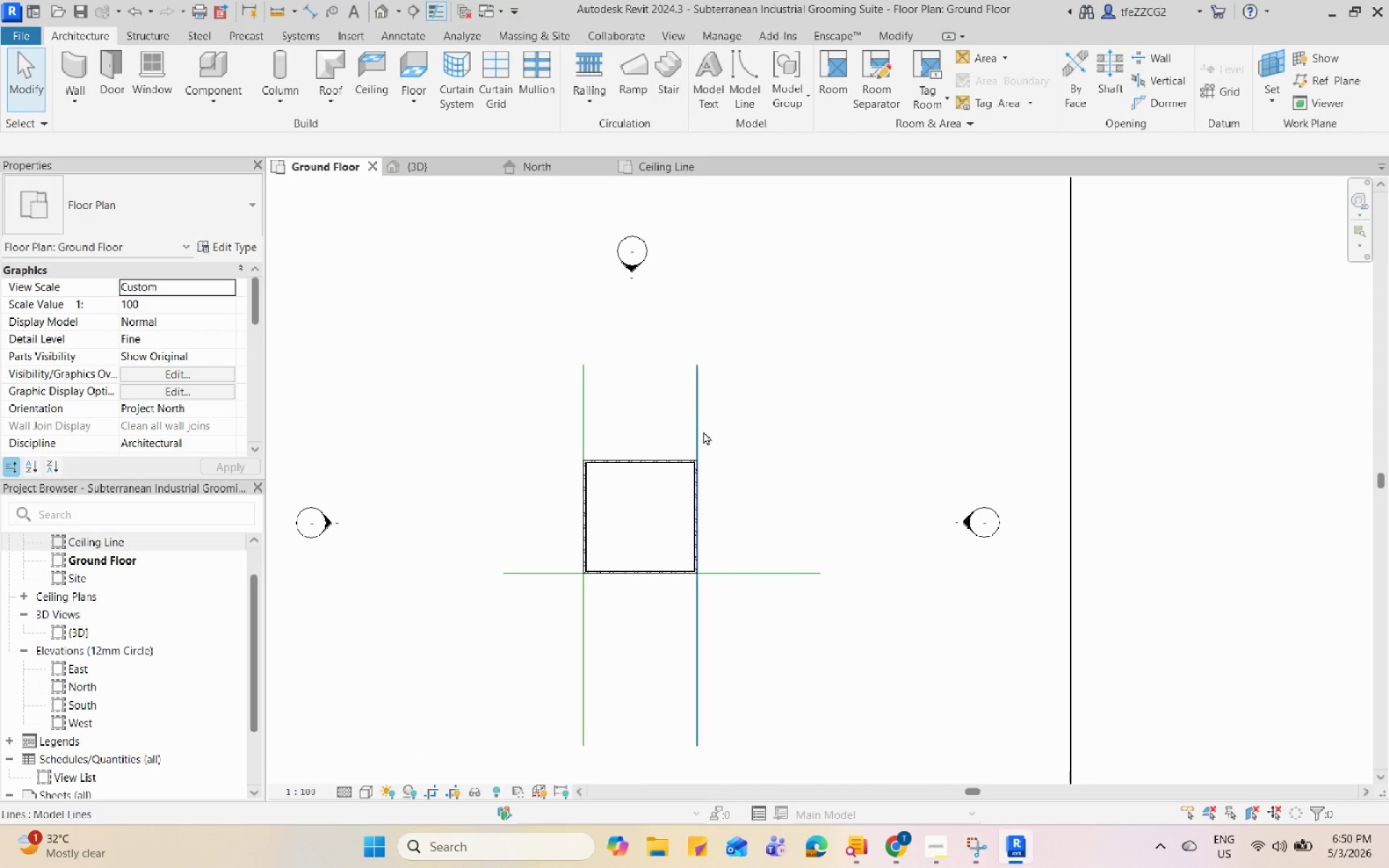 
left_click([697, 427])
 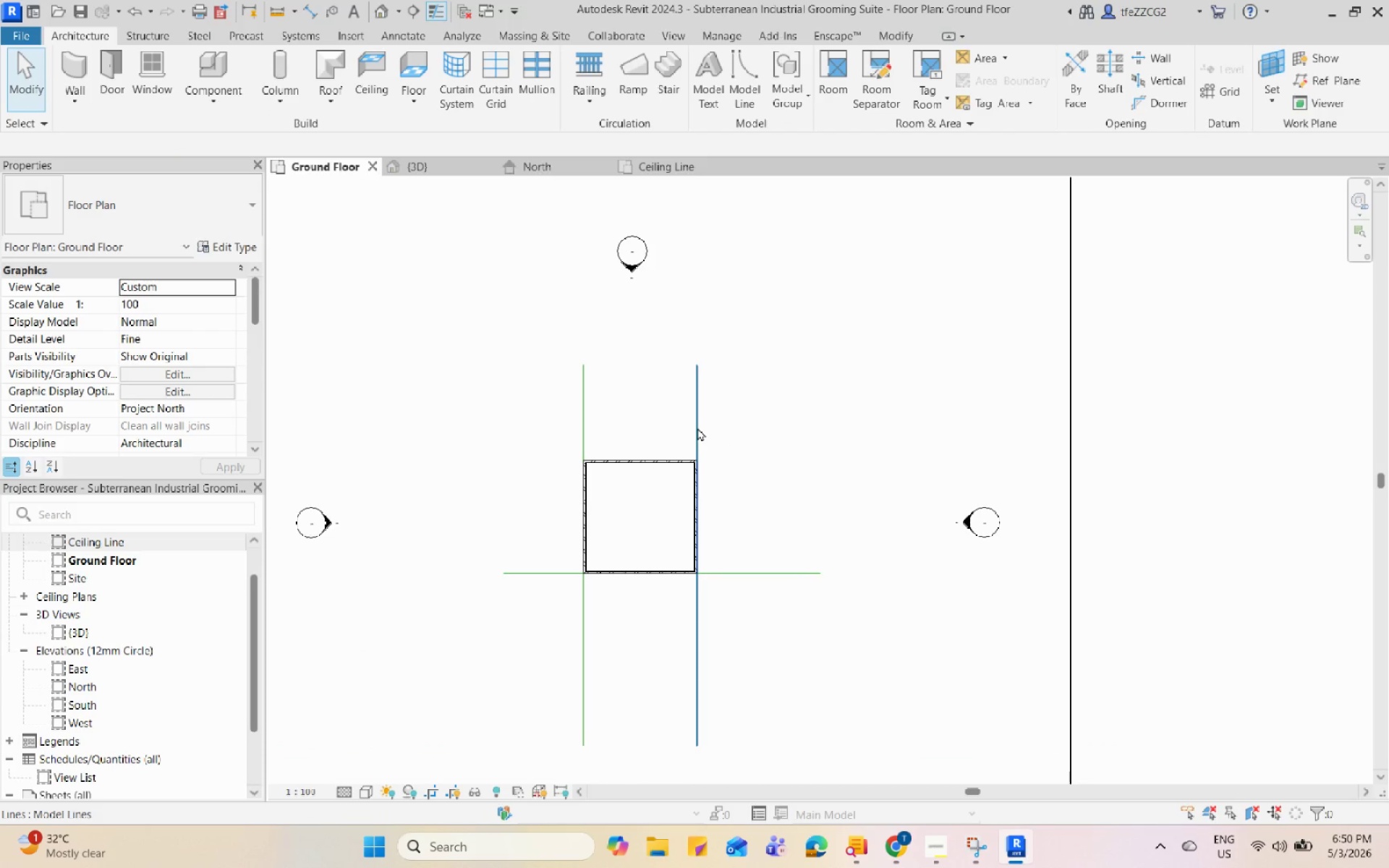 
type(de)
 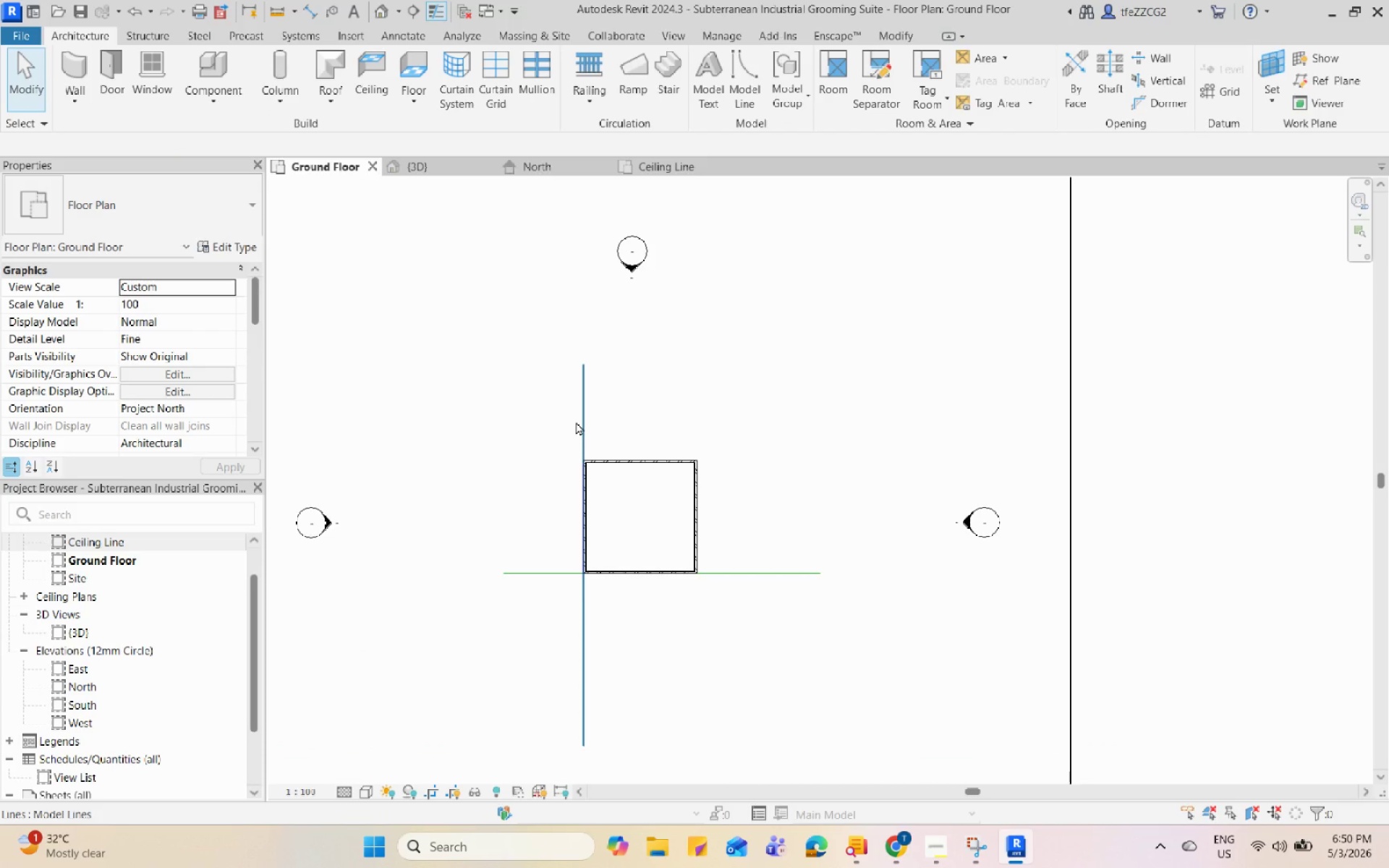 
left_click([576, 422])
 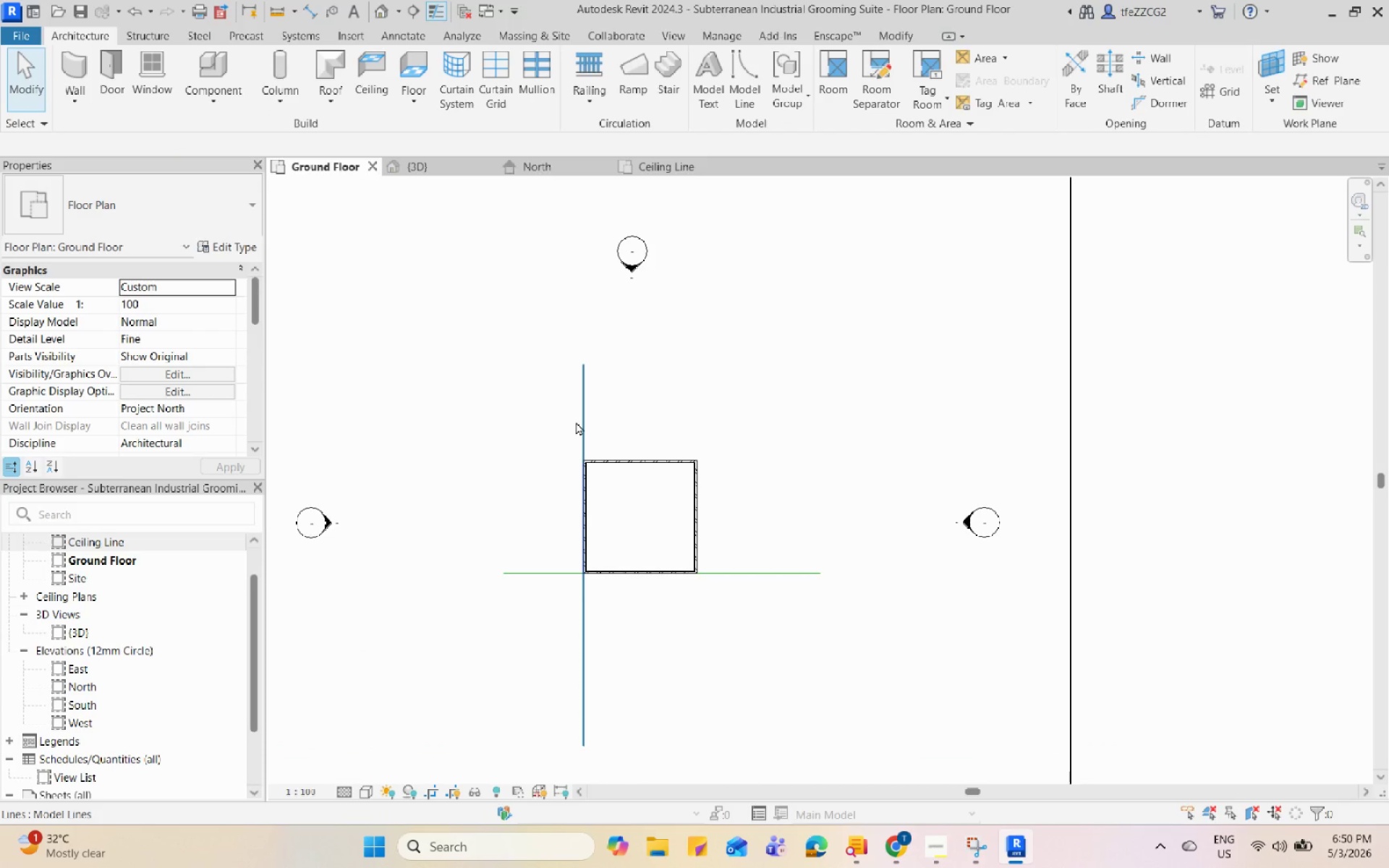 
type(de)
 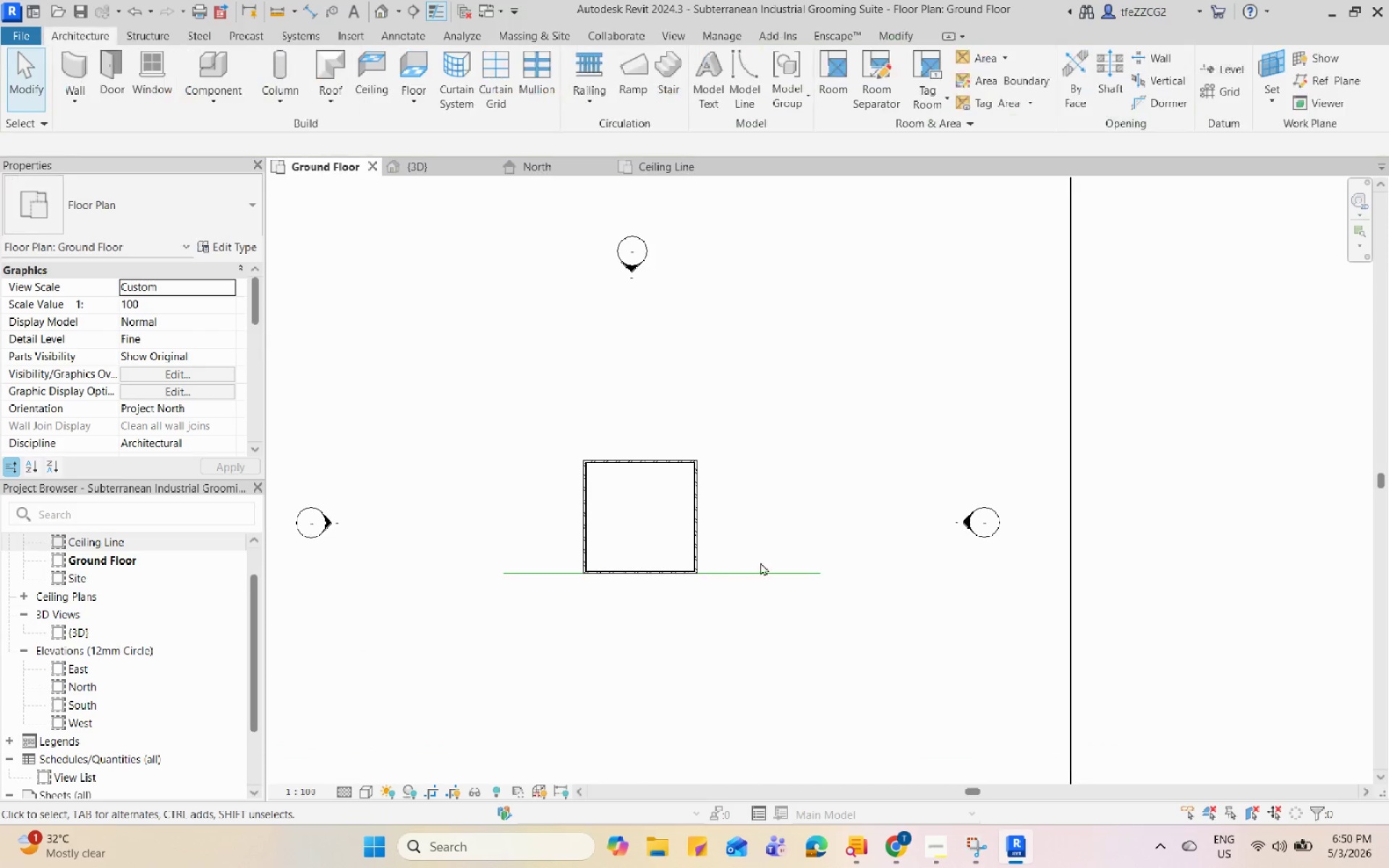 
left_click([764, 568])
 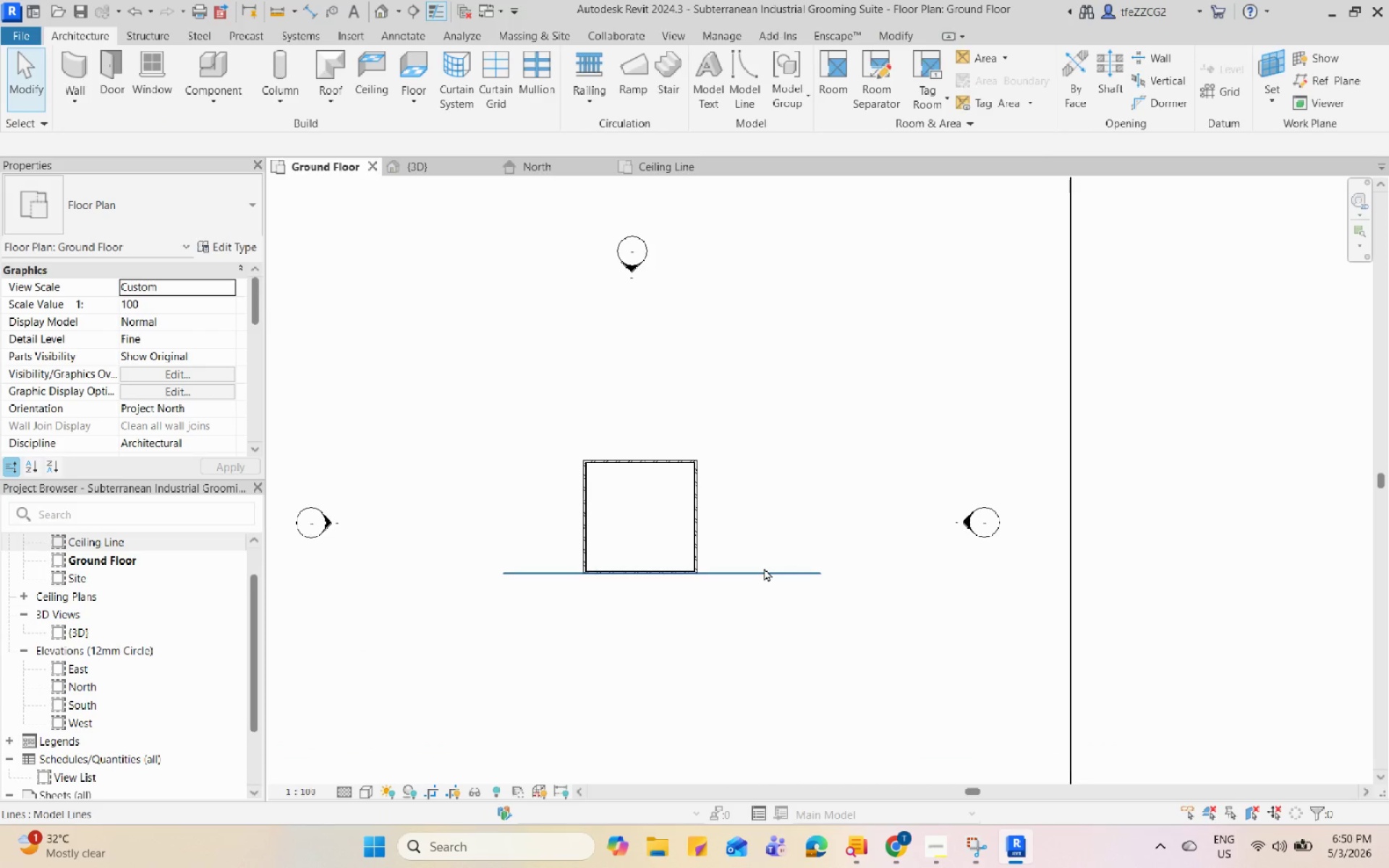 
type(de)
 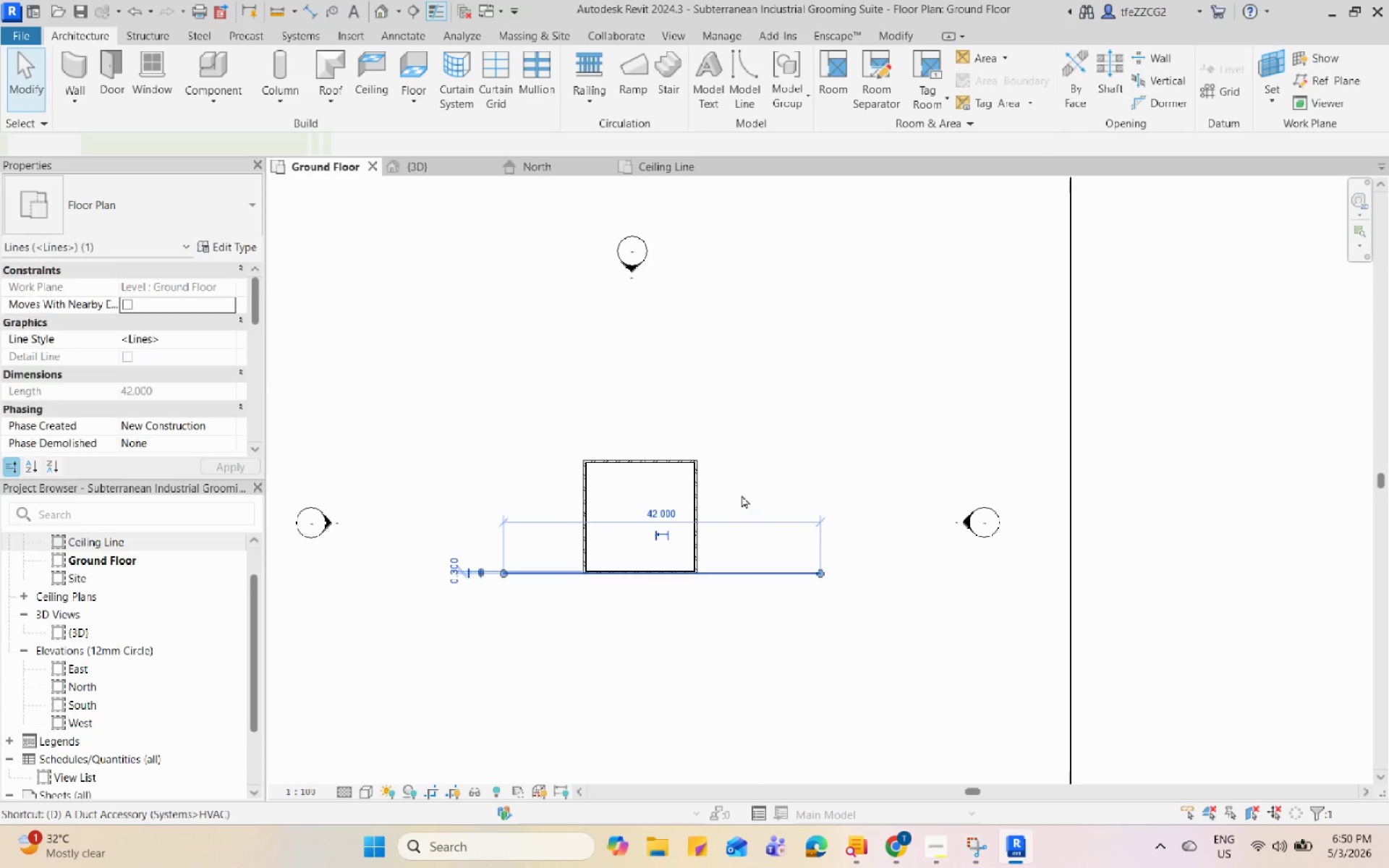 
scroll: coordinate [784, 440], scroll_direction: down, amount: 4.0
 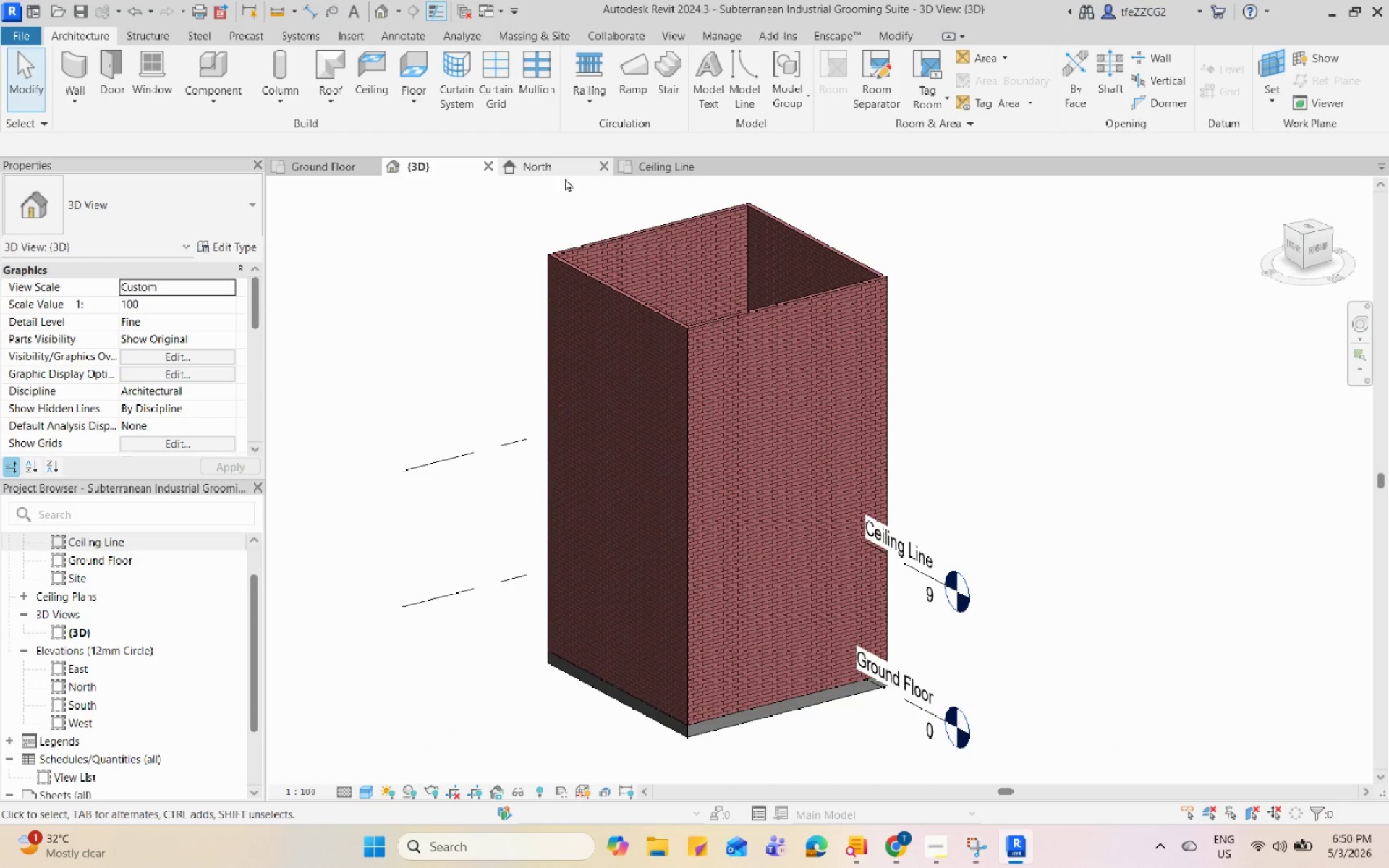 
left_click([670, 163])
 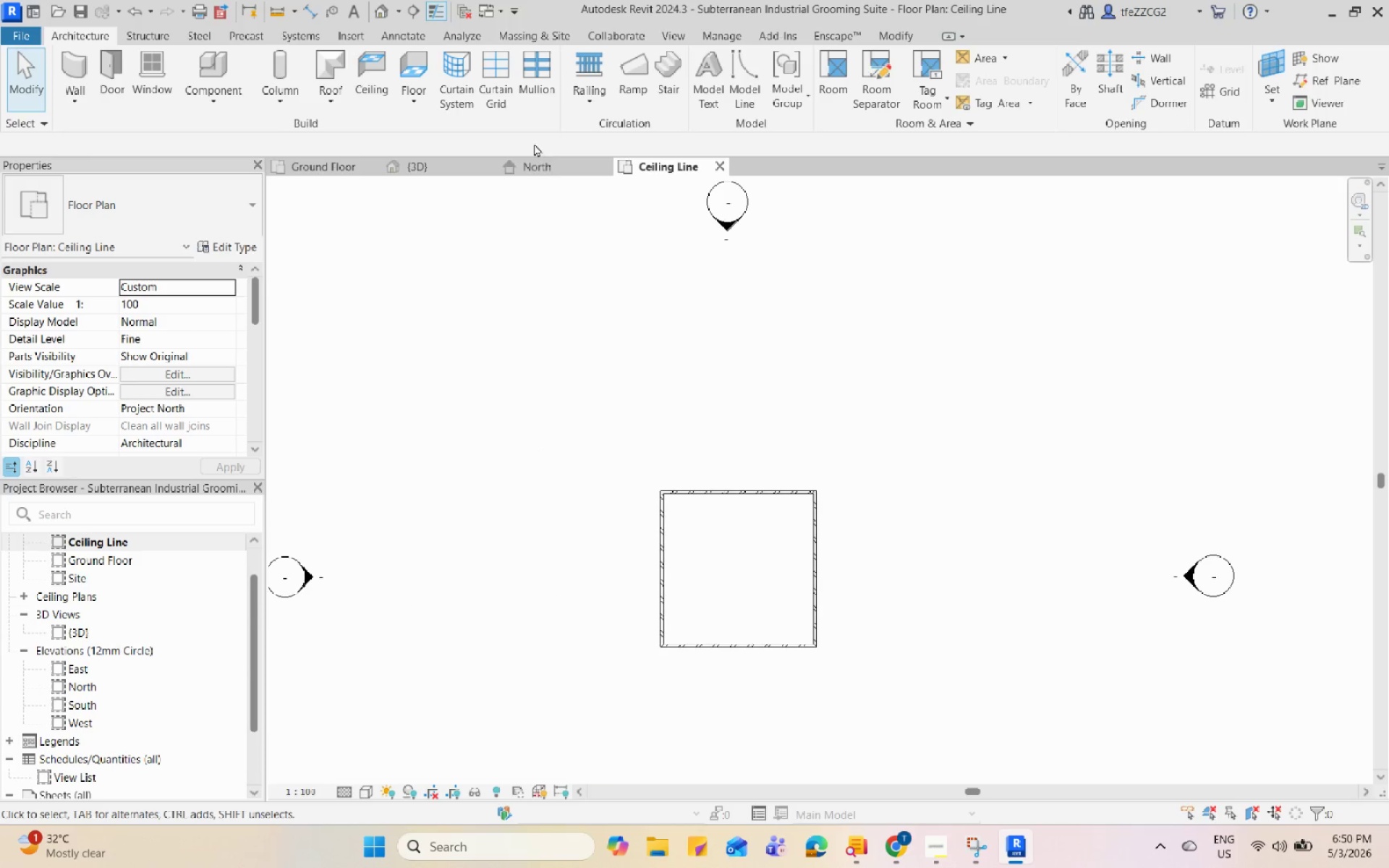 
left_click([543, 167])
 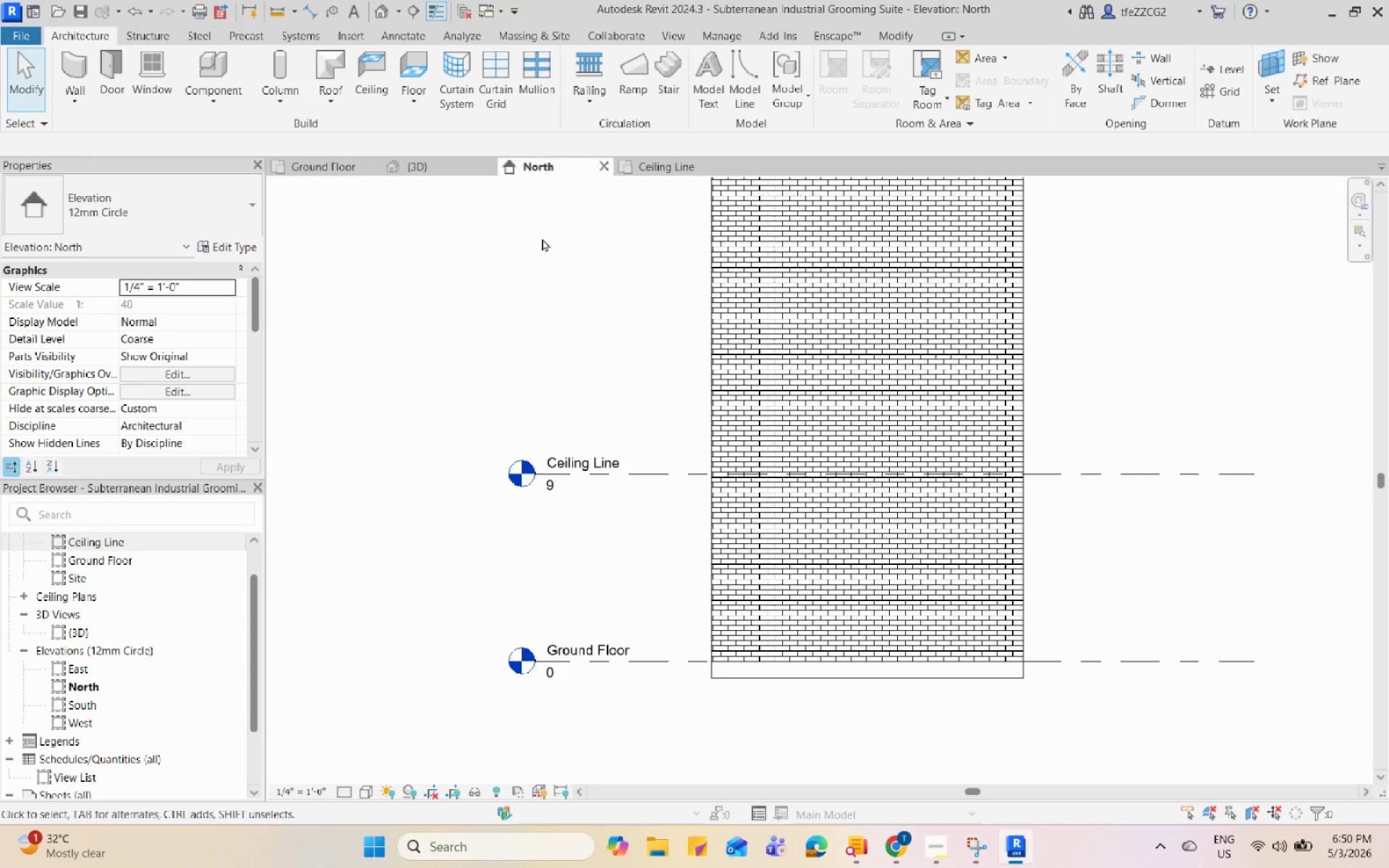 
scroll: coordinate [566, 462], scroll_direction: down, amount: 3.0
 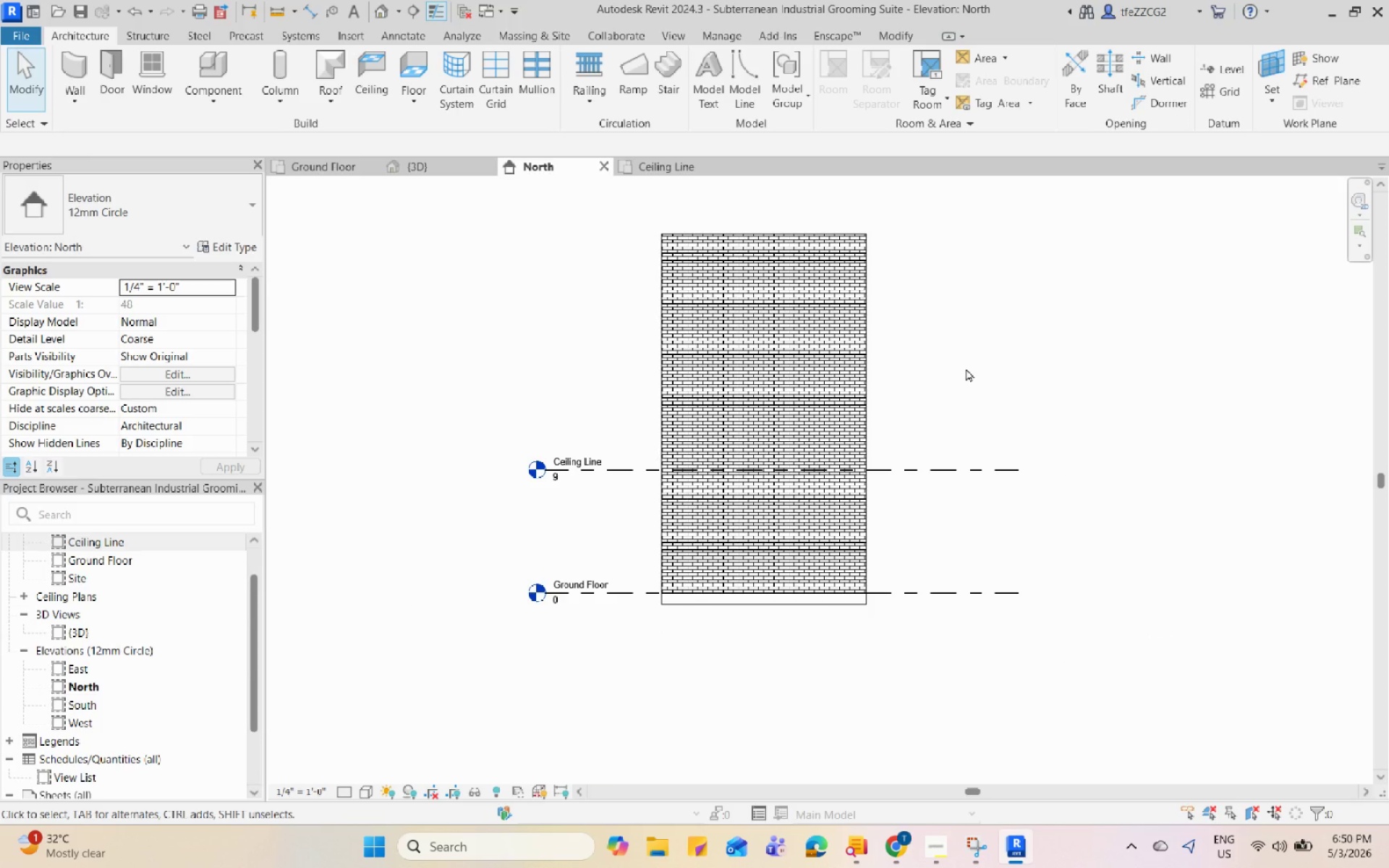 
type(aq)
 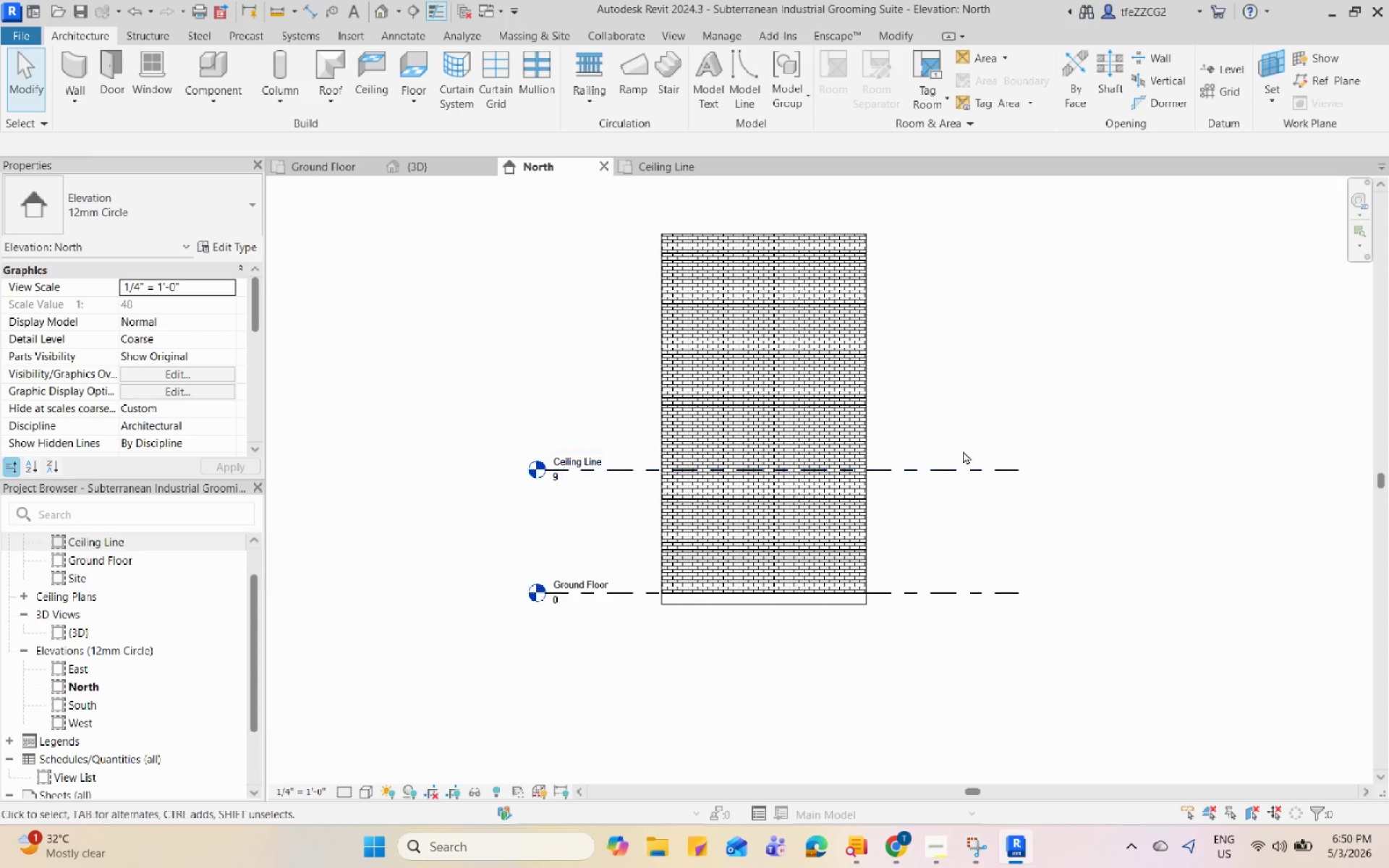 
key(Escape)
 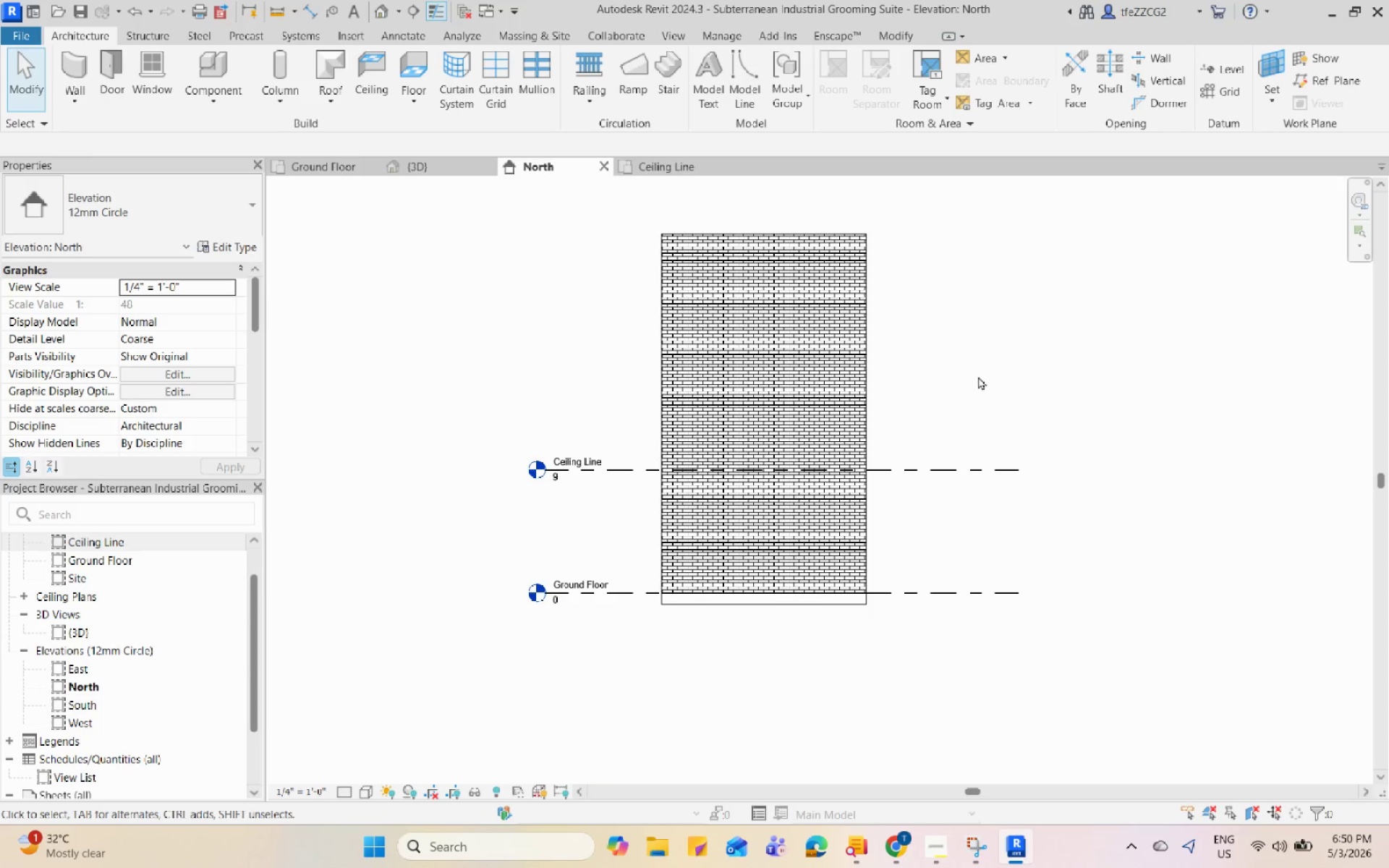 
key(Escape)
 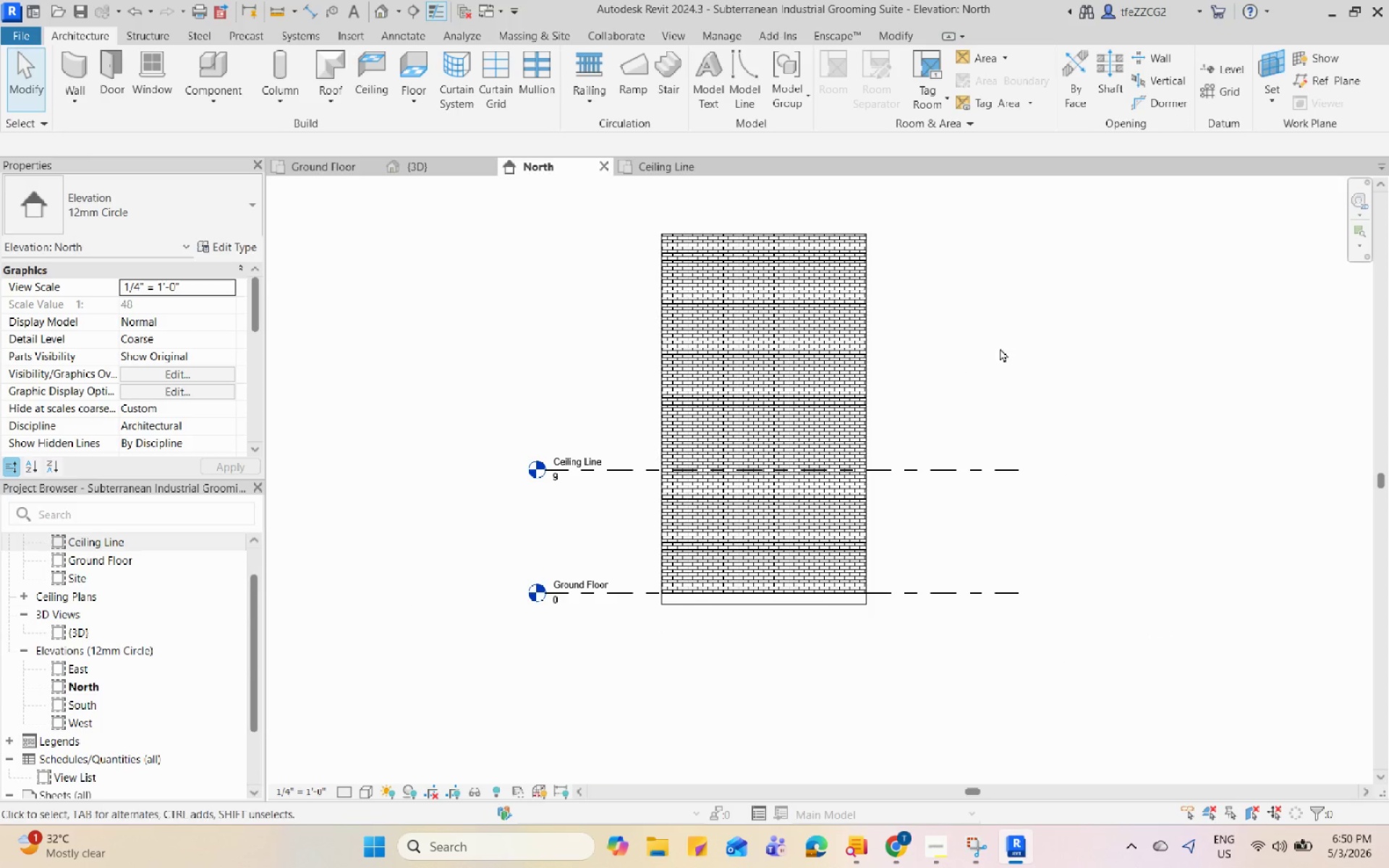 
left_click_drag(start_coordinate=[995, 331], to_coordinate=[624, 216])
 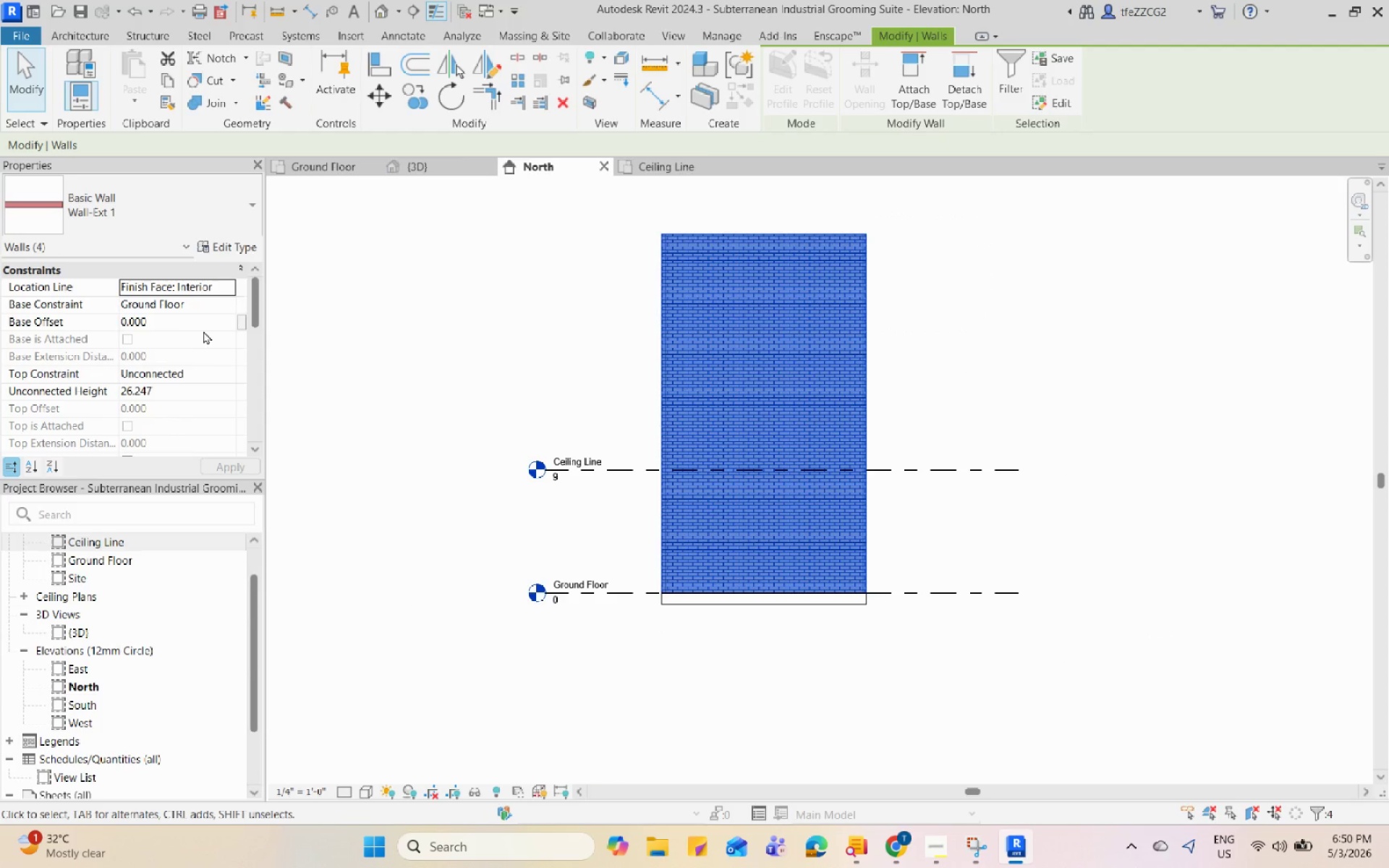 
left_click([232, 379])
 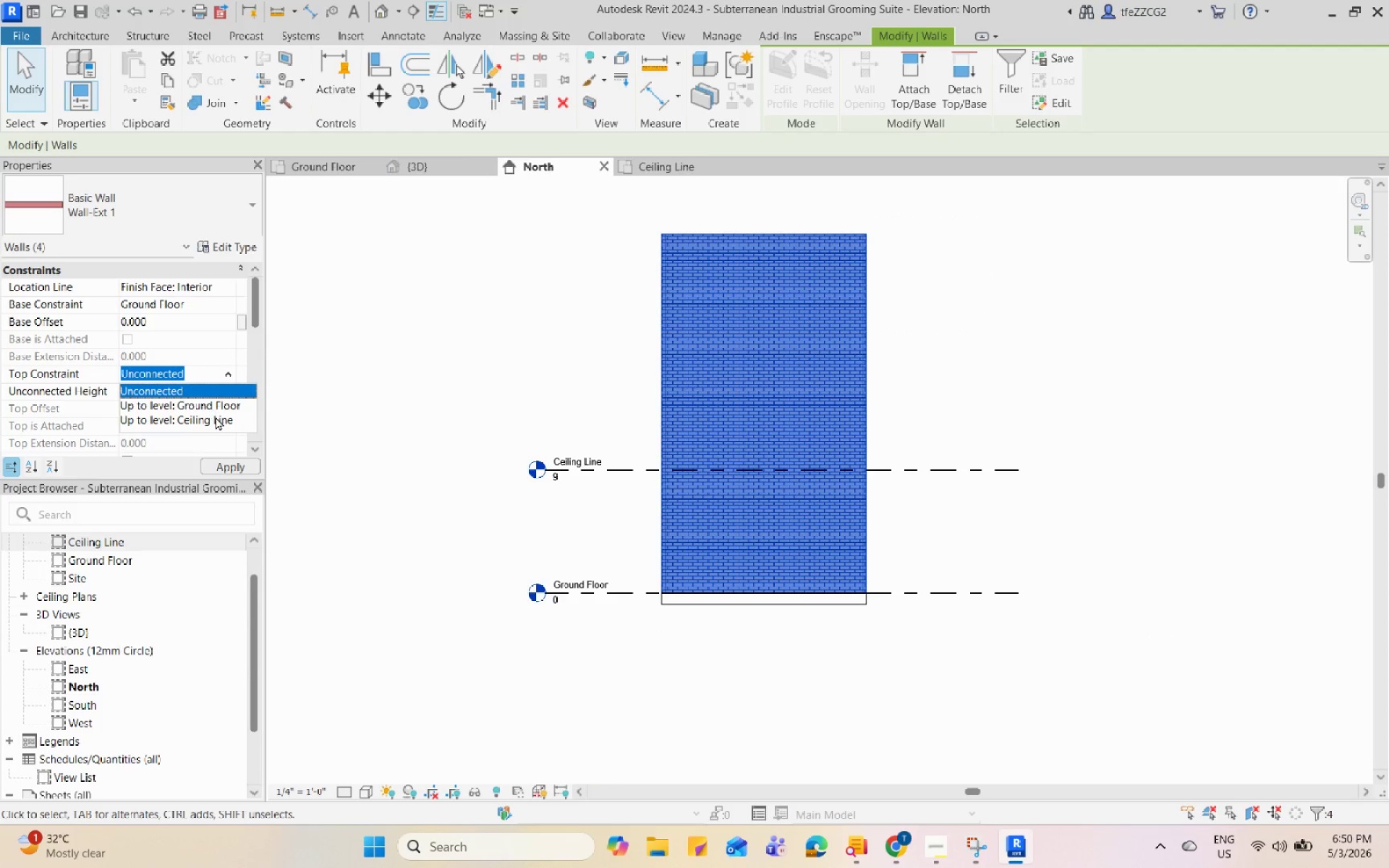 
left_click([216, 417])
 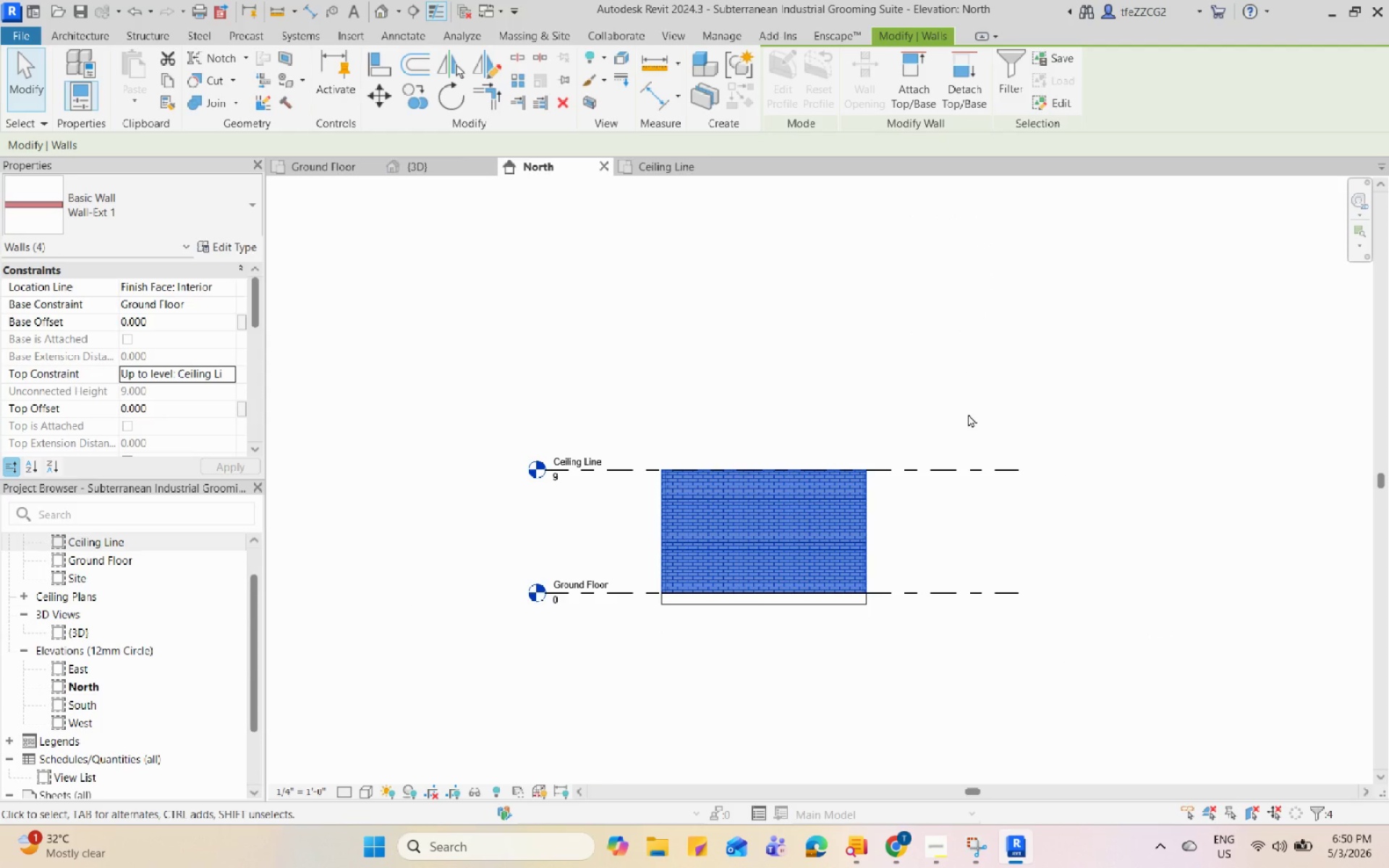 
left_click([969, 413])
 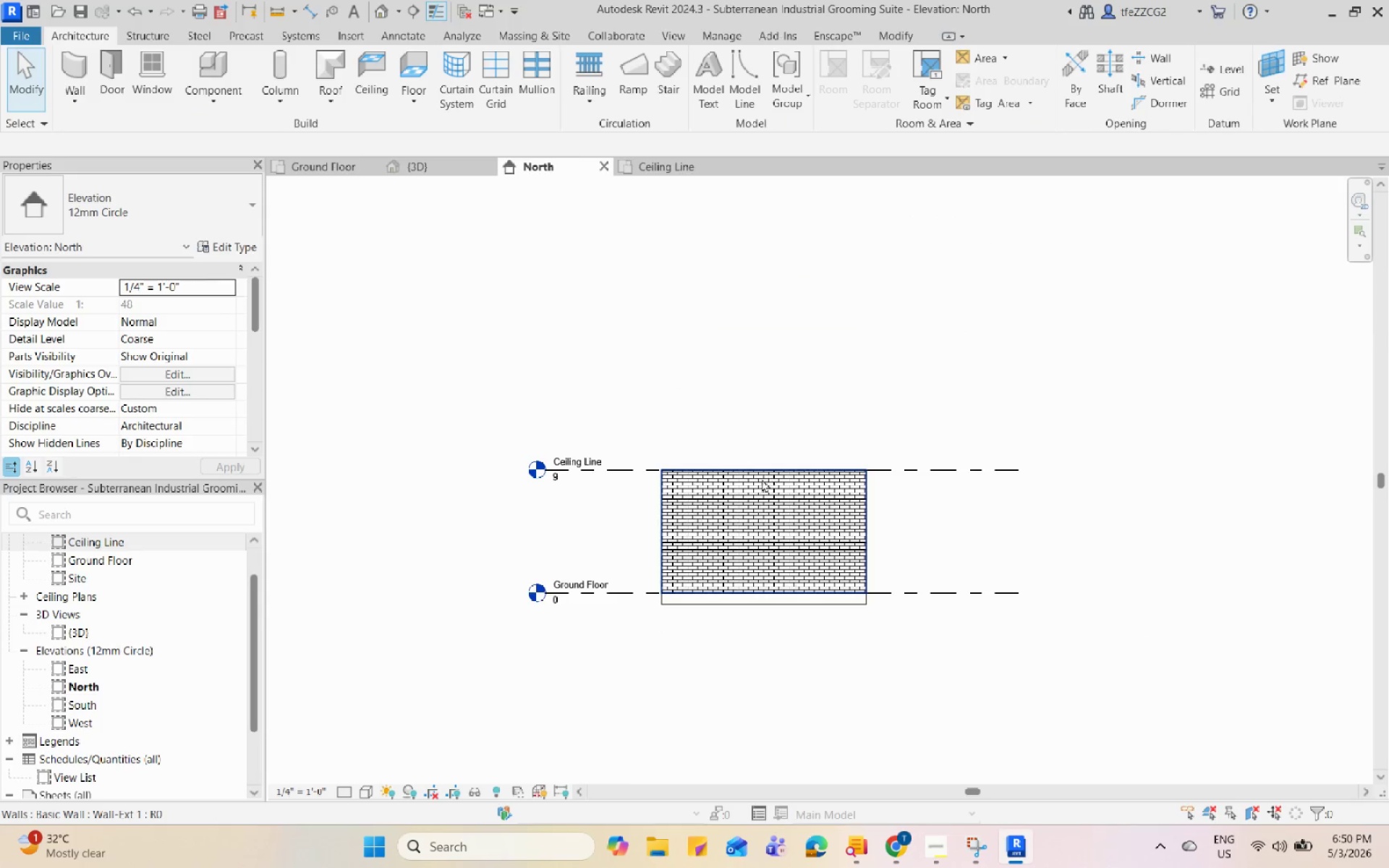 
scroll: coordinate [812, 425], scroll_direction: up, amount: 3.0
 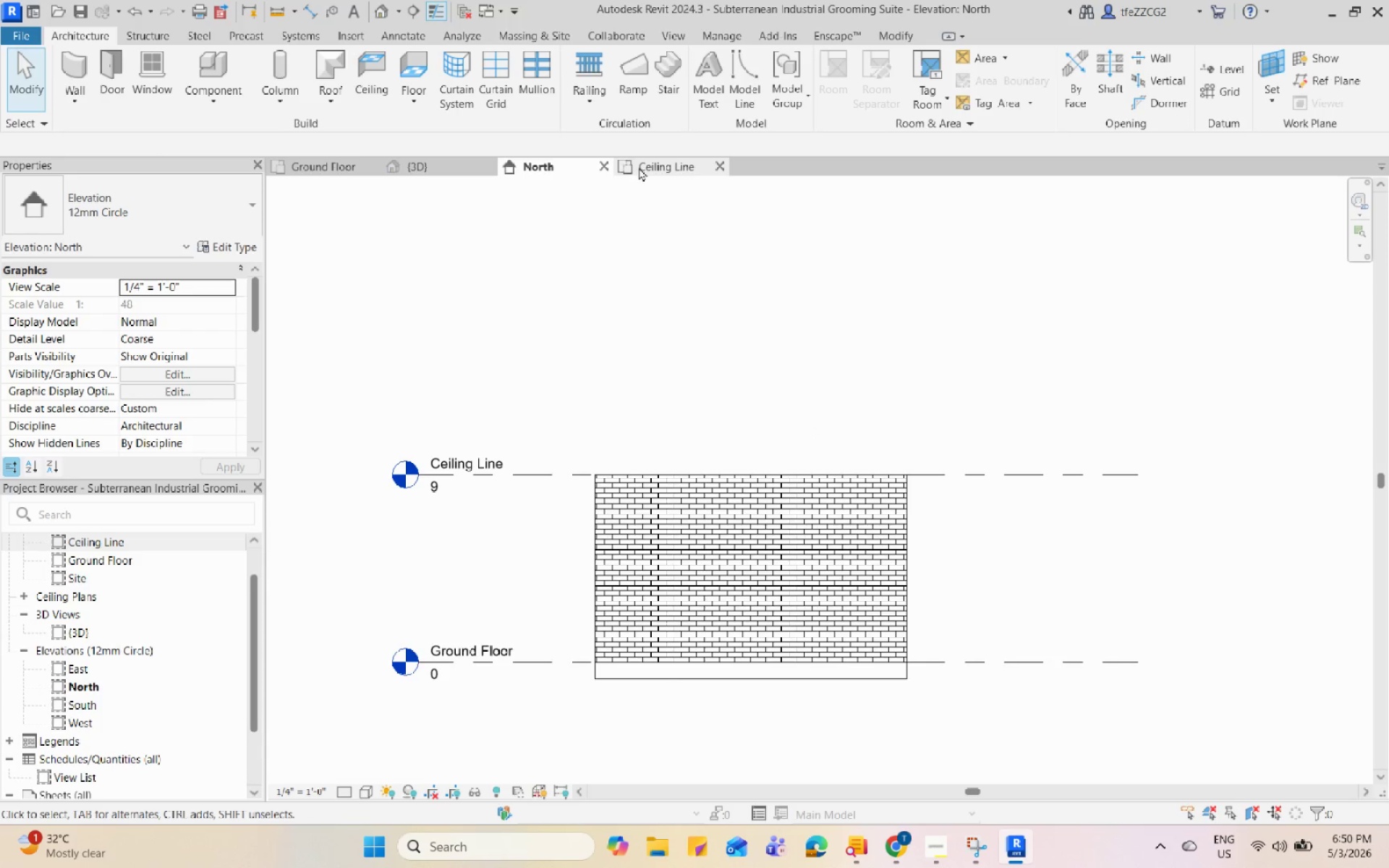 
left_click([665, 166])
 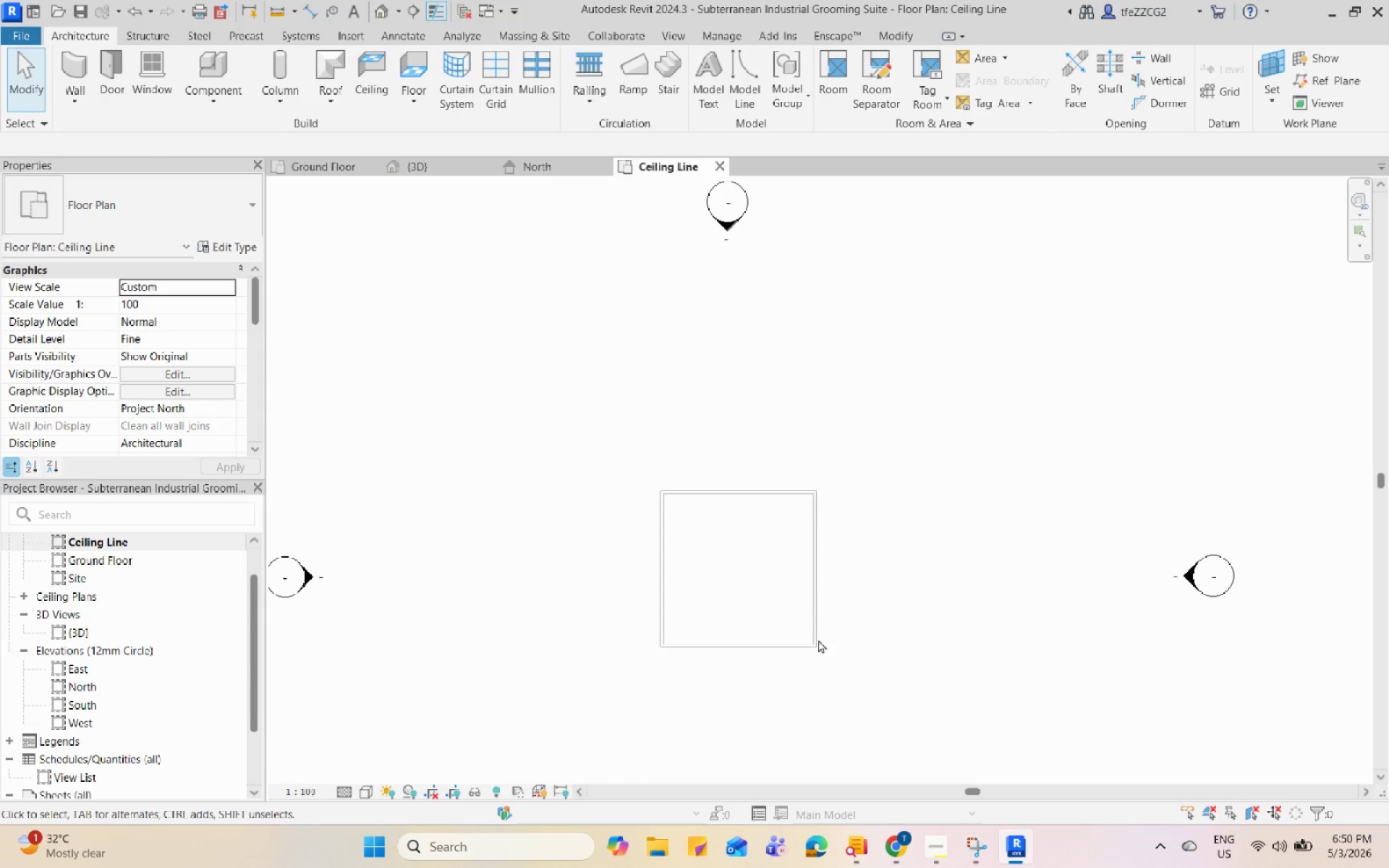 
scroll: coordinate [727, 401], scroll_direction: none, amount: 0.0
 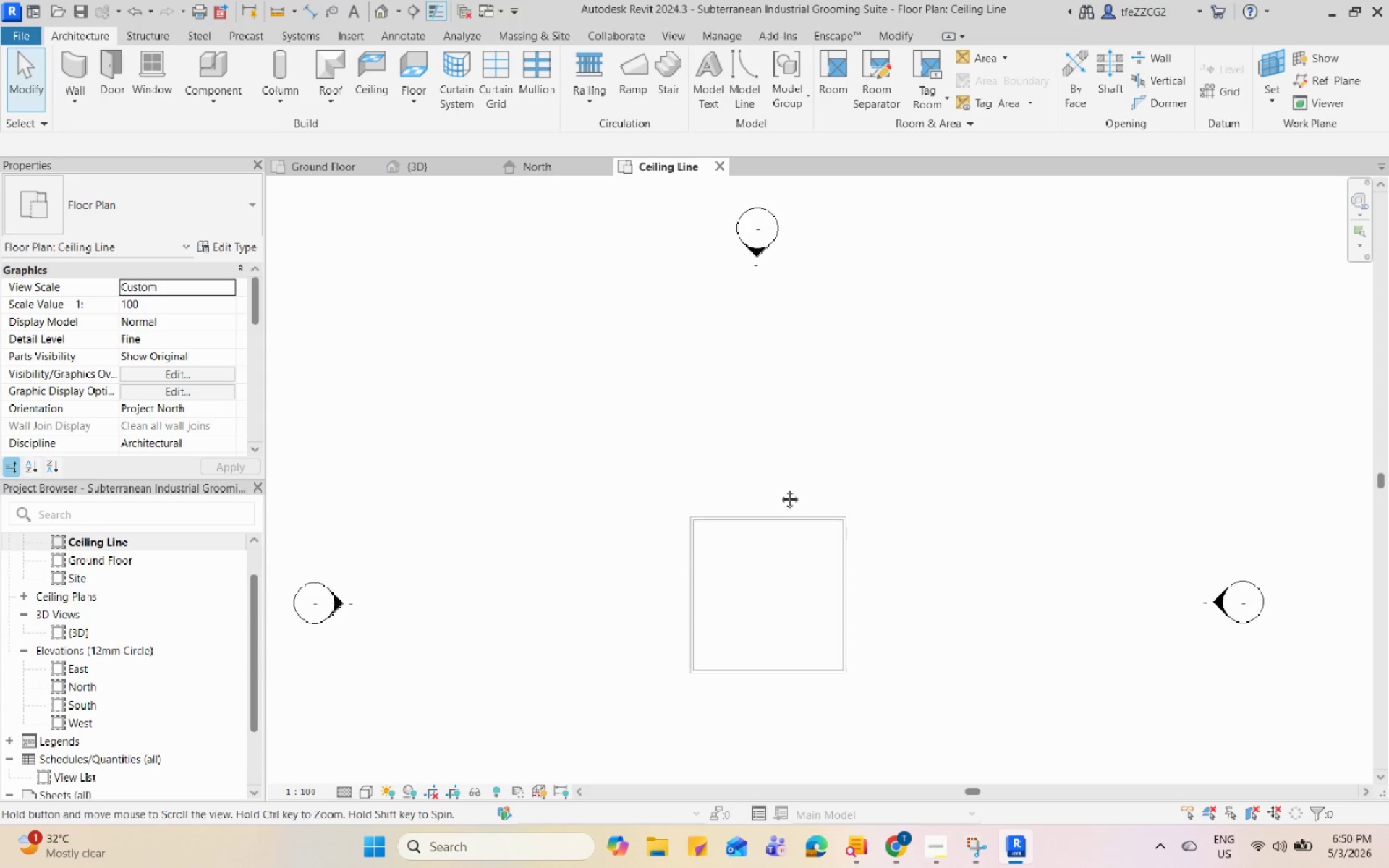 
double_click([778, 488])
 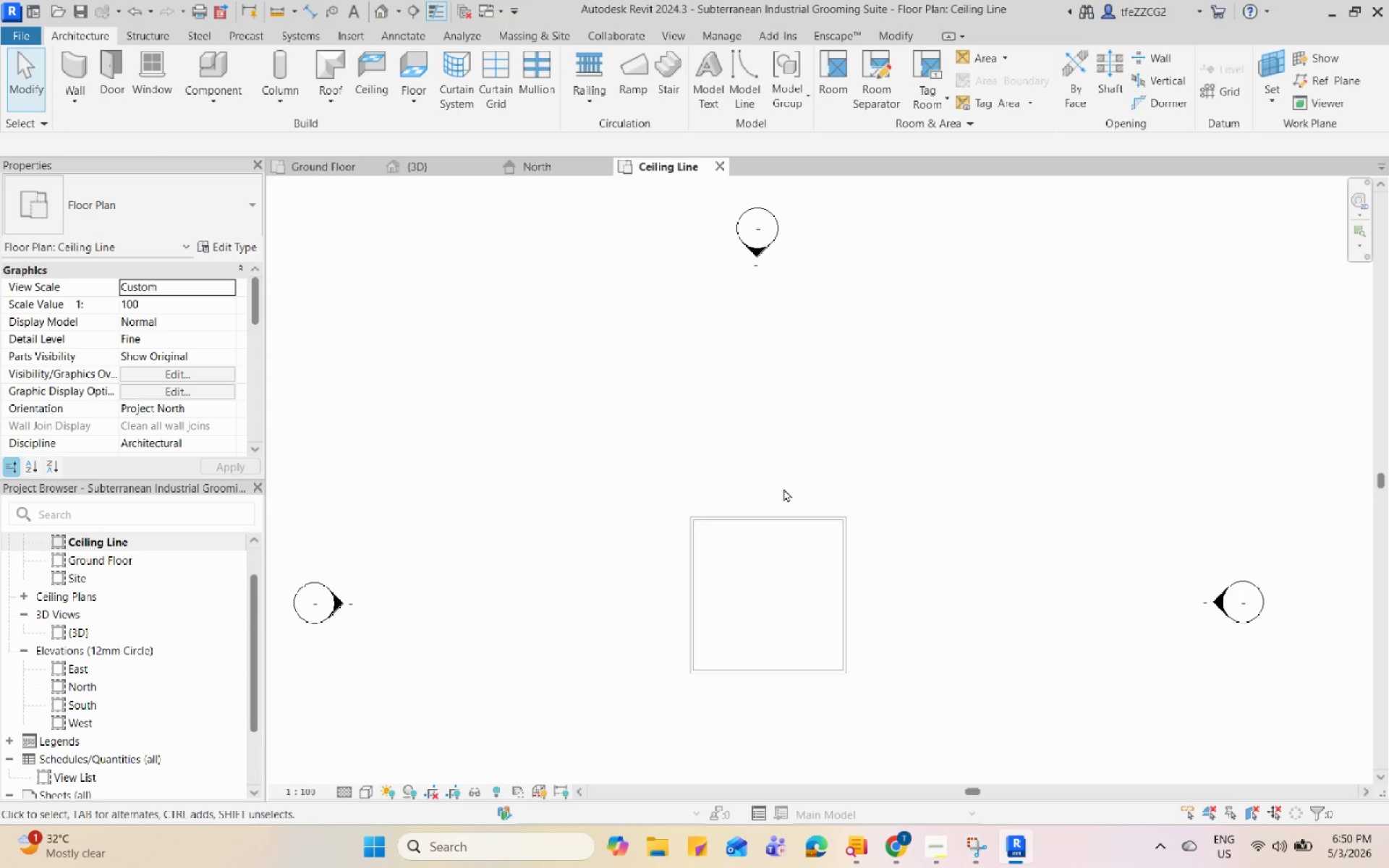 
scroll: coordinate [782, 498], scroll_direction: down, amount: 2.0
 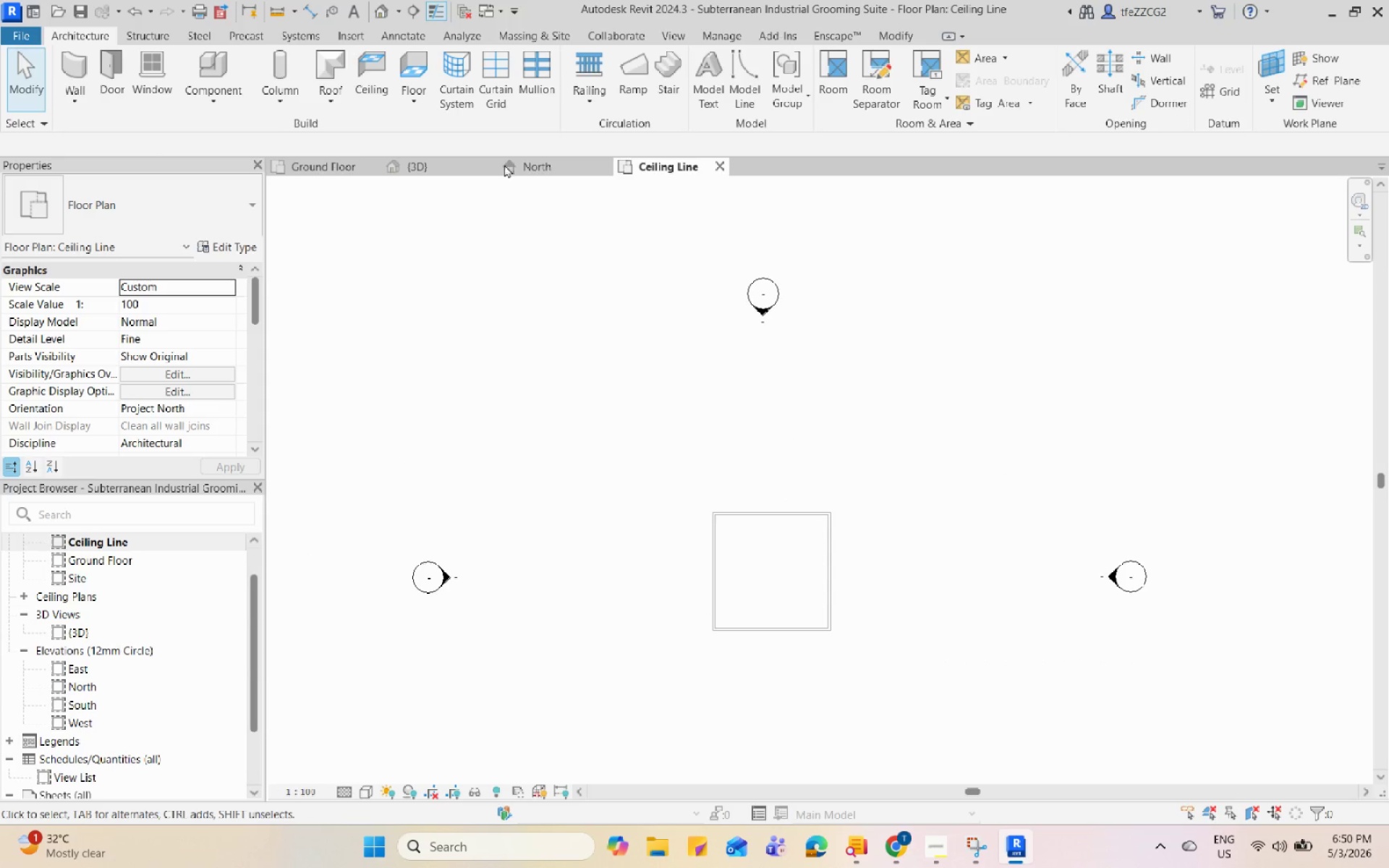 
left_click([519, 164])
 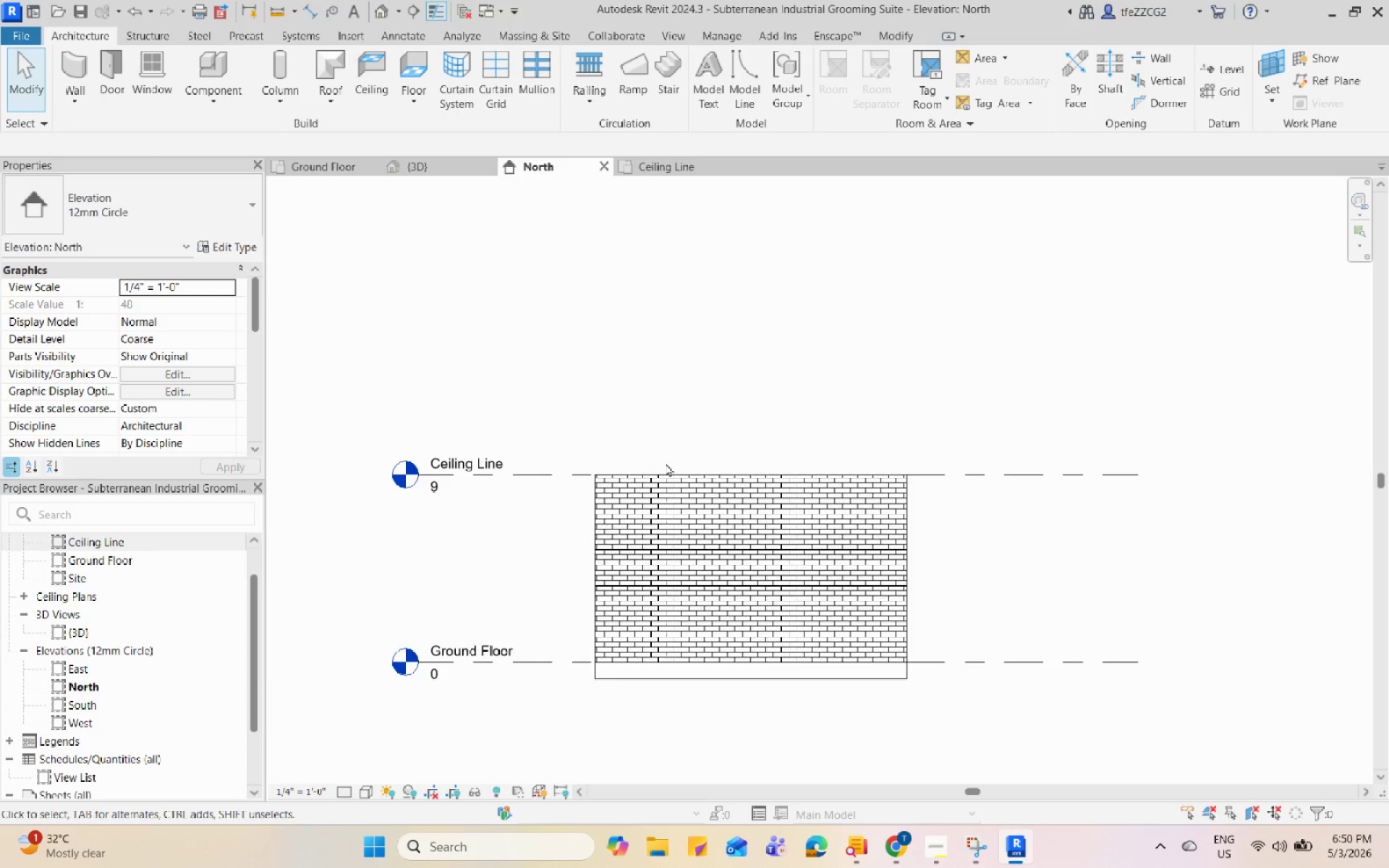 
scroll: coordinate [708, 567], scroll_direction: down, amount: 1.0
 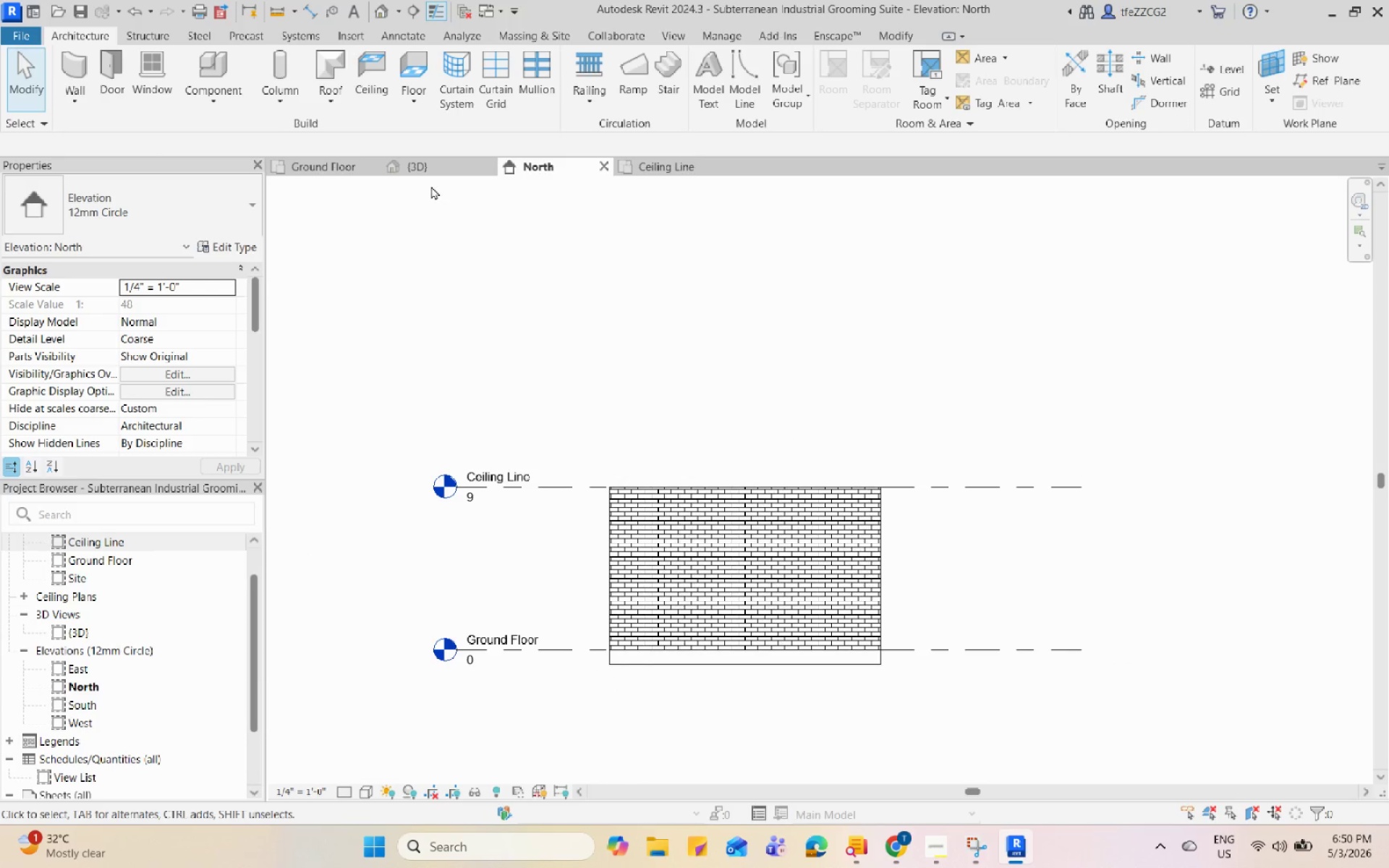 
left_click([433, 177])
 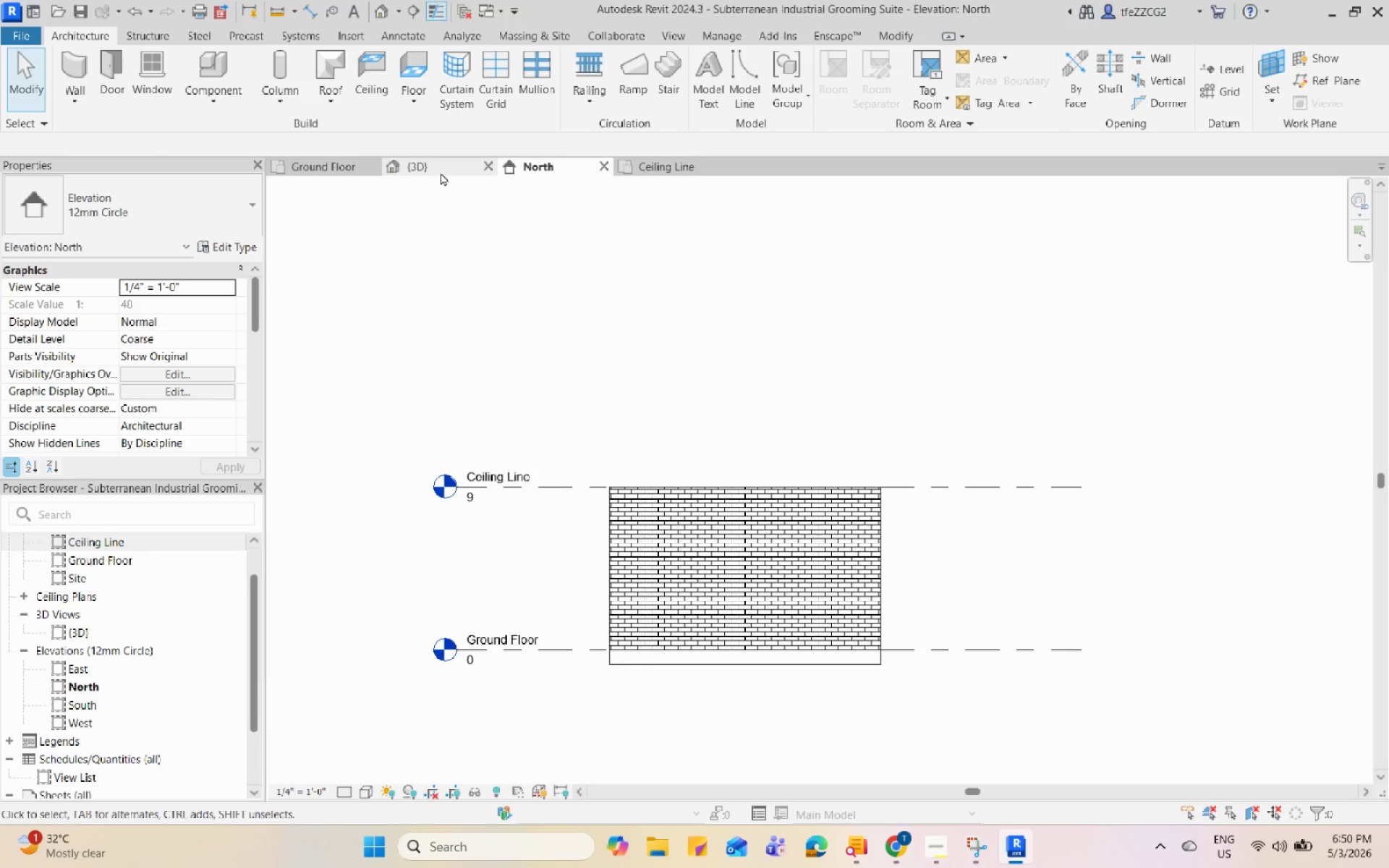 
left_click([441, 172])
 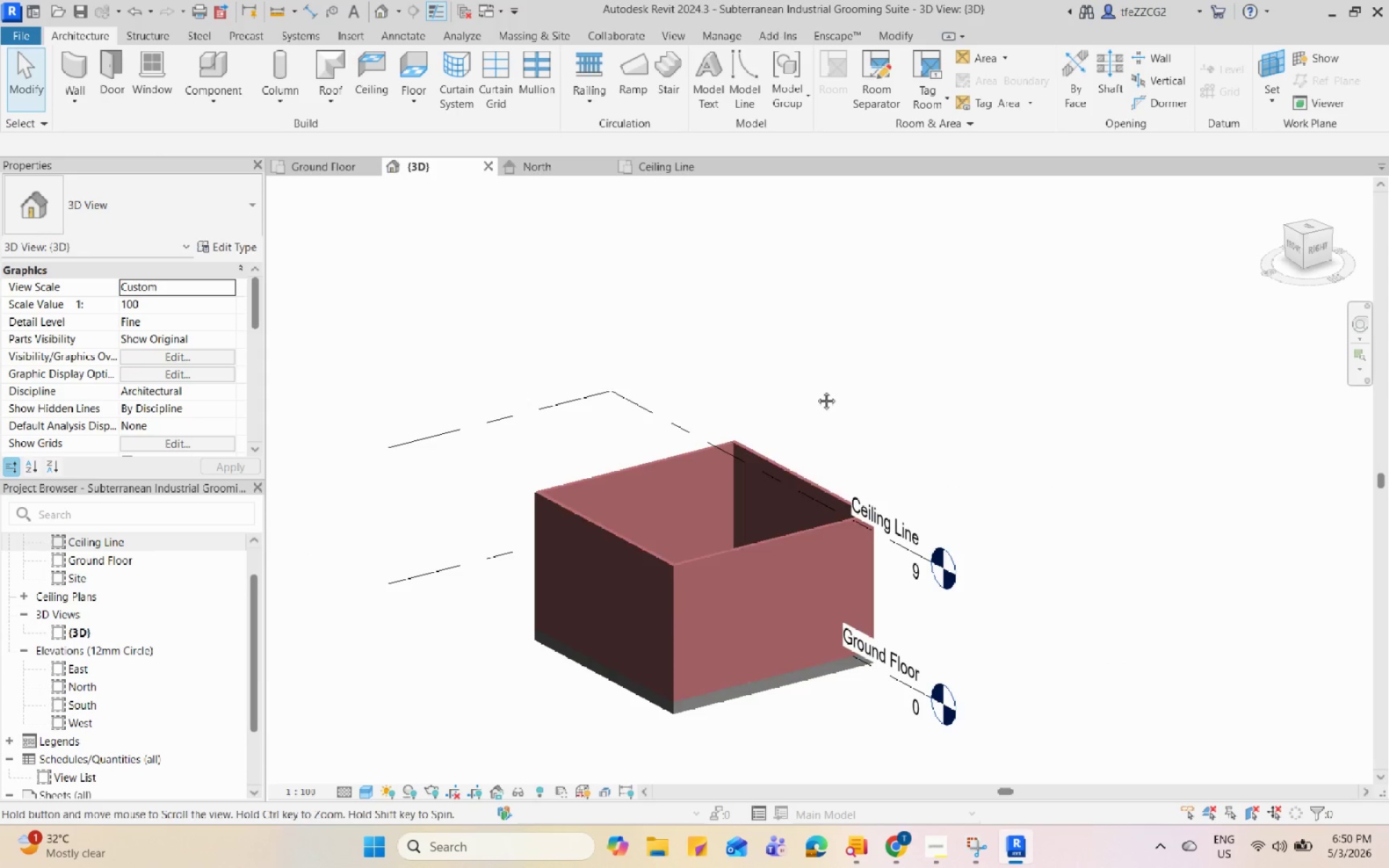 
scroll: coordinate [752, 456], scroll_direction: down, amount: 2.0
 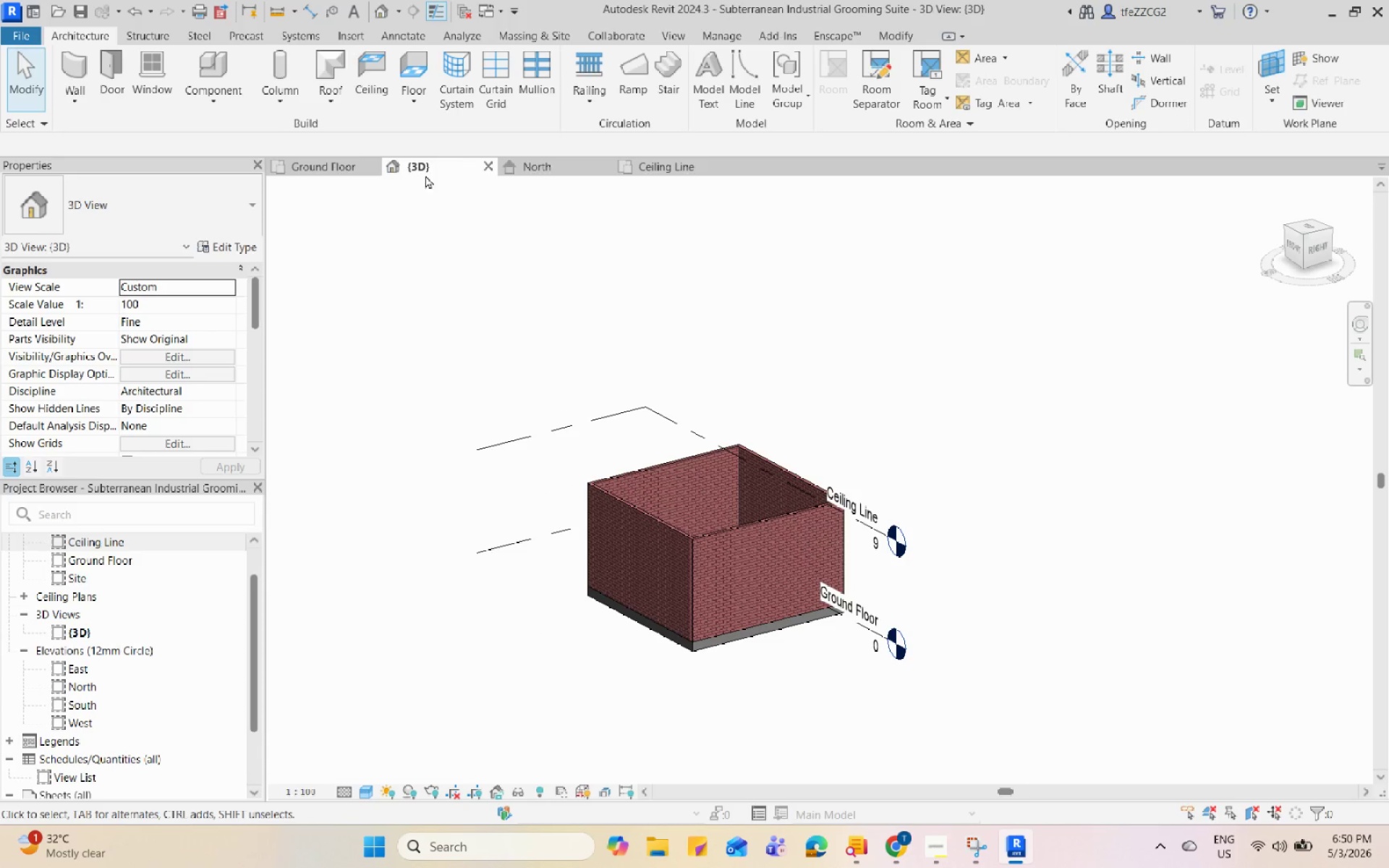 
left_click([315, 170])
 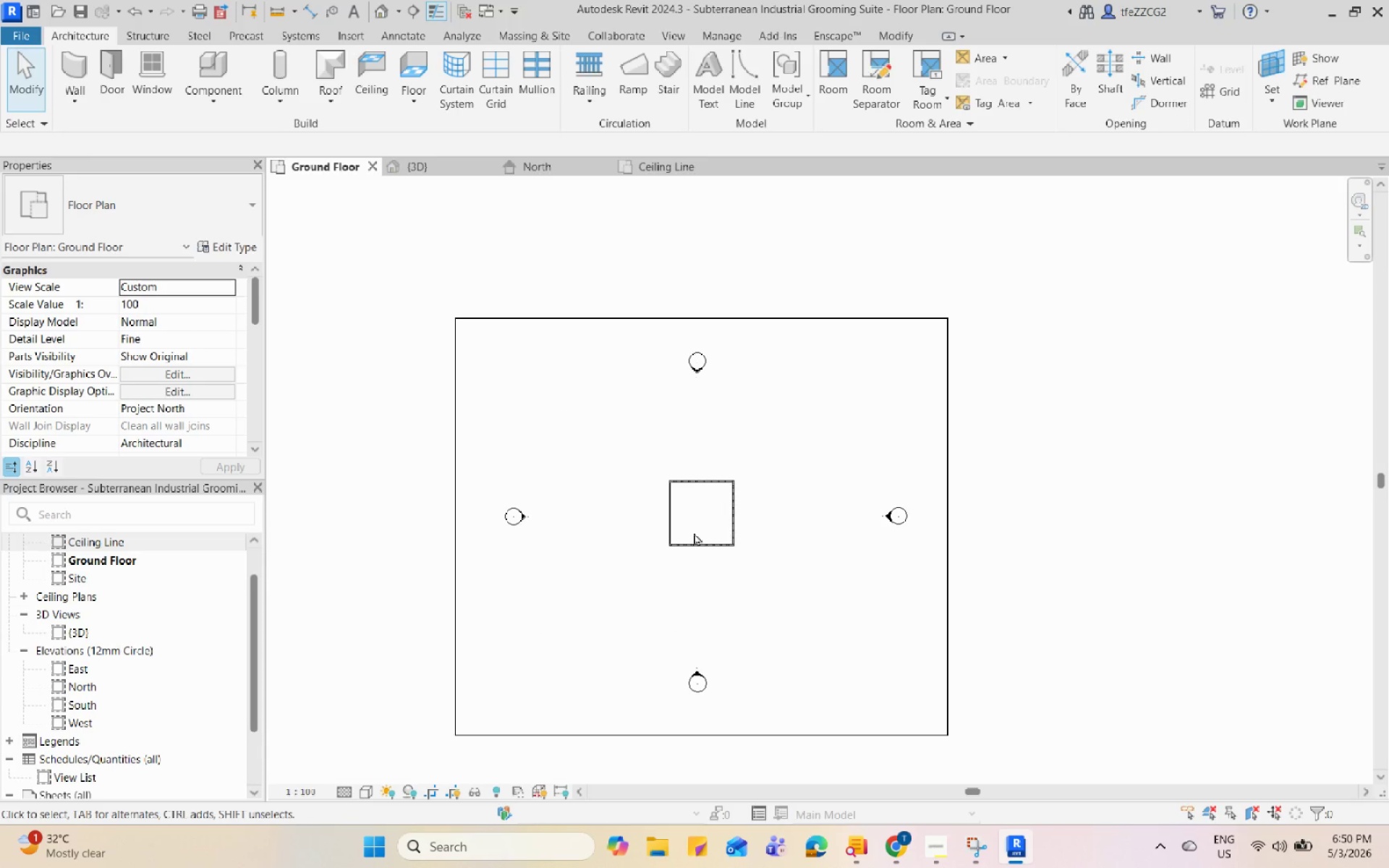 
key(D)
 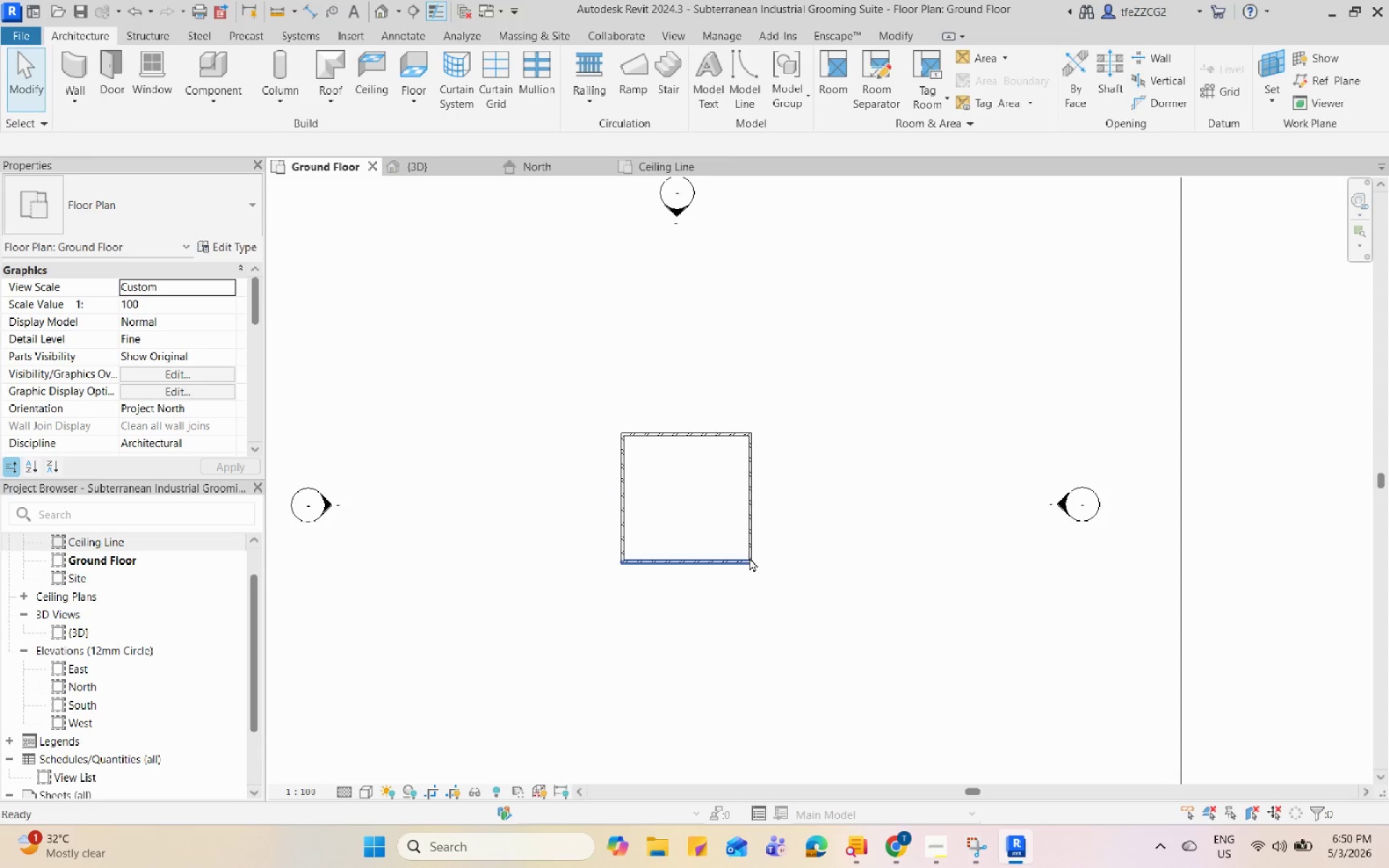 
scroll: coordinate [718, 556], scroll_direction: up, amount: 5.0
 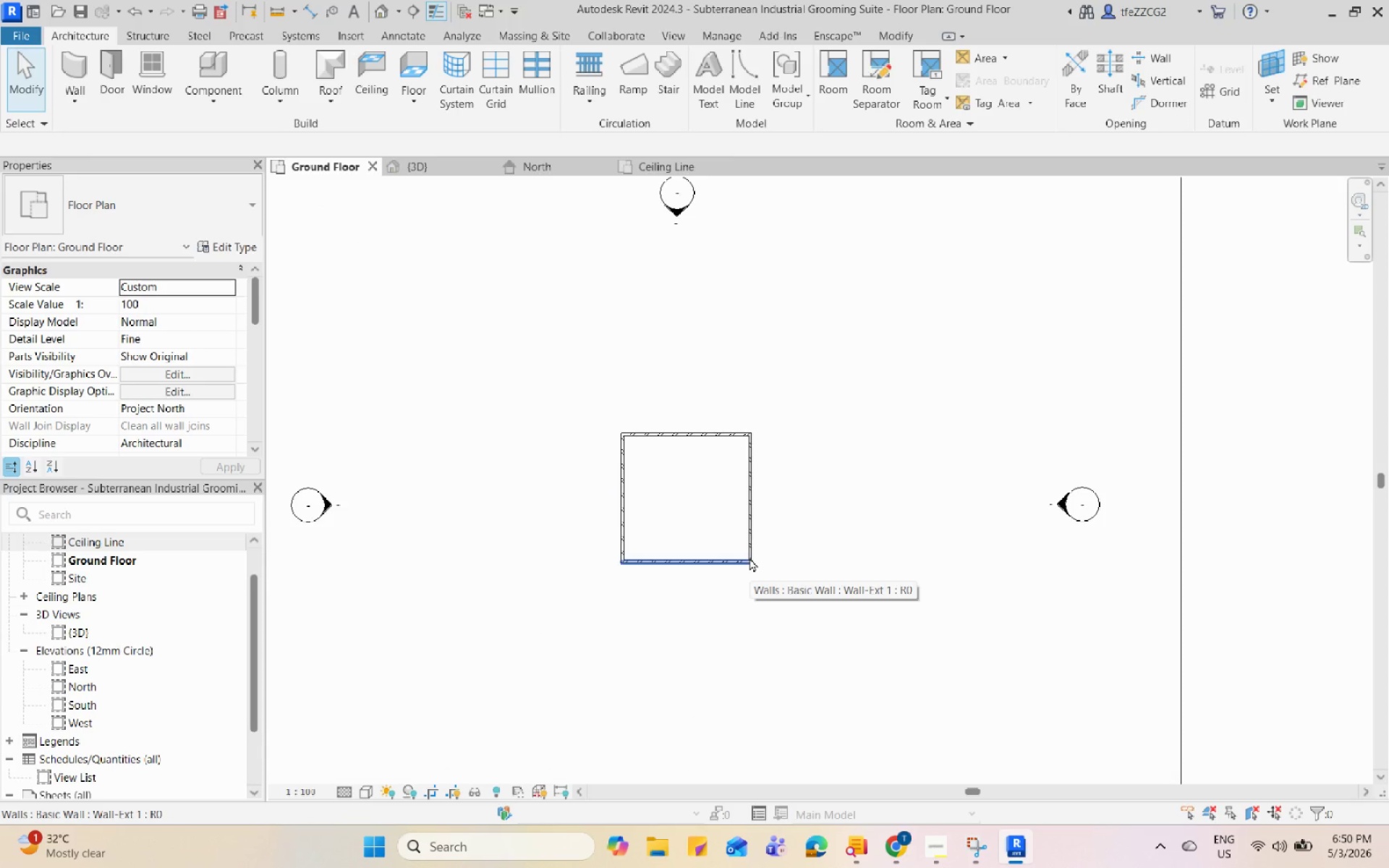 
key(R)
 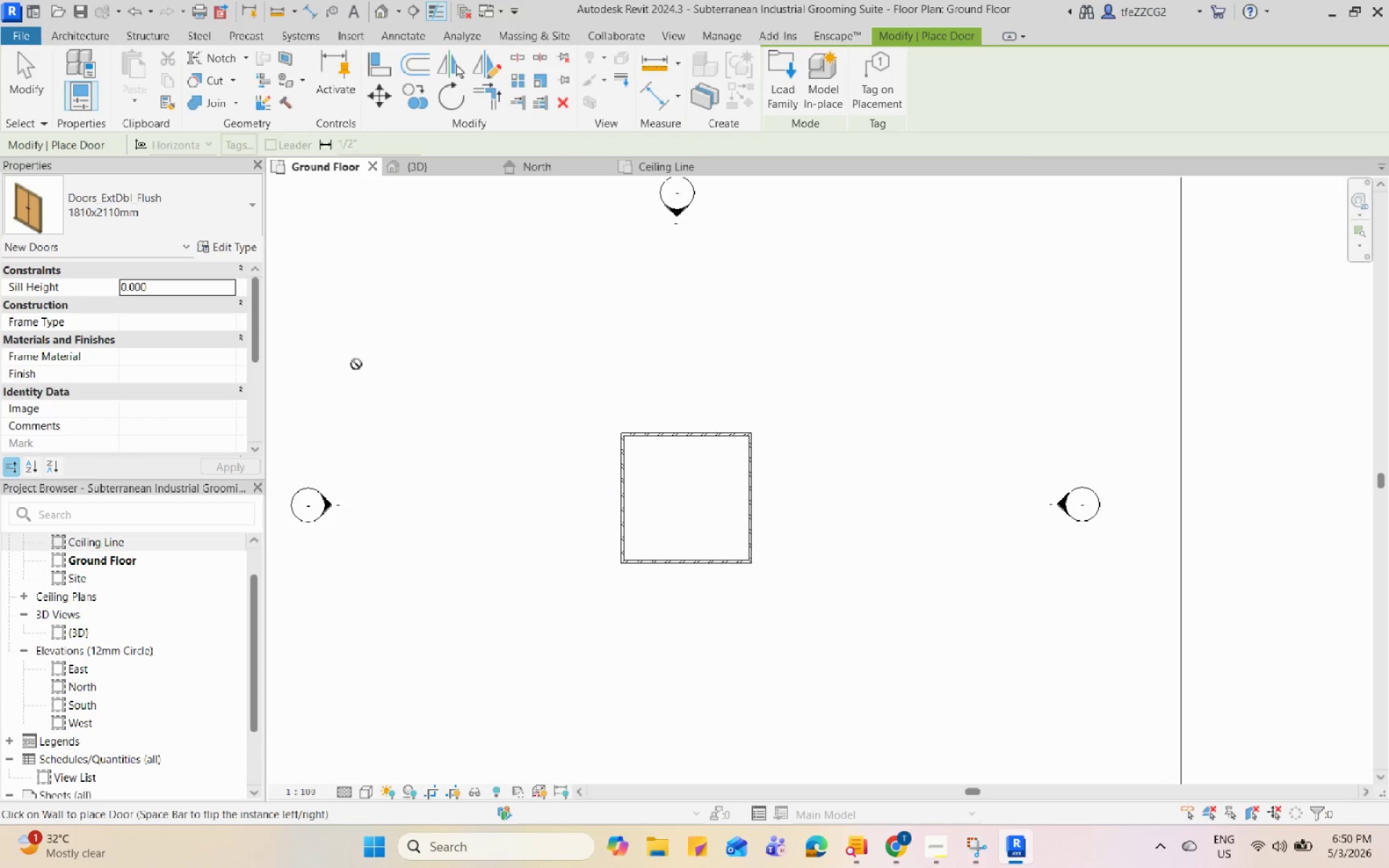 
left_click([171, 190])
 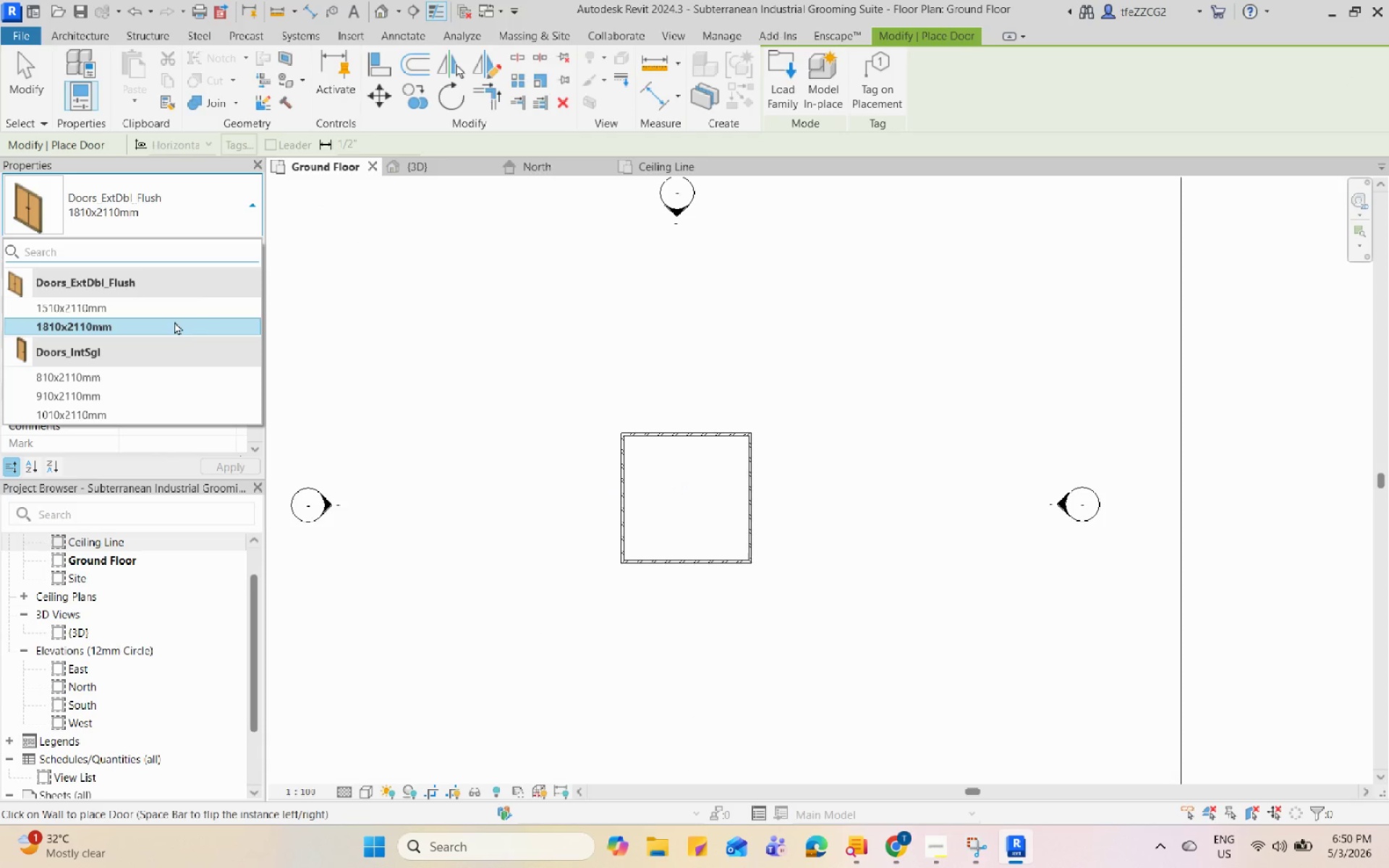 
scroll: coordinate [175, 335], scroll_direction: down, amount: 2.0
 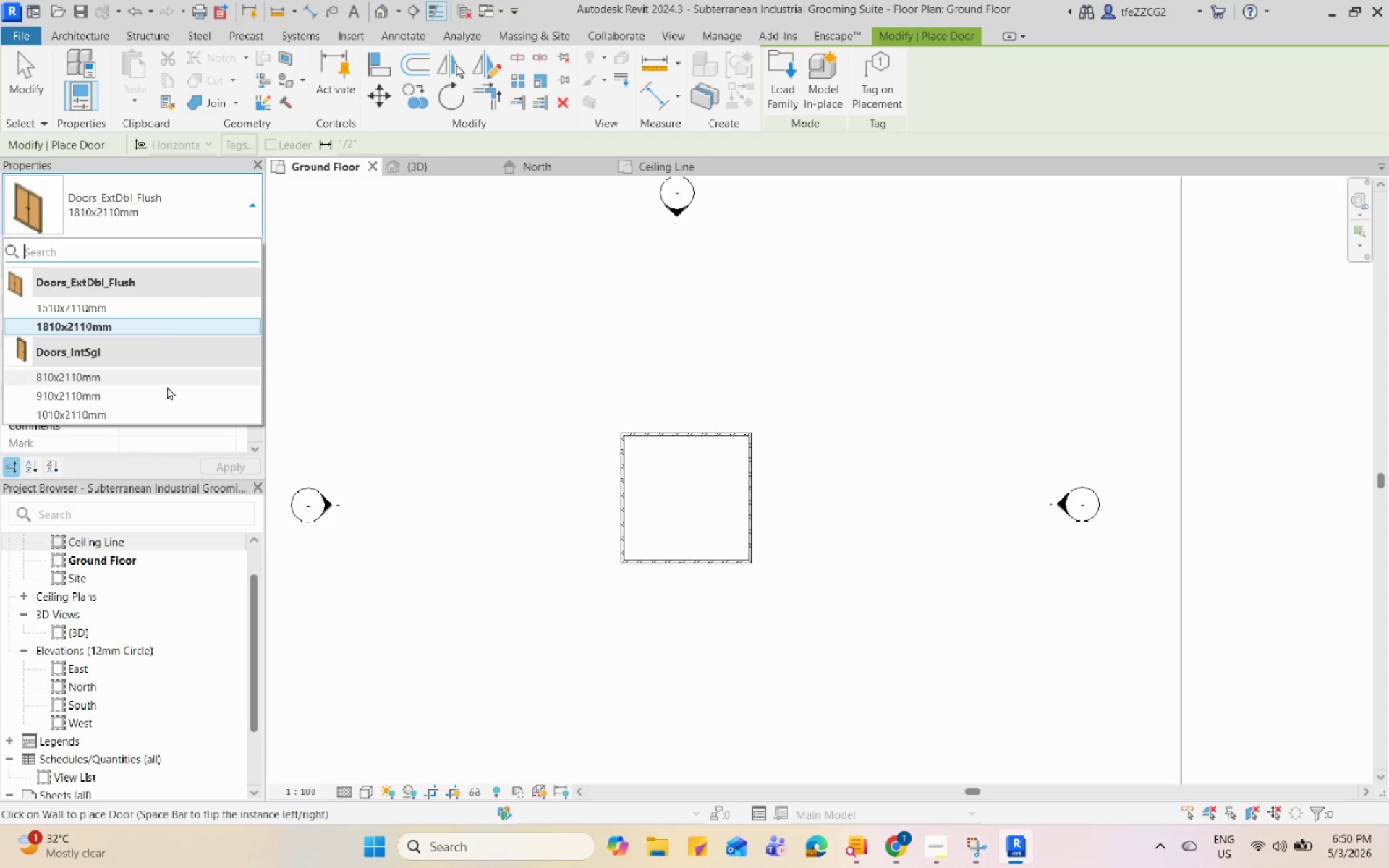 
left_click([167, 387])
 